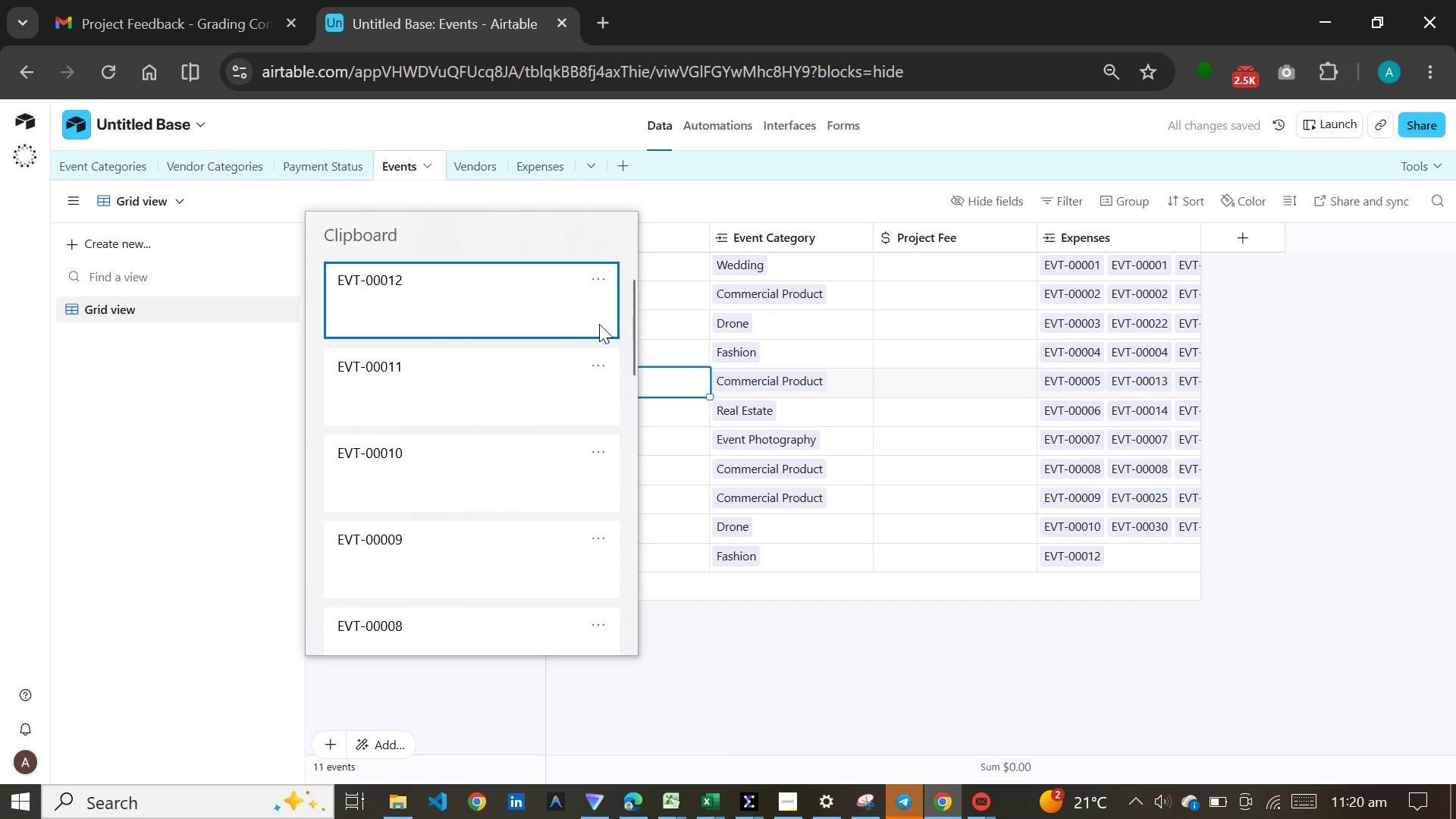 
left_click([570, 387])
 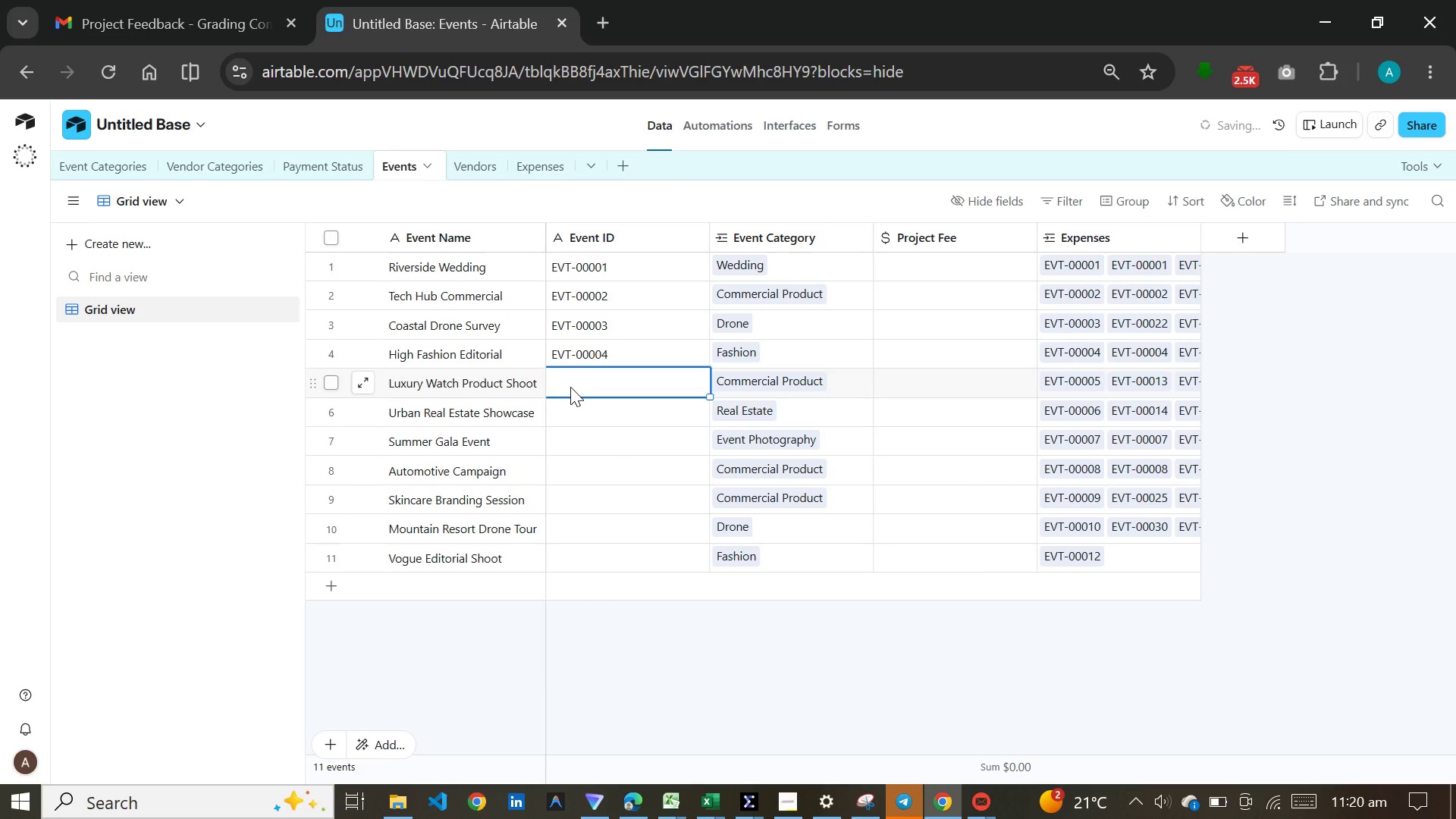 
hold_key(key=MetaLeft, duration=0.59)
 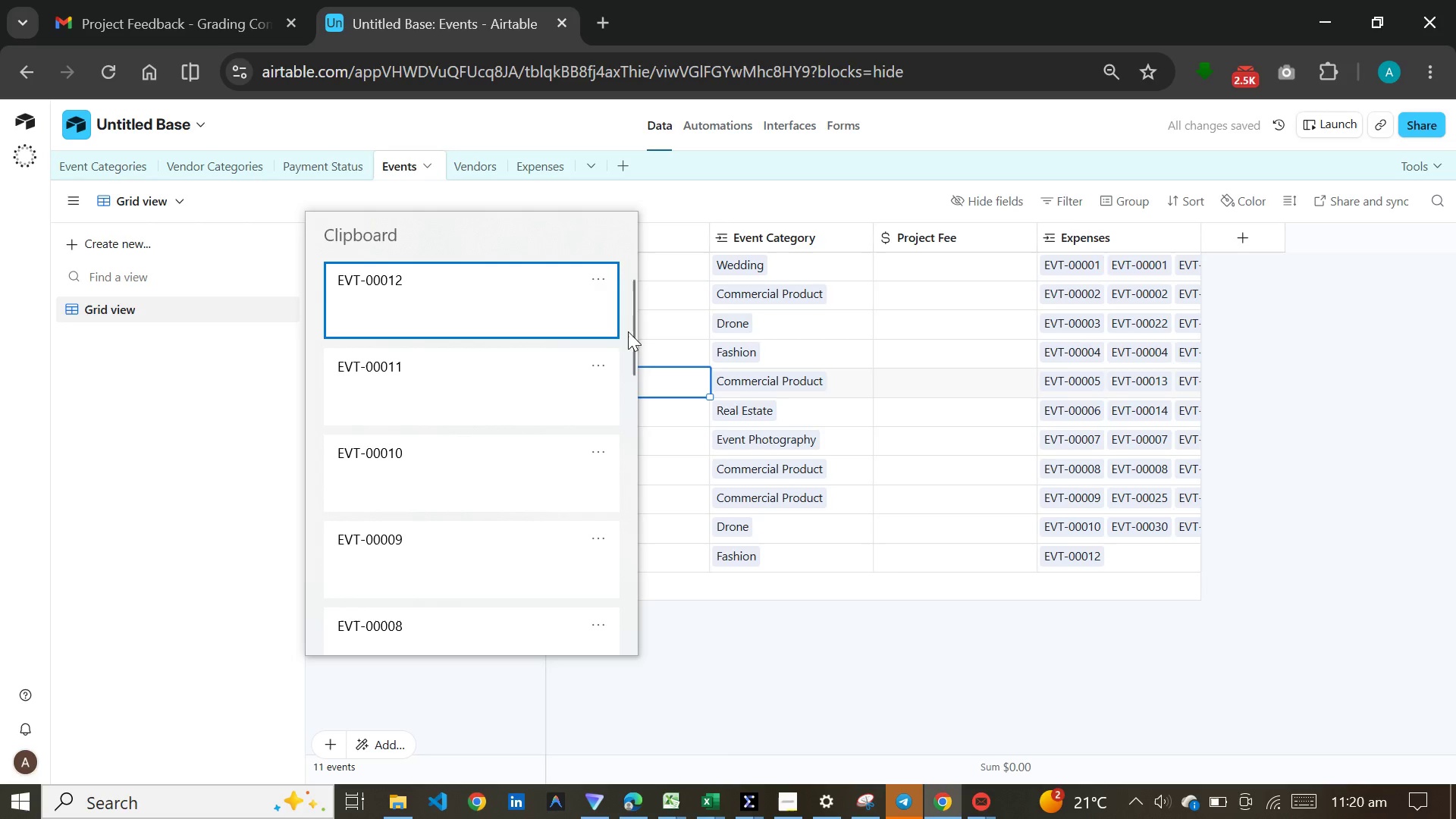 
left_click([628, 331])
 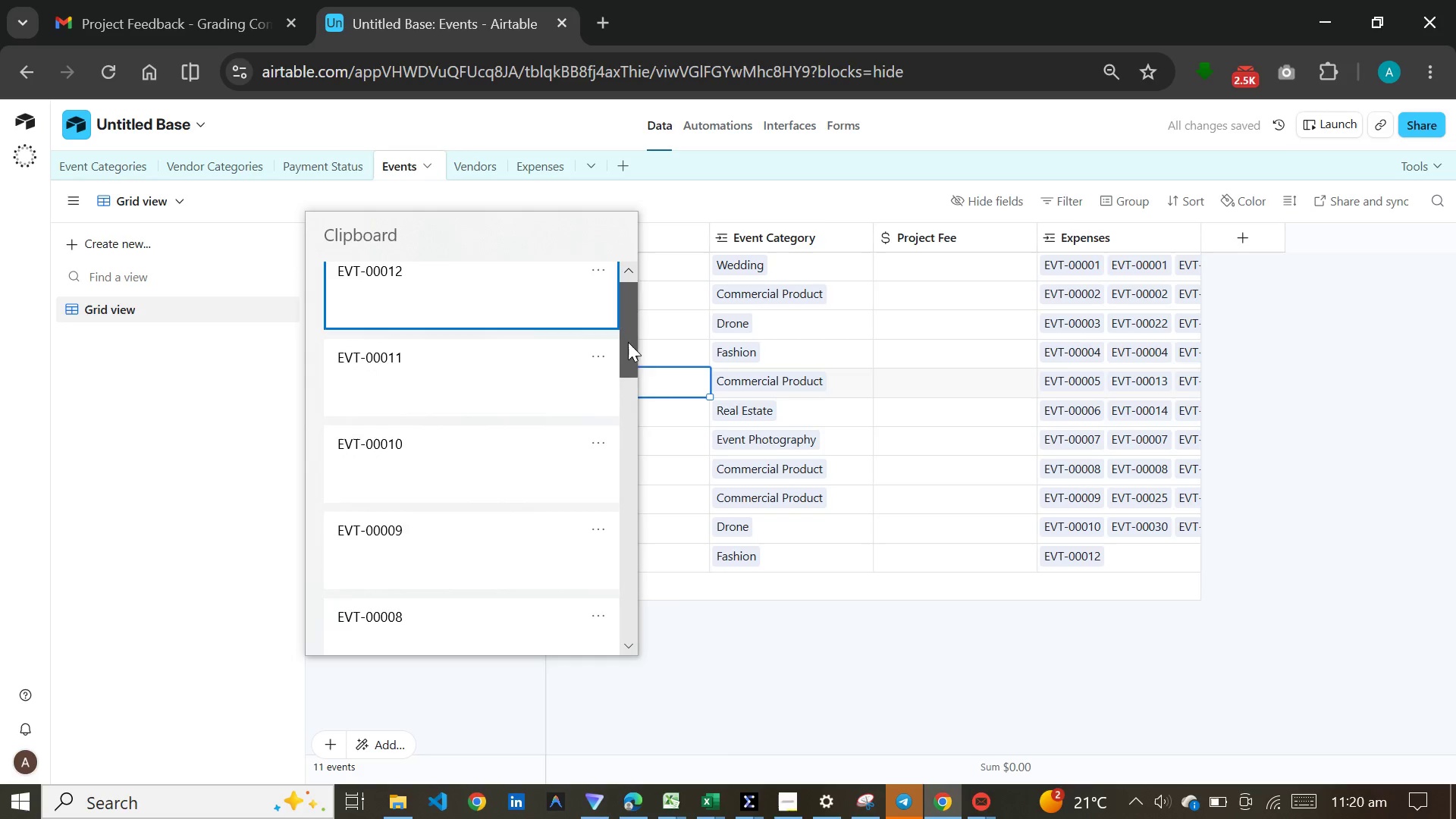 
left_click_drag(start_coordinate=[628, 331], to_coordinate=[620, 439])
 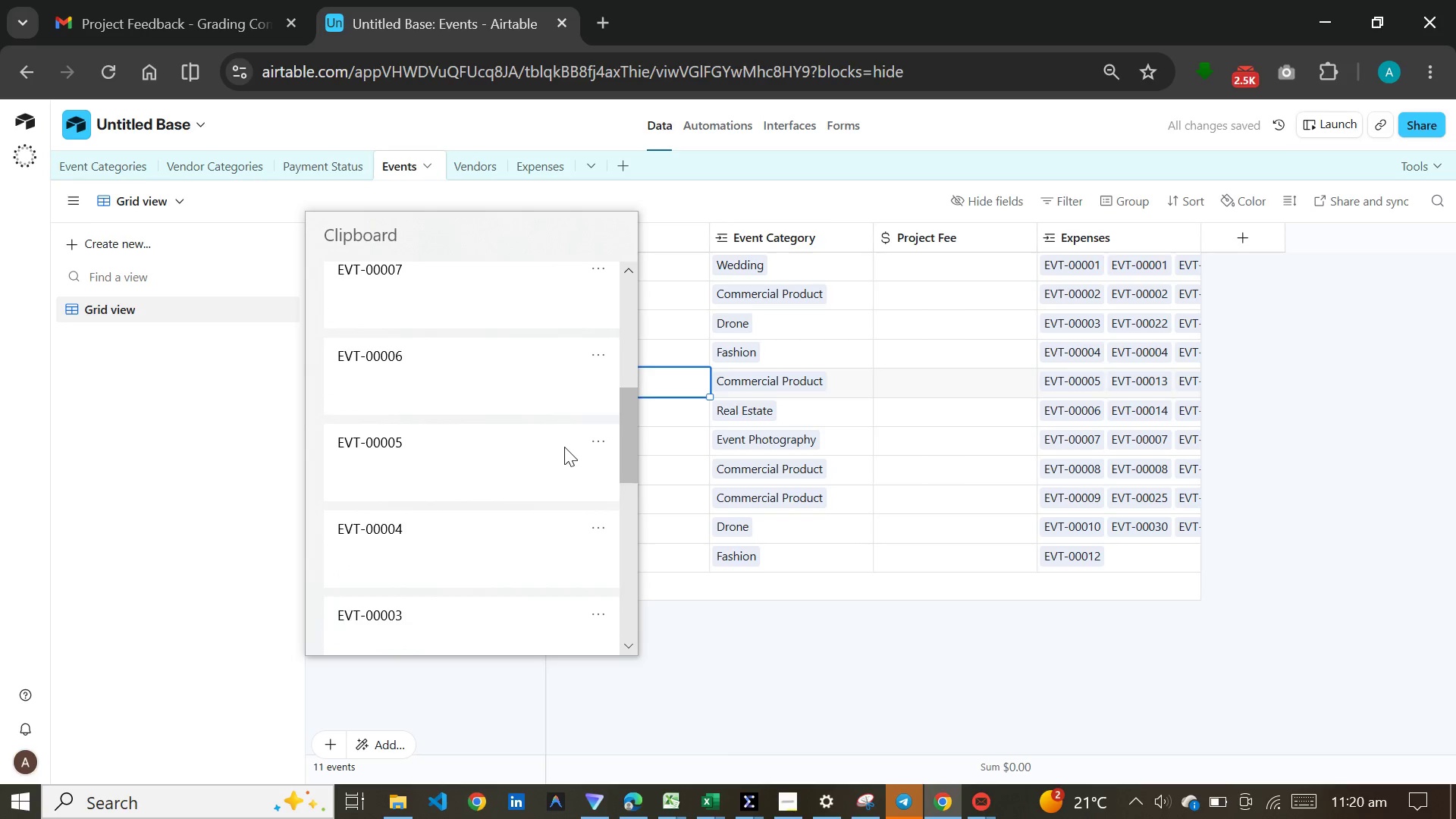 
left_click([564, 447])
 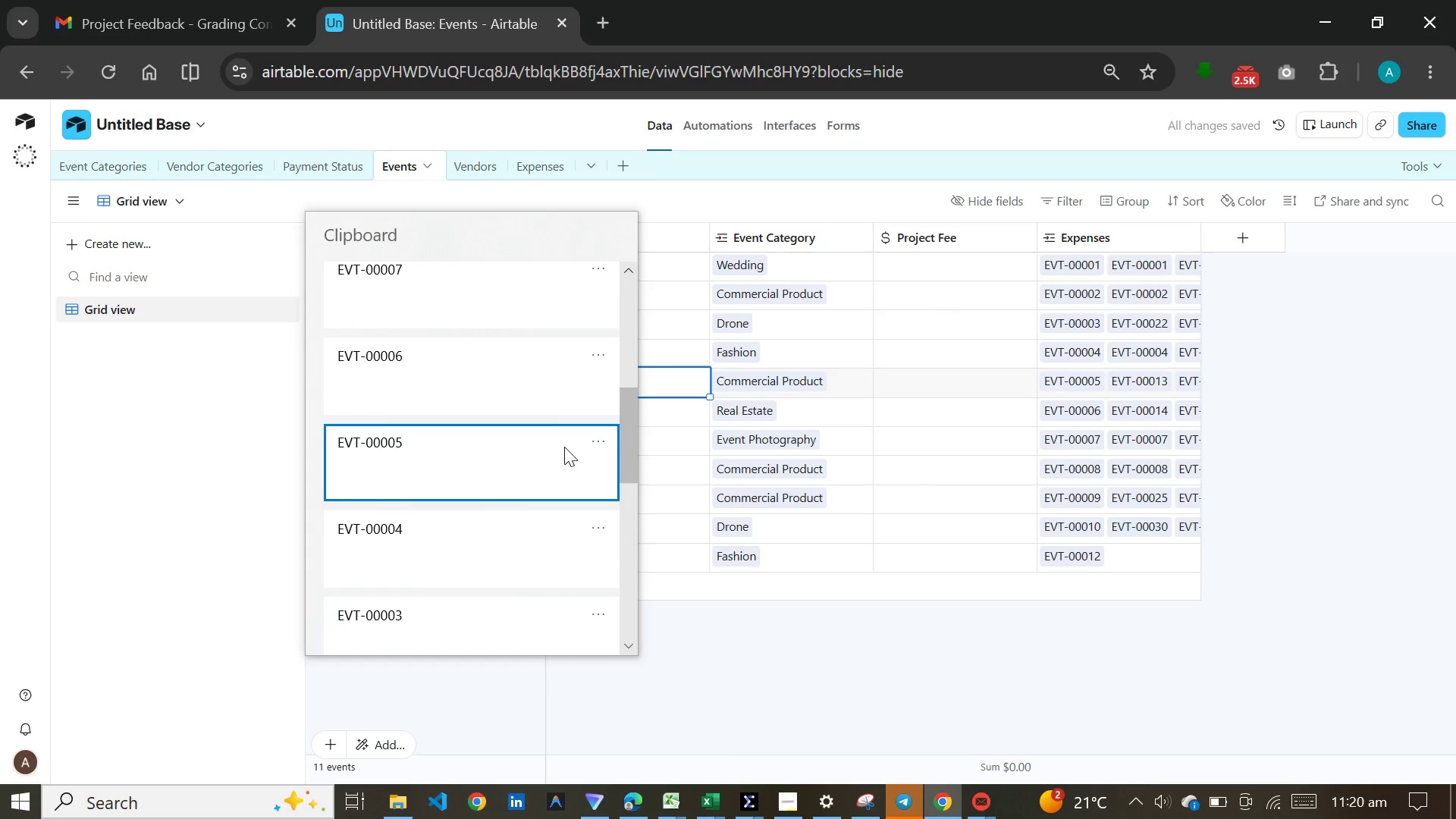 
key(Control+ControlLeft)
 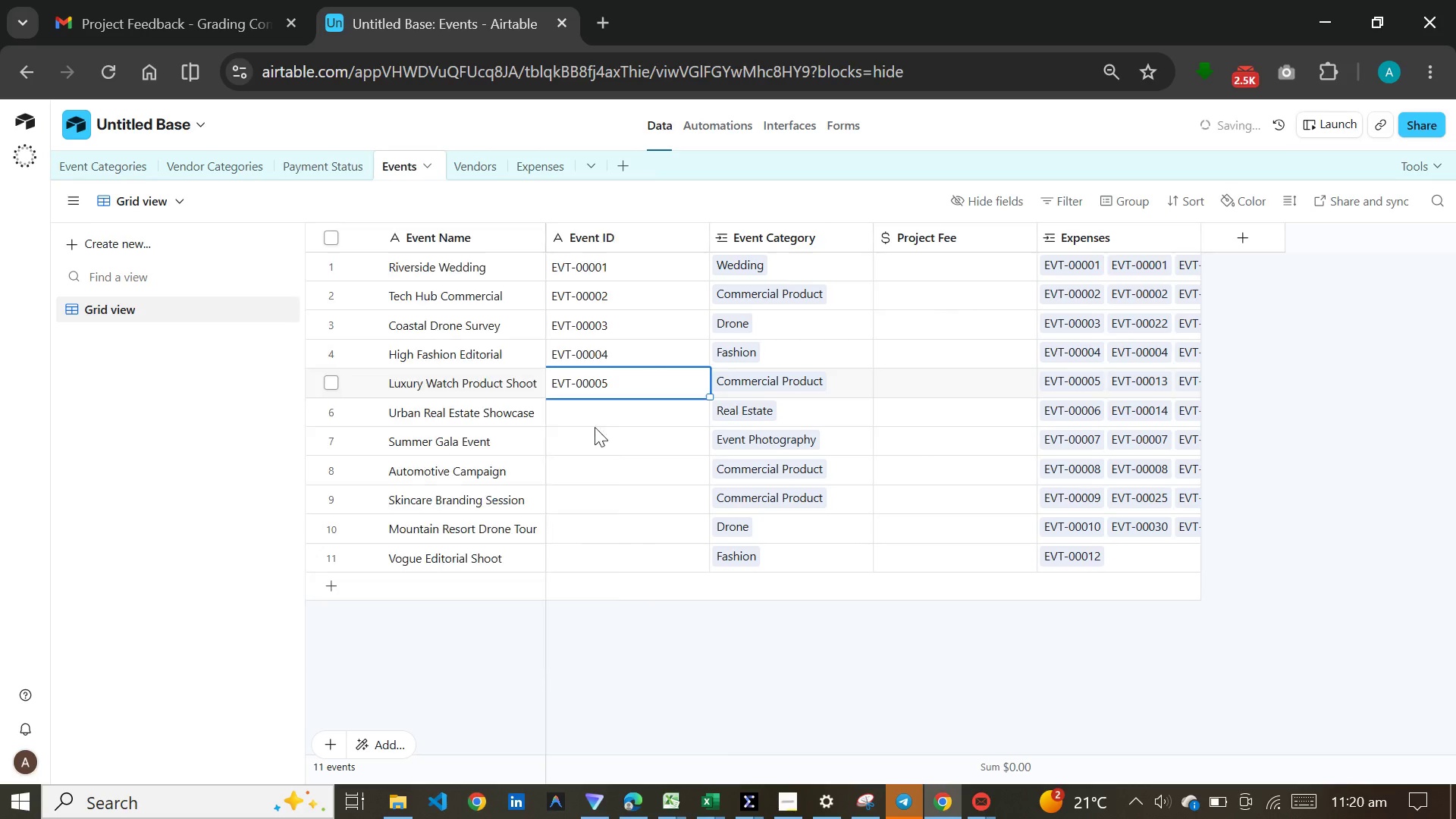 
hold_key(key=V, duration=2.48)
 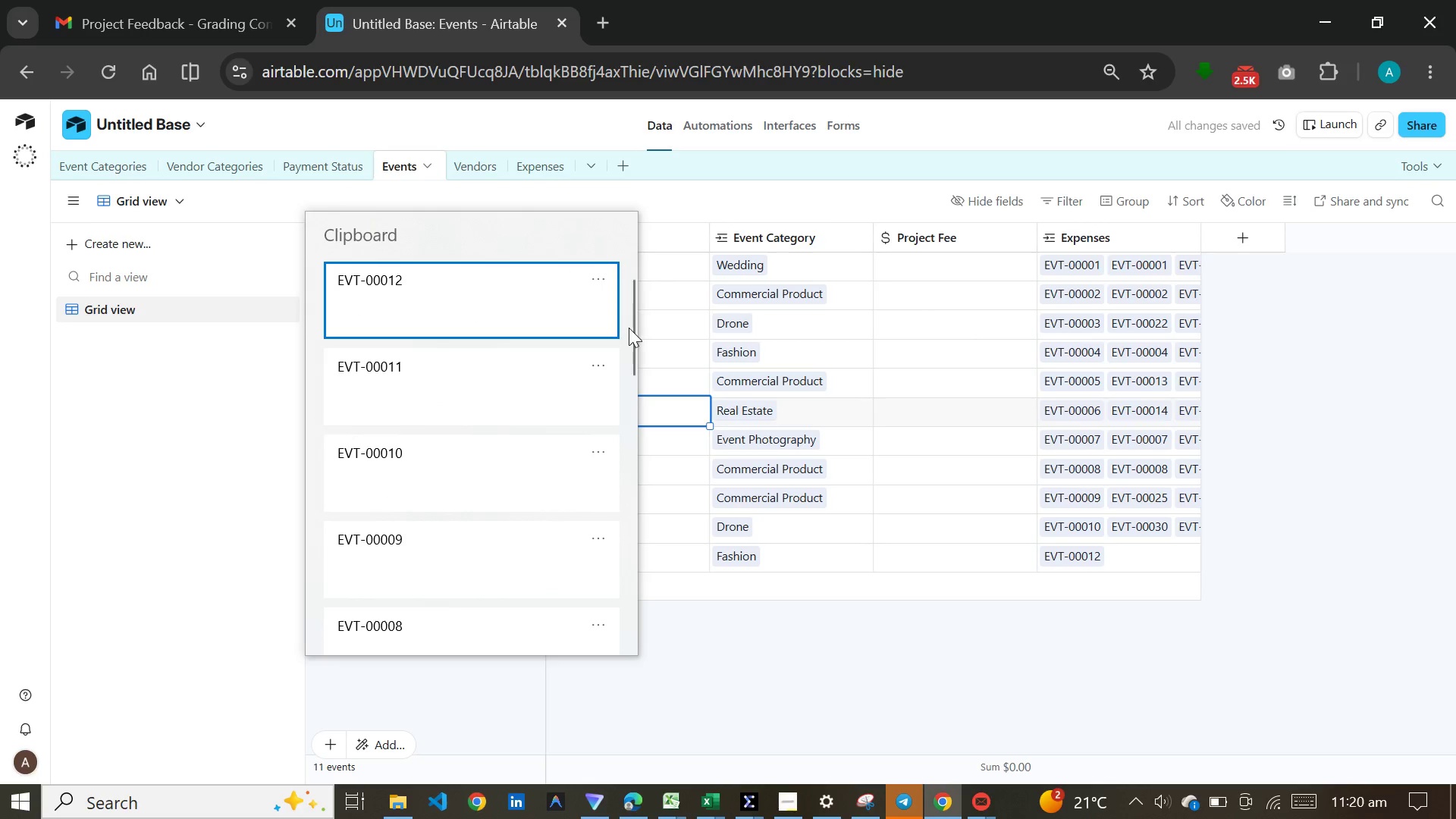 
left_click([607, 427])
 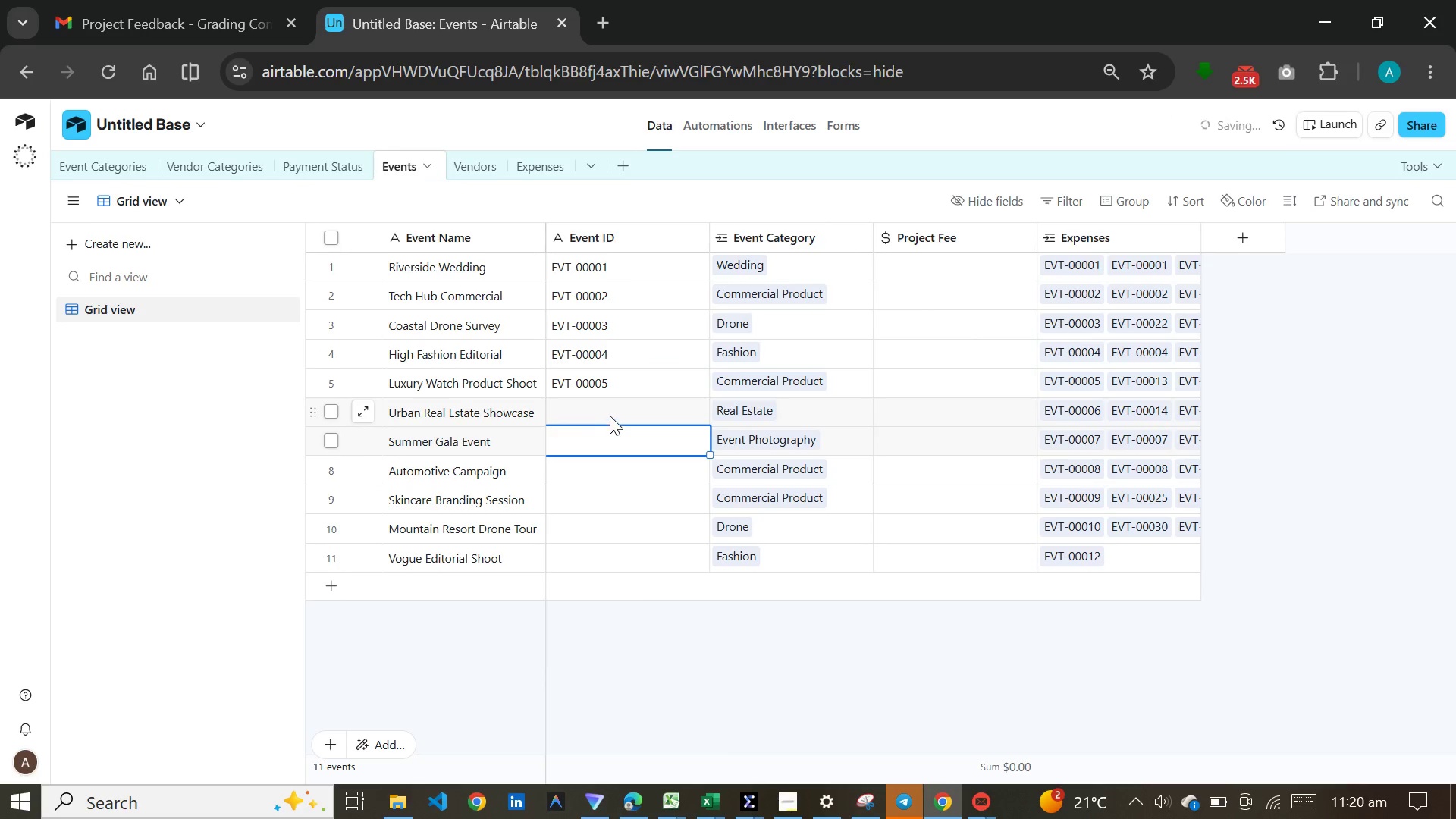 
left_click([610, 416])
 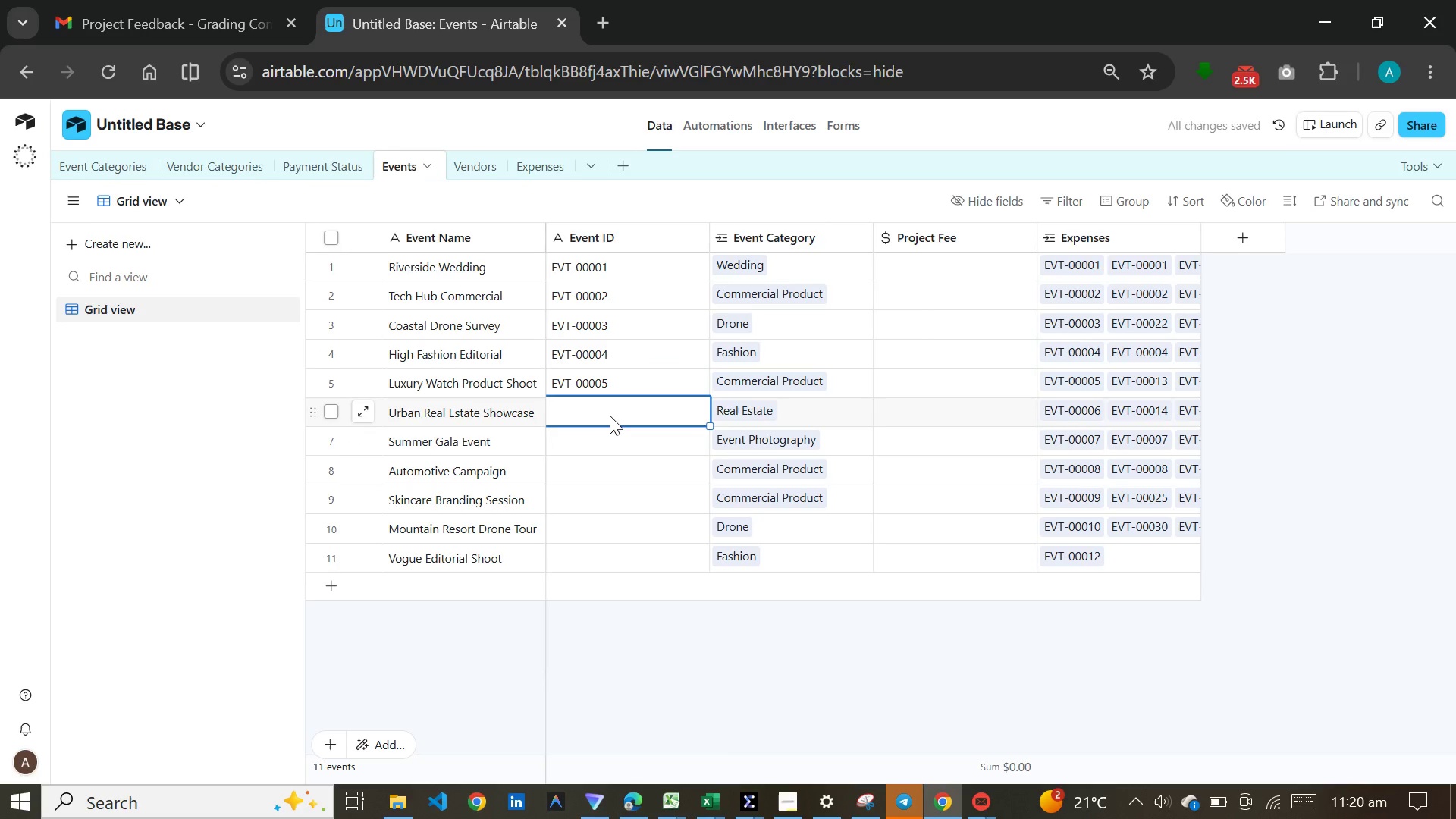 
hold_key(key=MetaLeft, duration=0.59)
 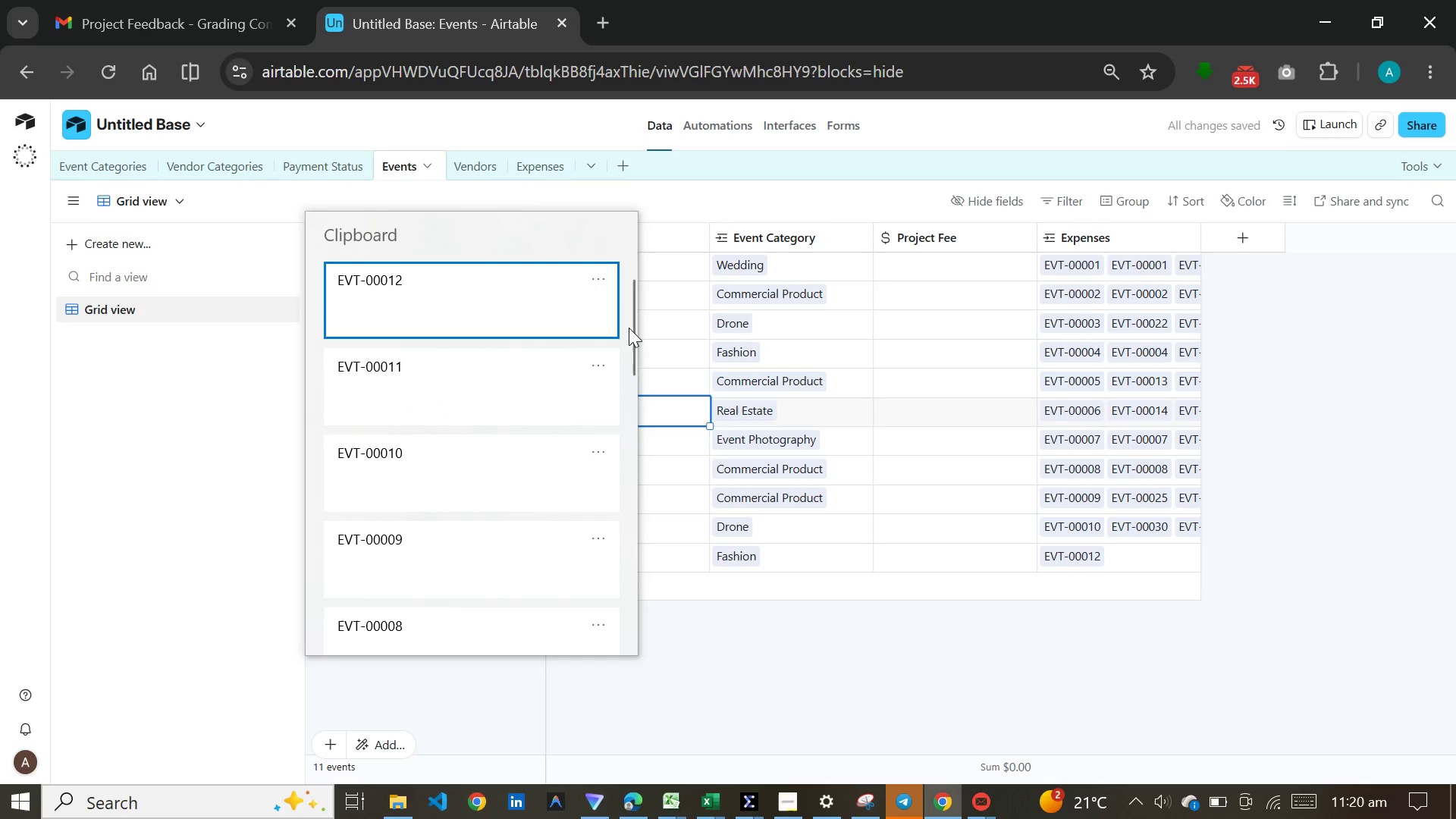 
left_click([629, 328])
 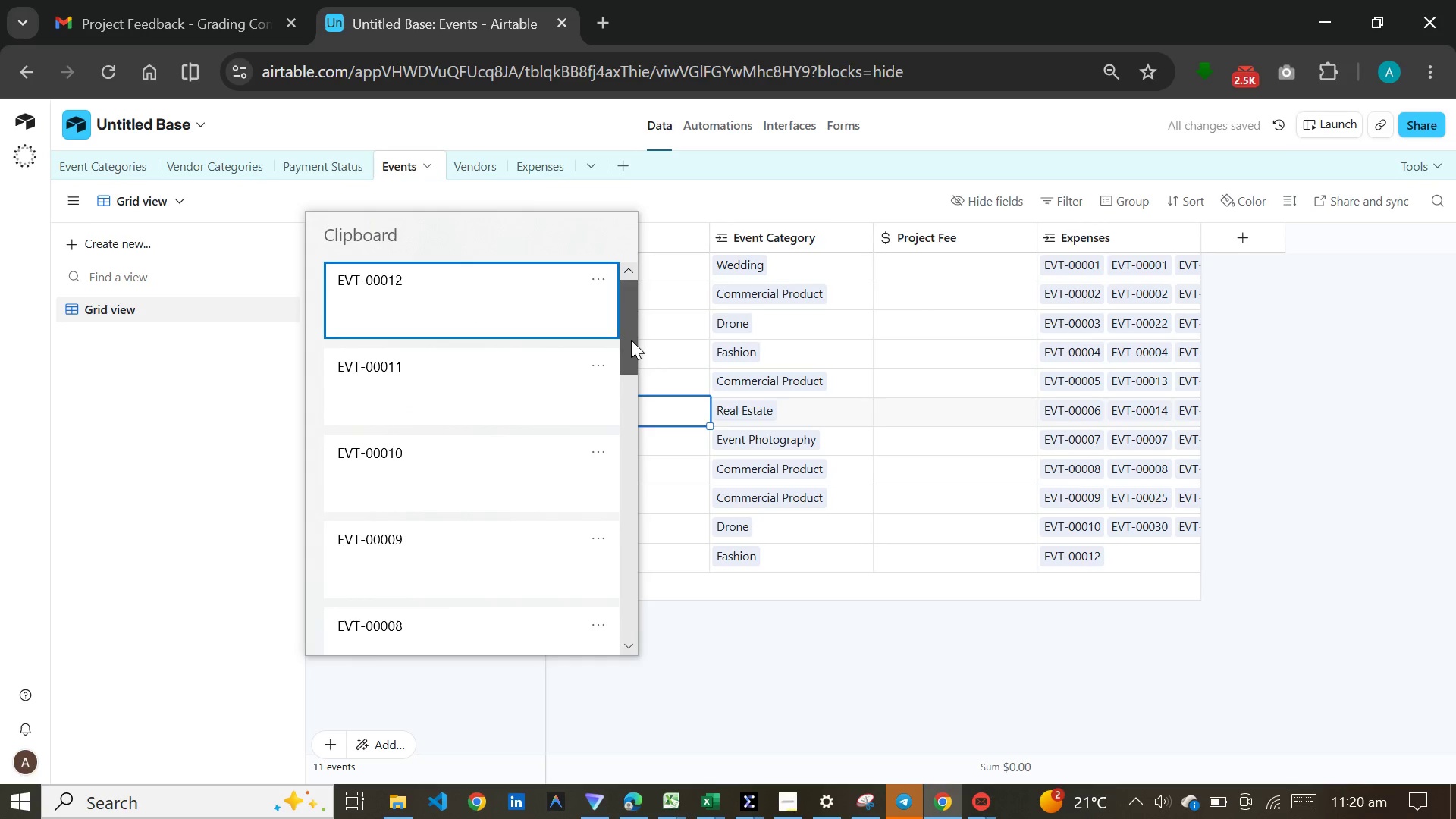 
left_click_drag(start_coordinate=[631, 337], to_coordinate=[636, 435])
 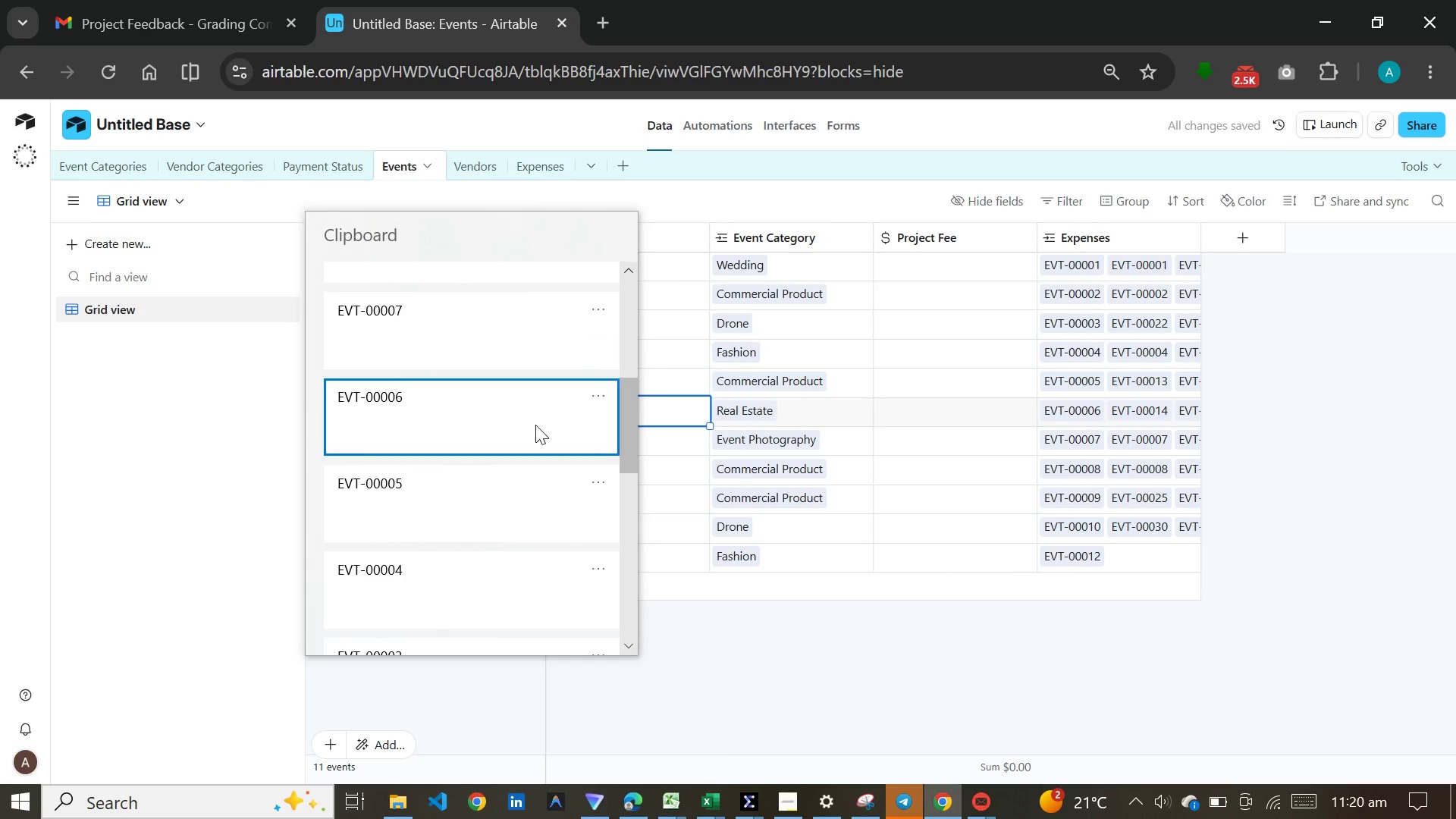 
left_click([535, 425])
 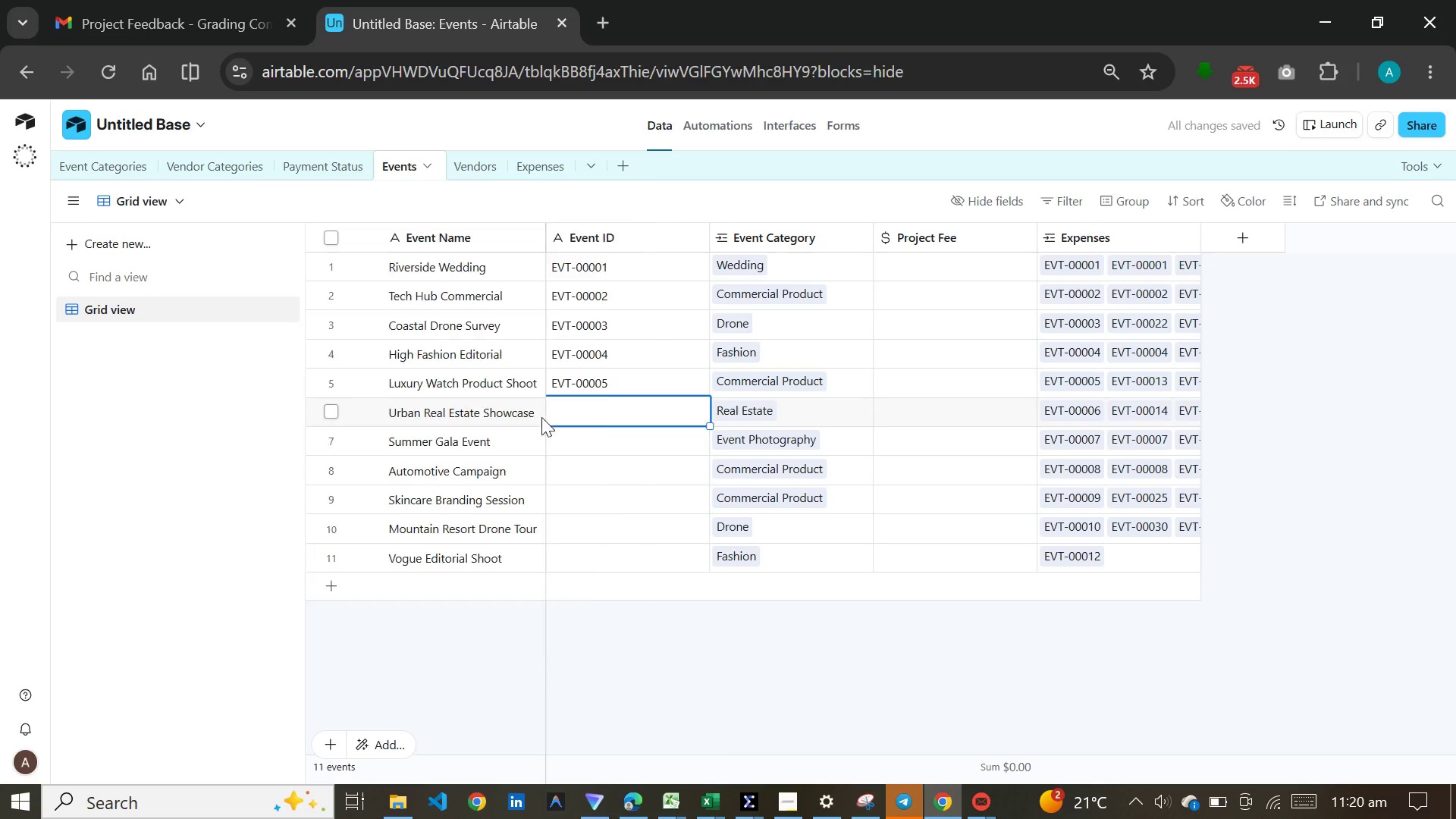 
key(Control+ControlLeft)
 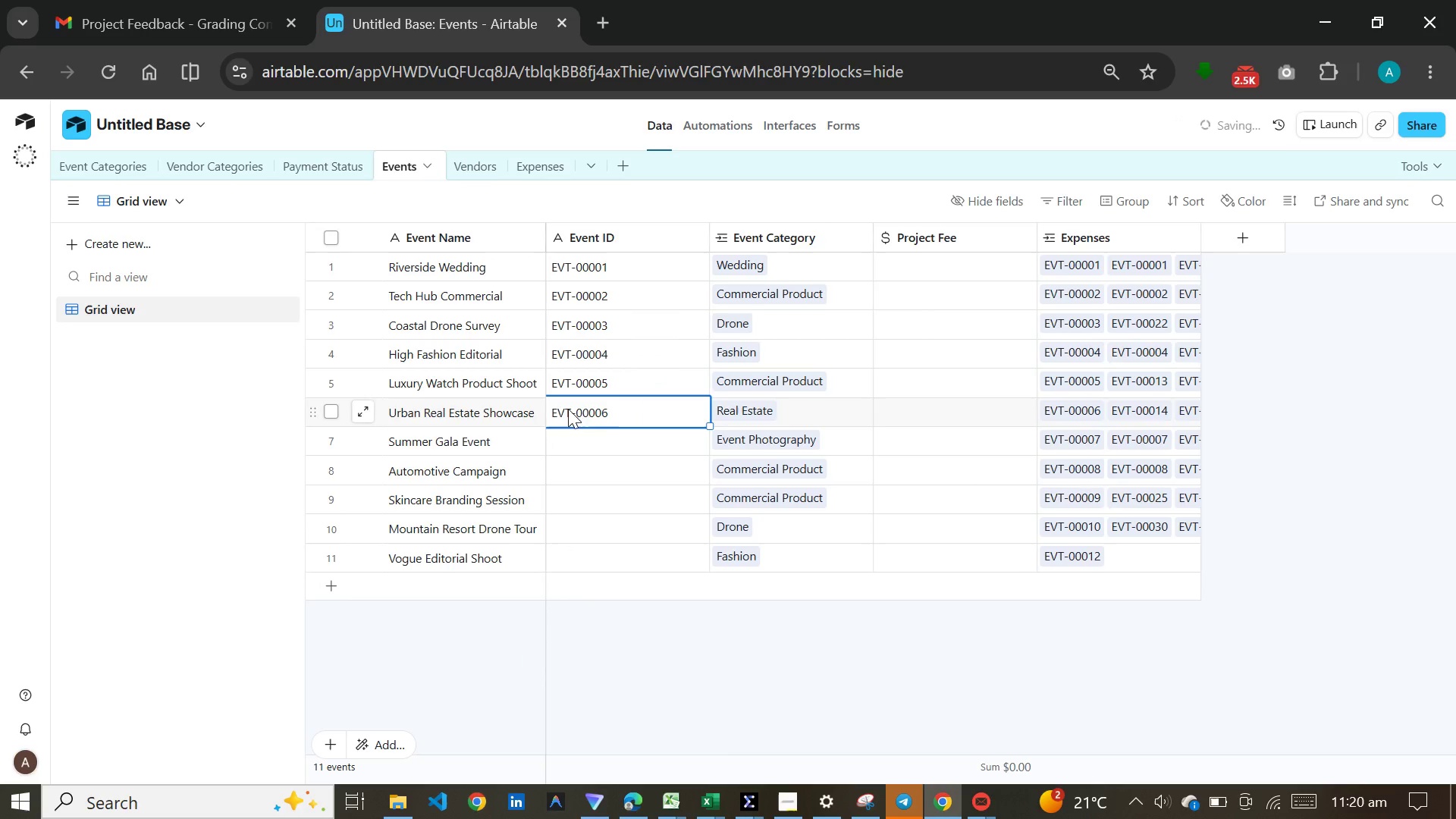 
key(Control+V)
 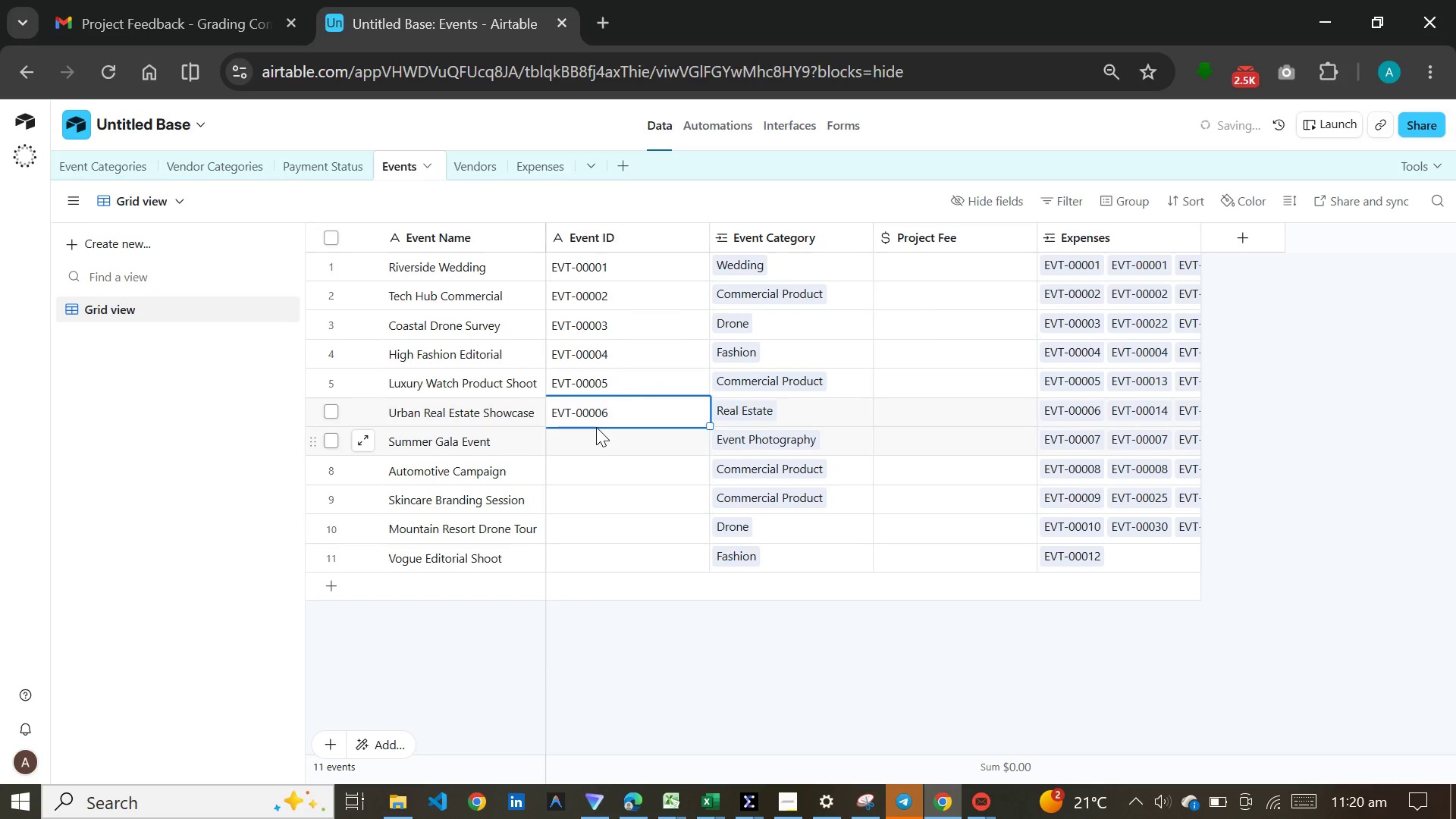 
left_click([596, 427])
 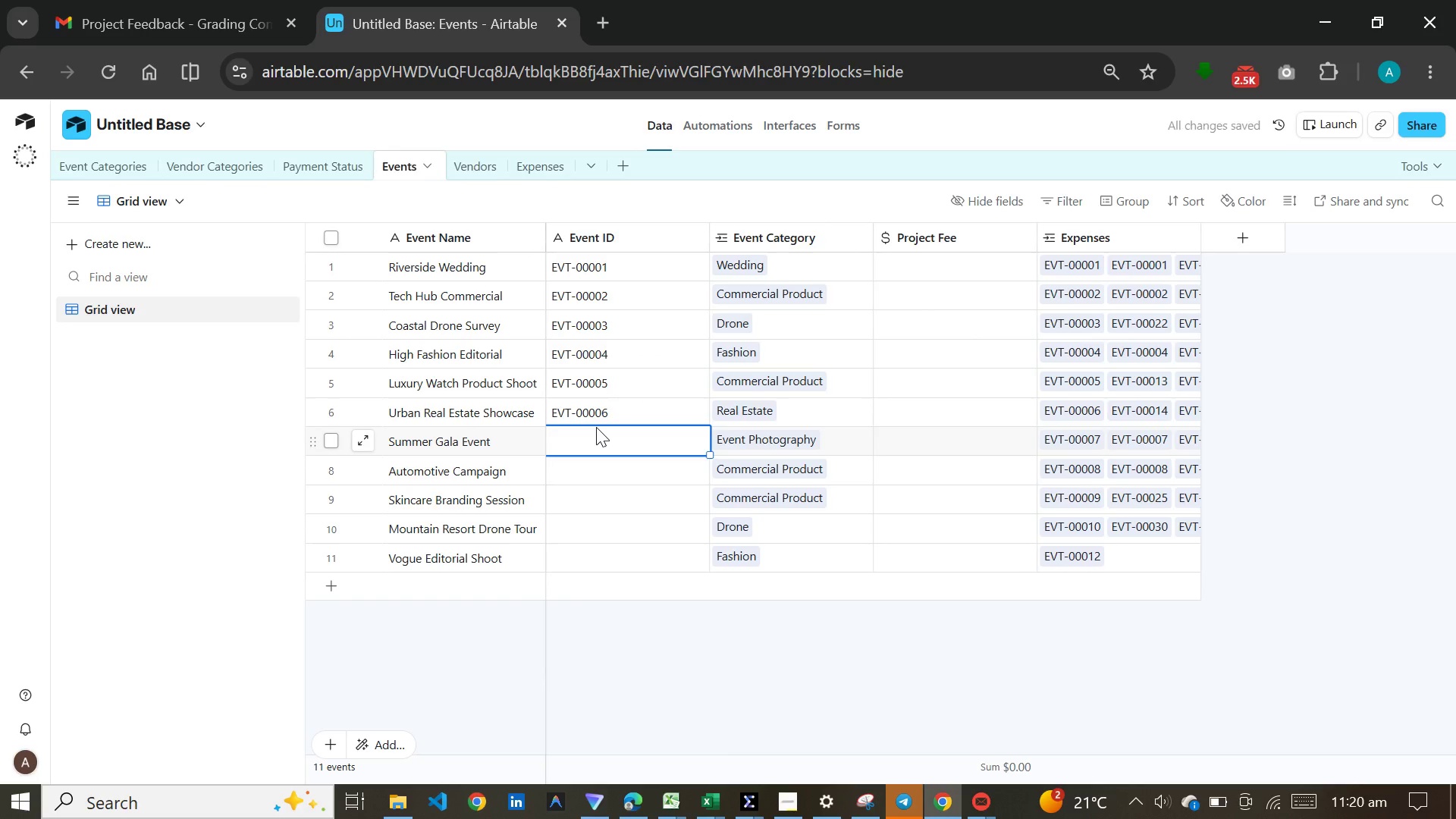 
key(Meta+V)
 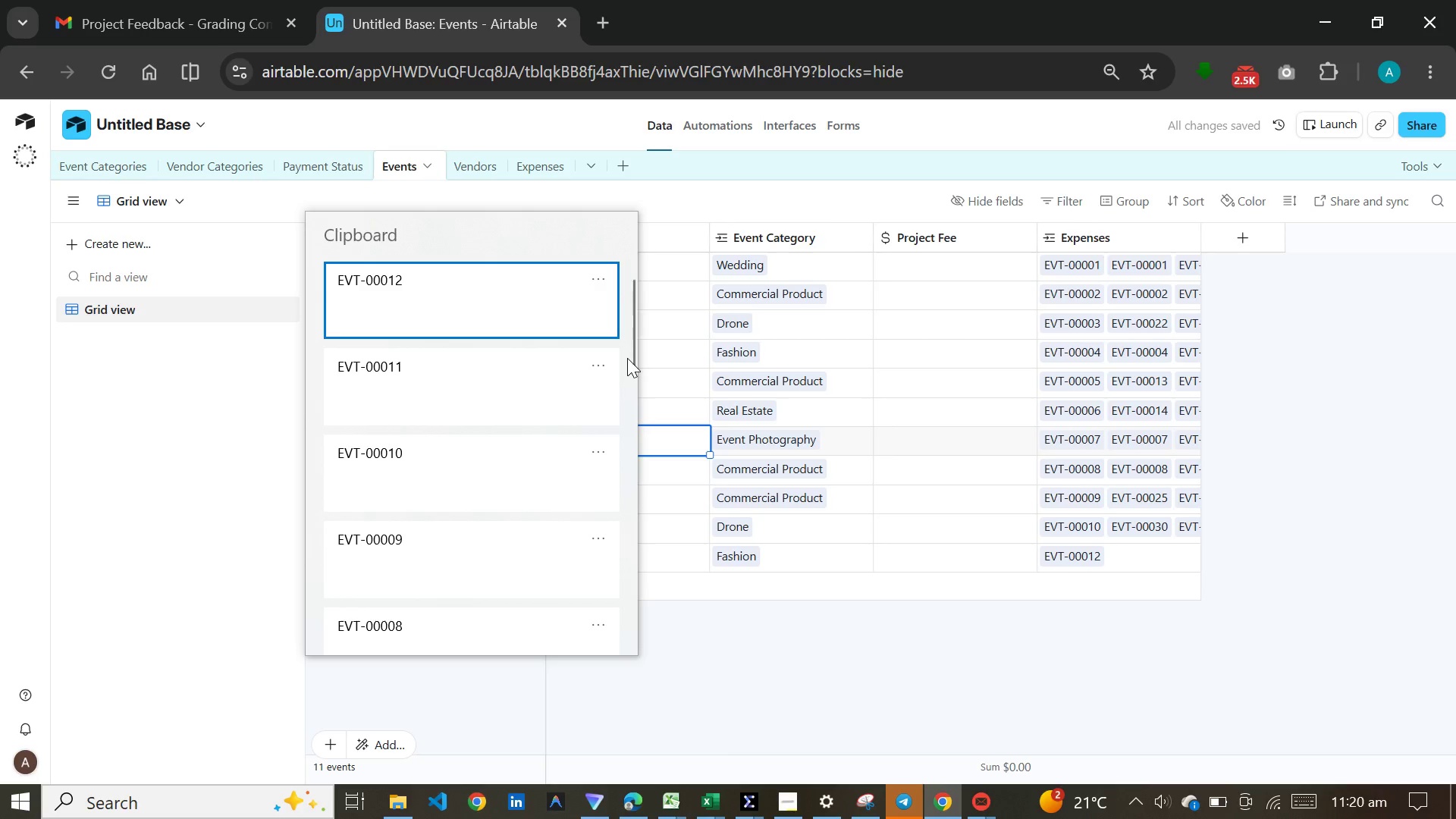 
left_click([625, 346])
 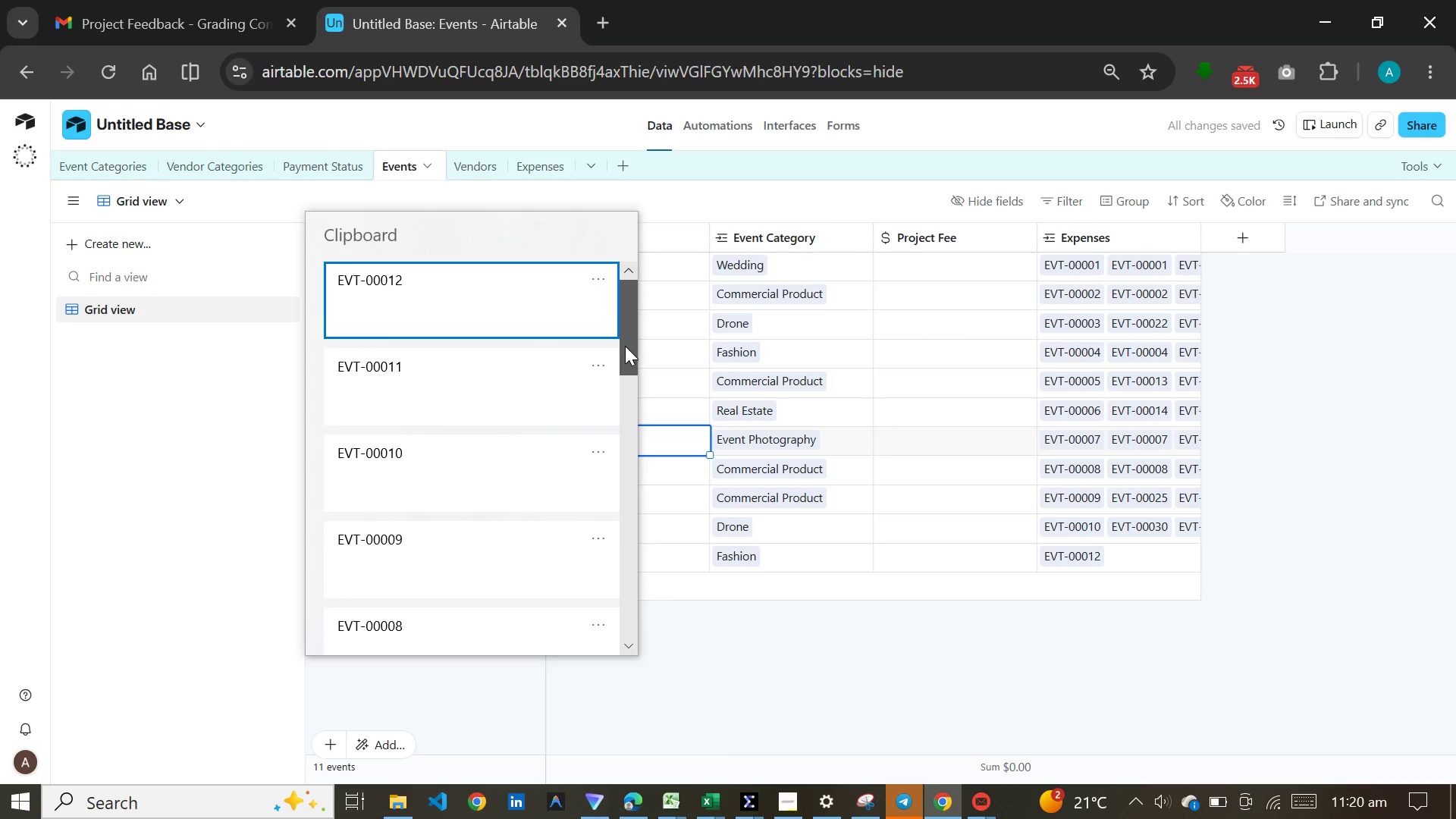 
left_click_drag(start_coordinate=[625, 346], to_coordinate=[625, 457])
 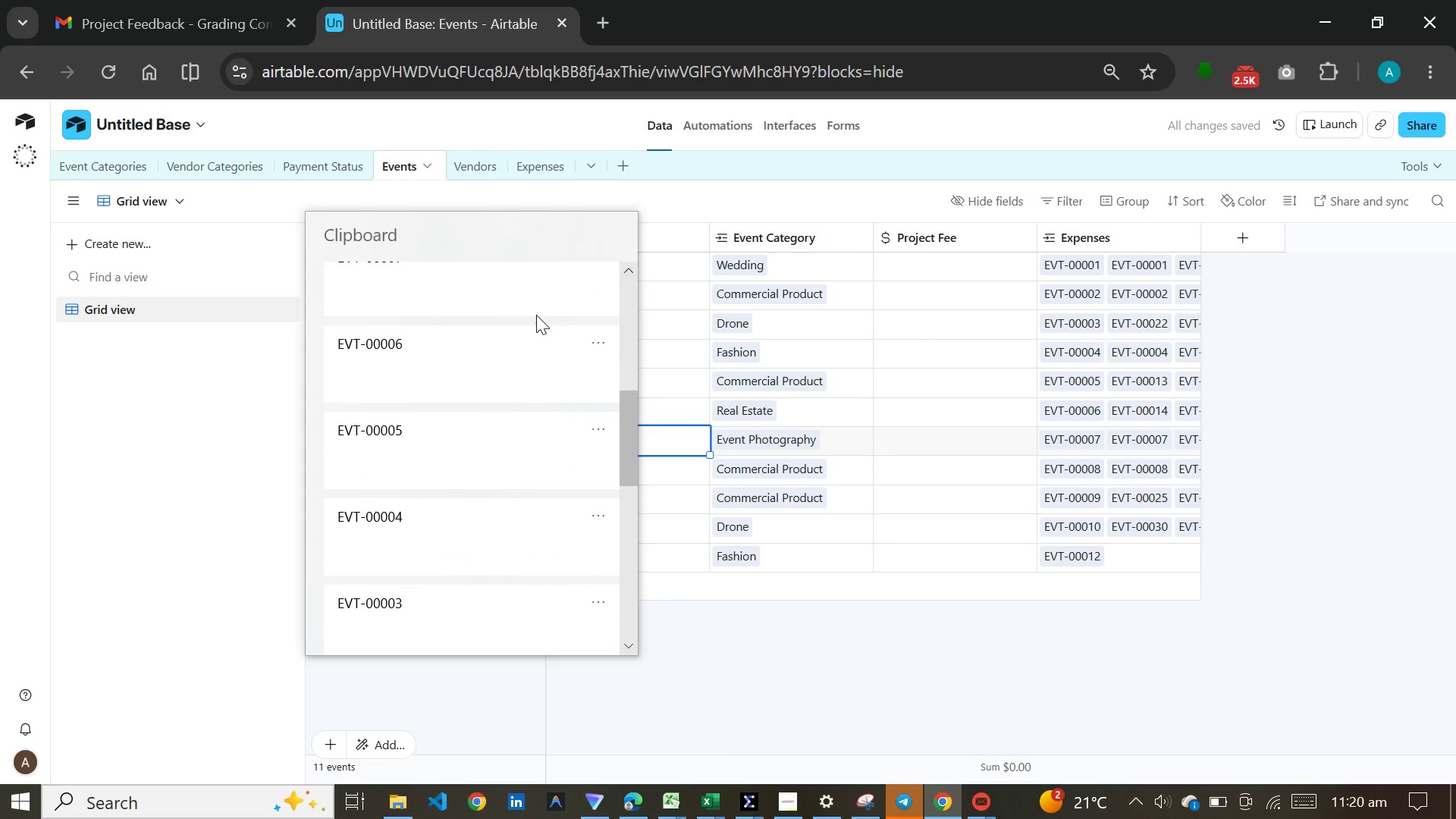 
left_click([536, 315])
 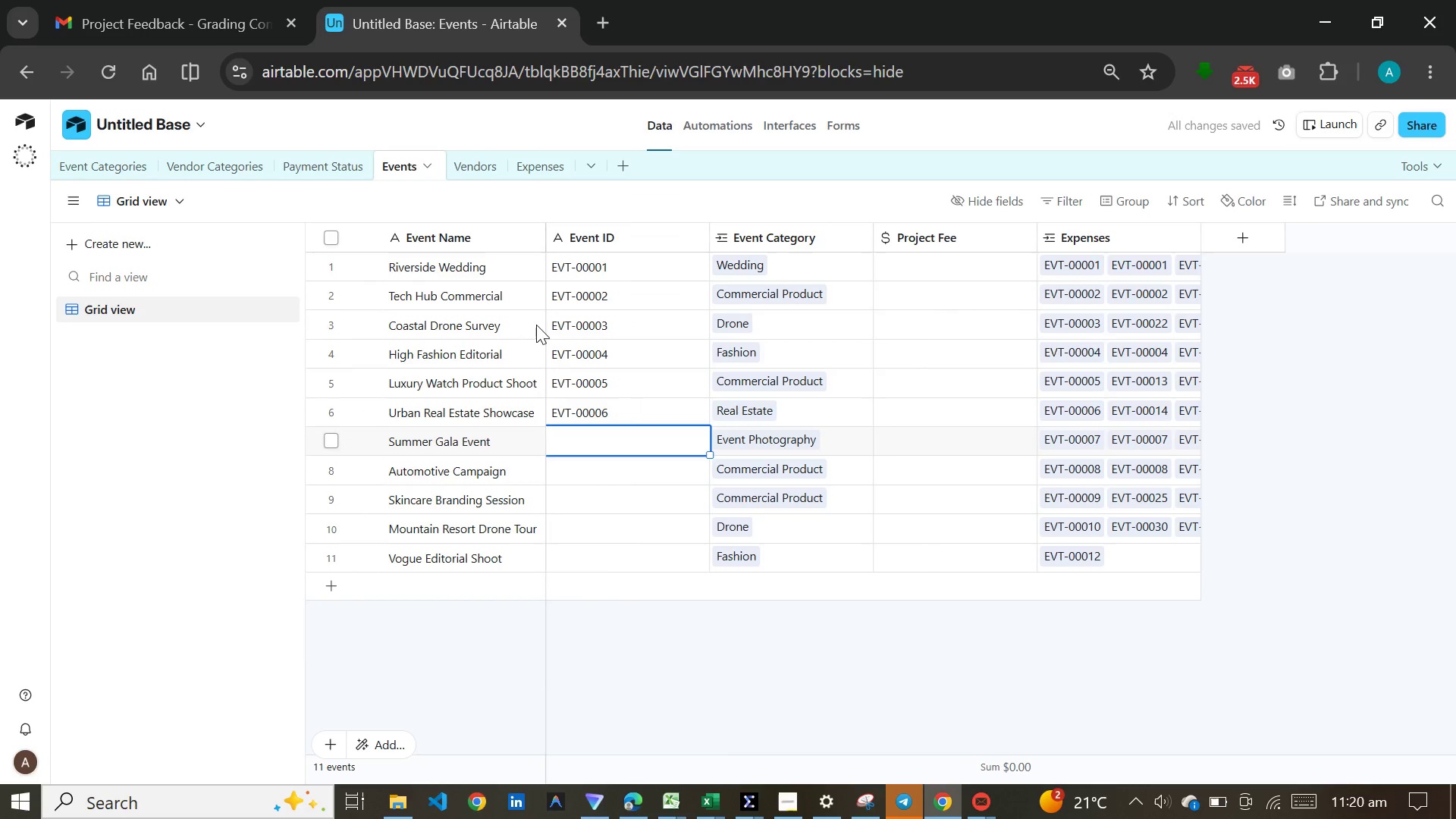 
key(Control+ControlLeft)
 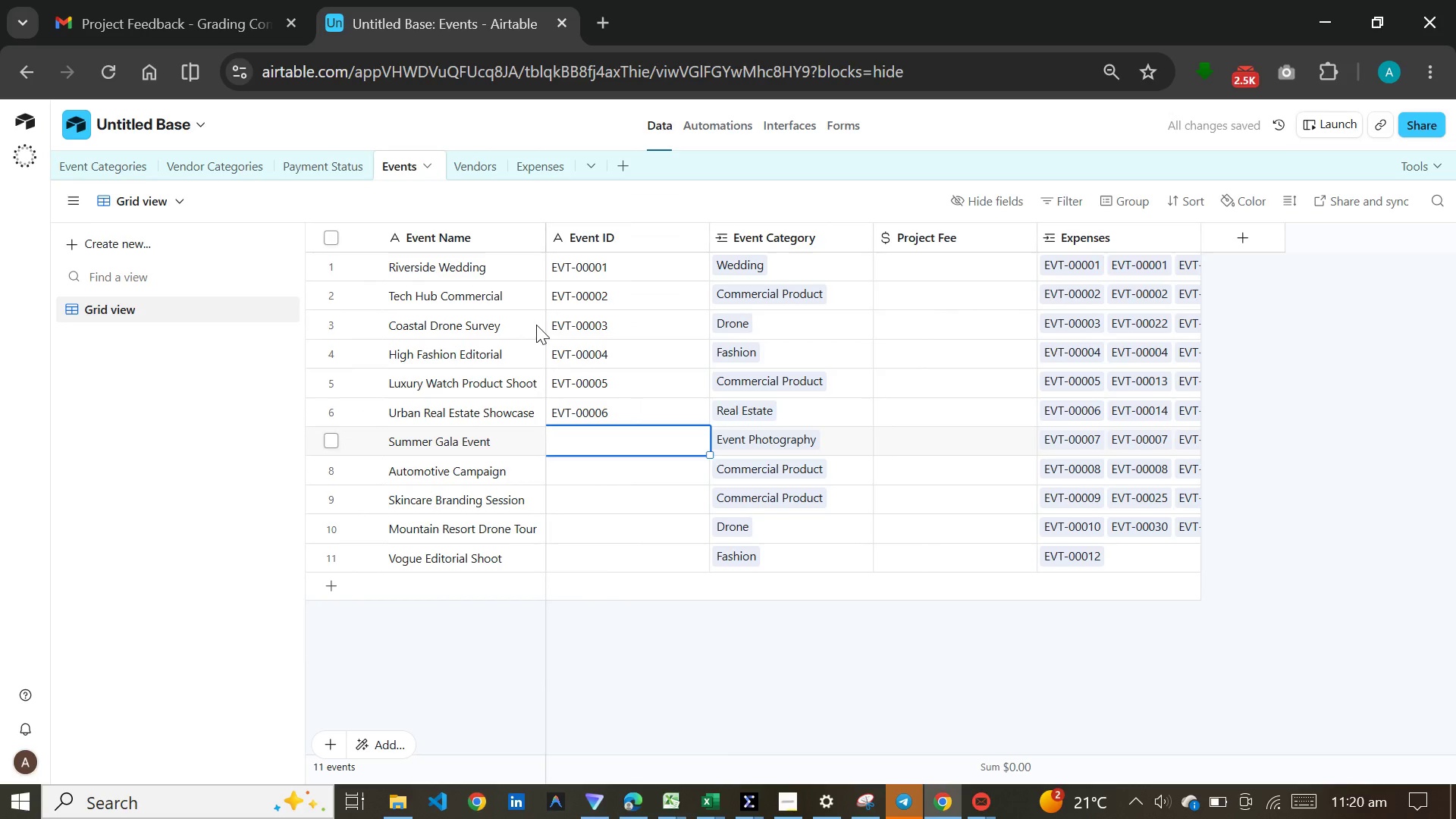 
hold_key(key=V, duration=10.03)
 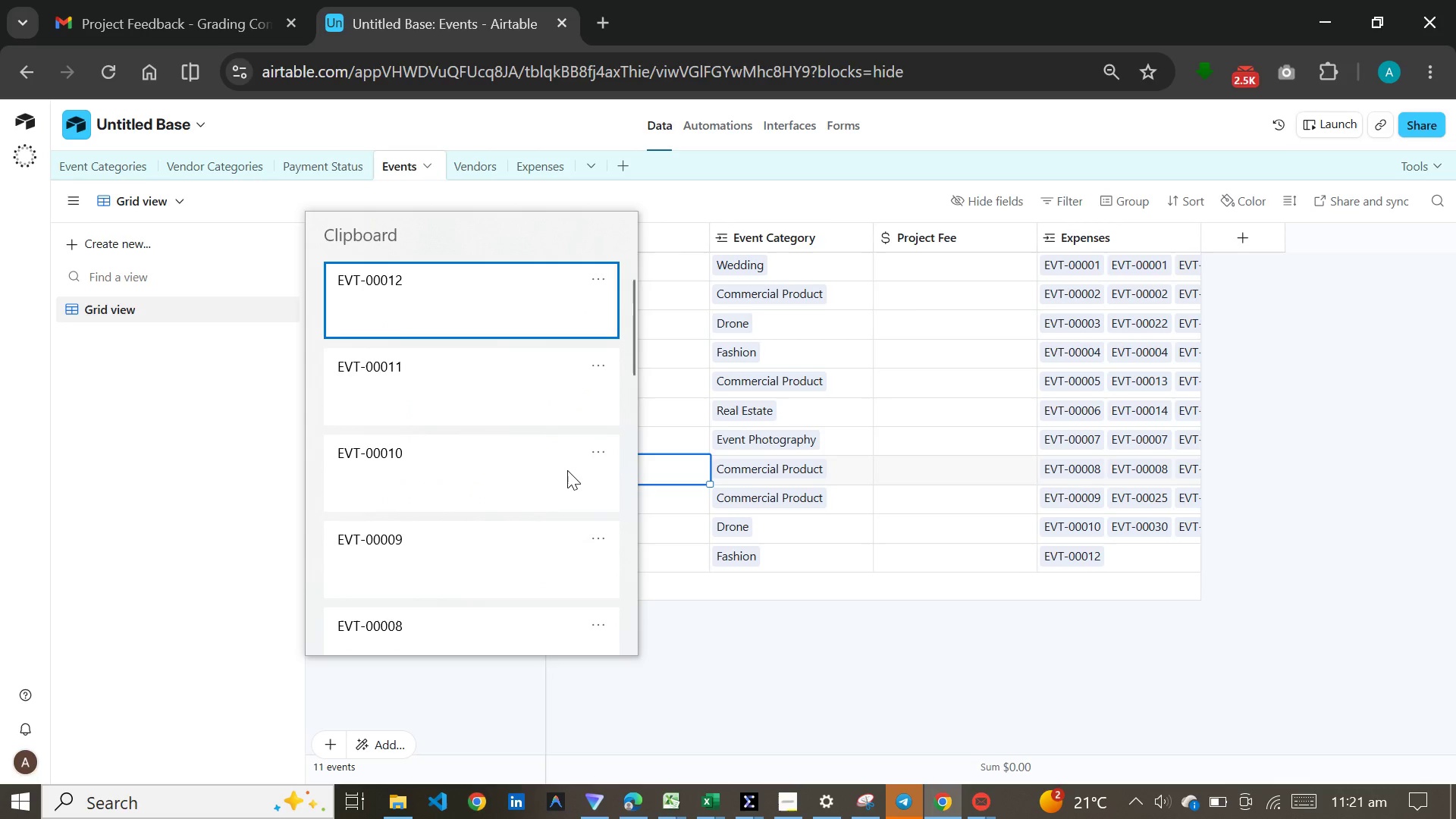 
left_click([567, 470])
 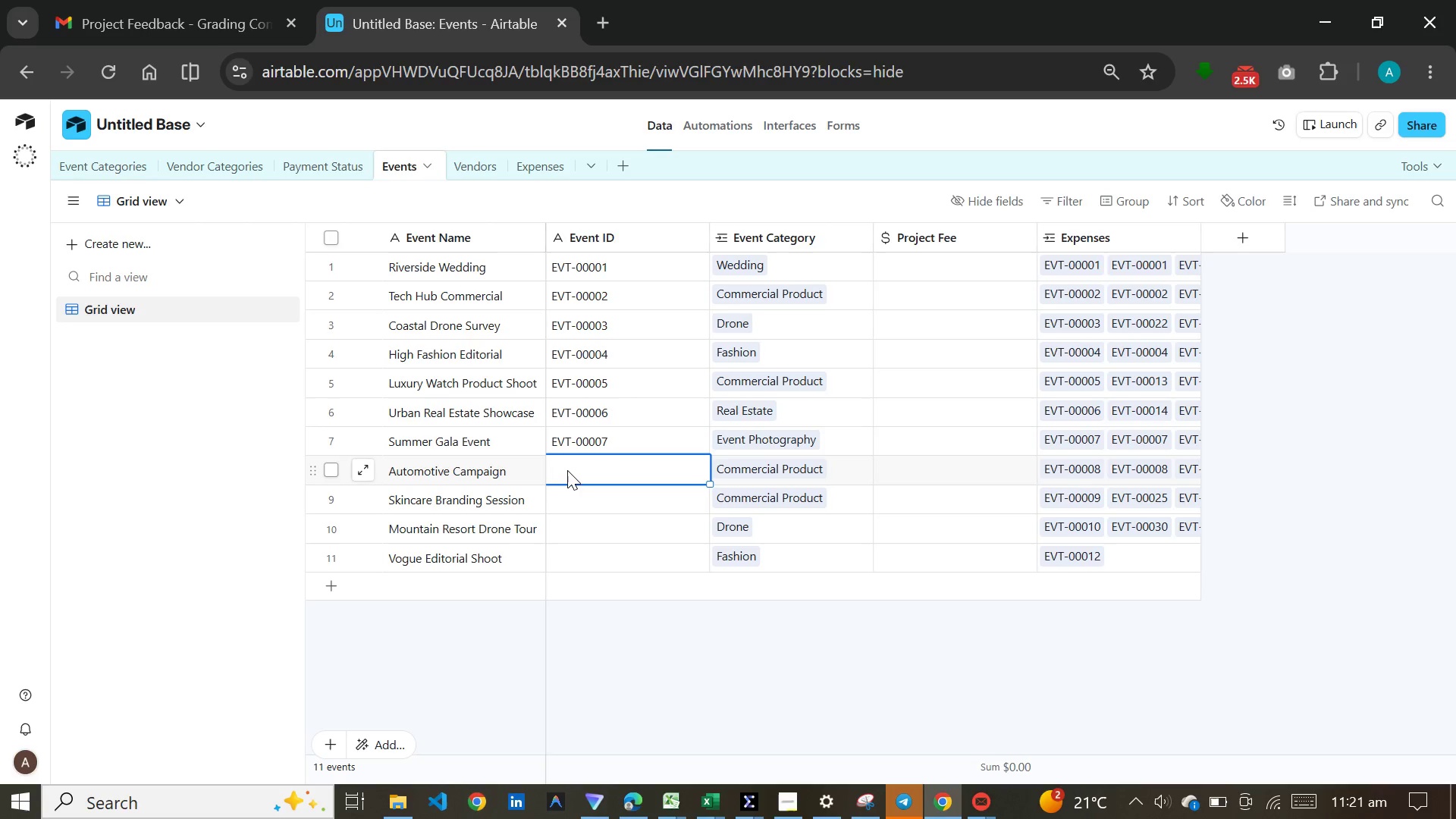 
hold_key(key=MetaLeft, duration=0.84)
 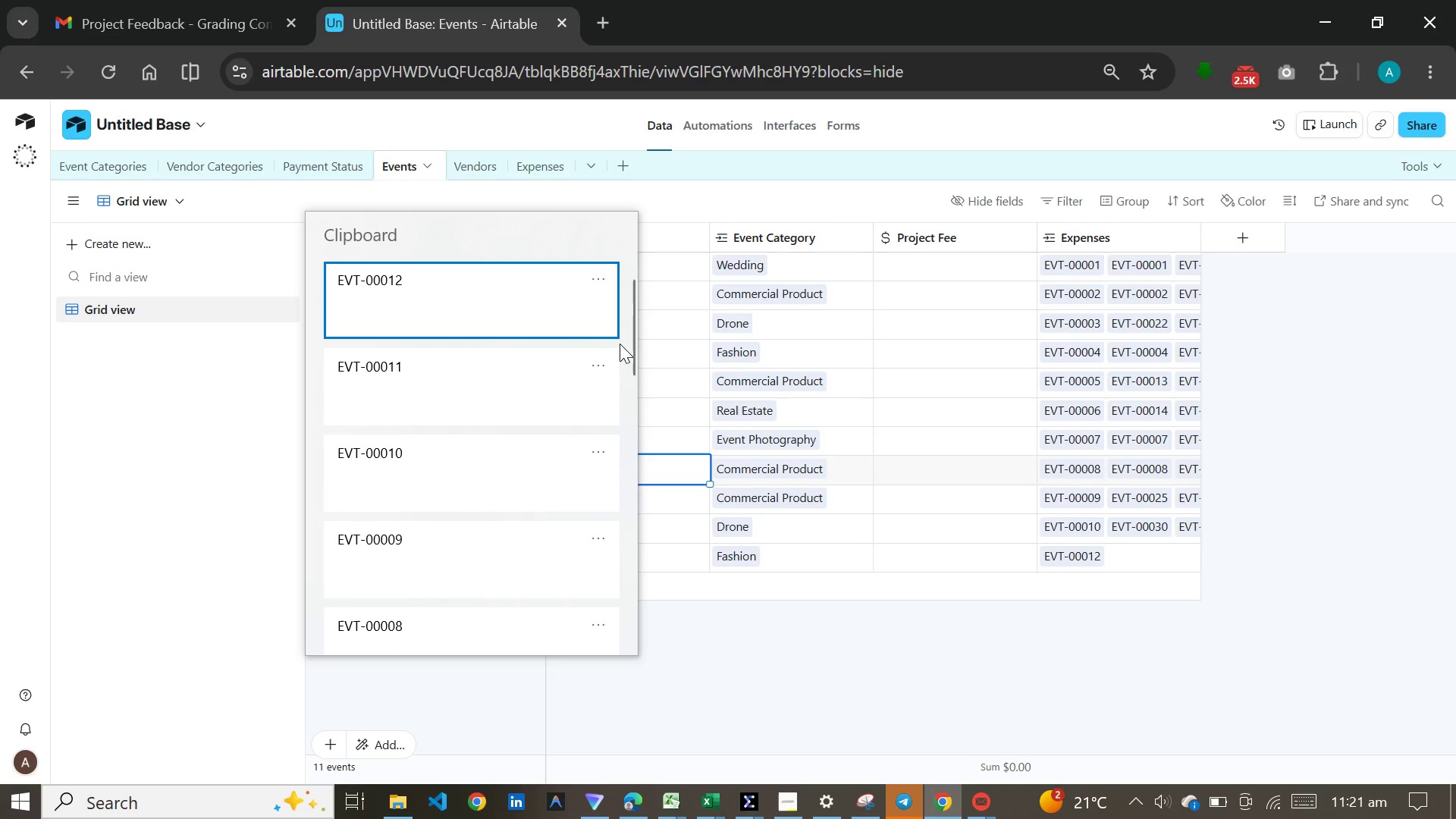 
left_click([620, 344])
 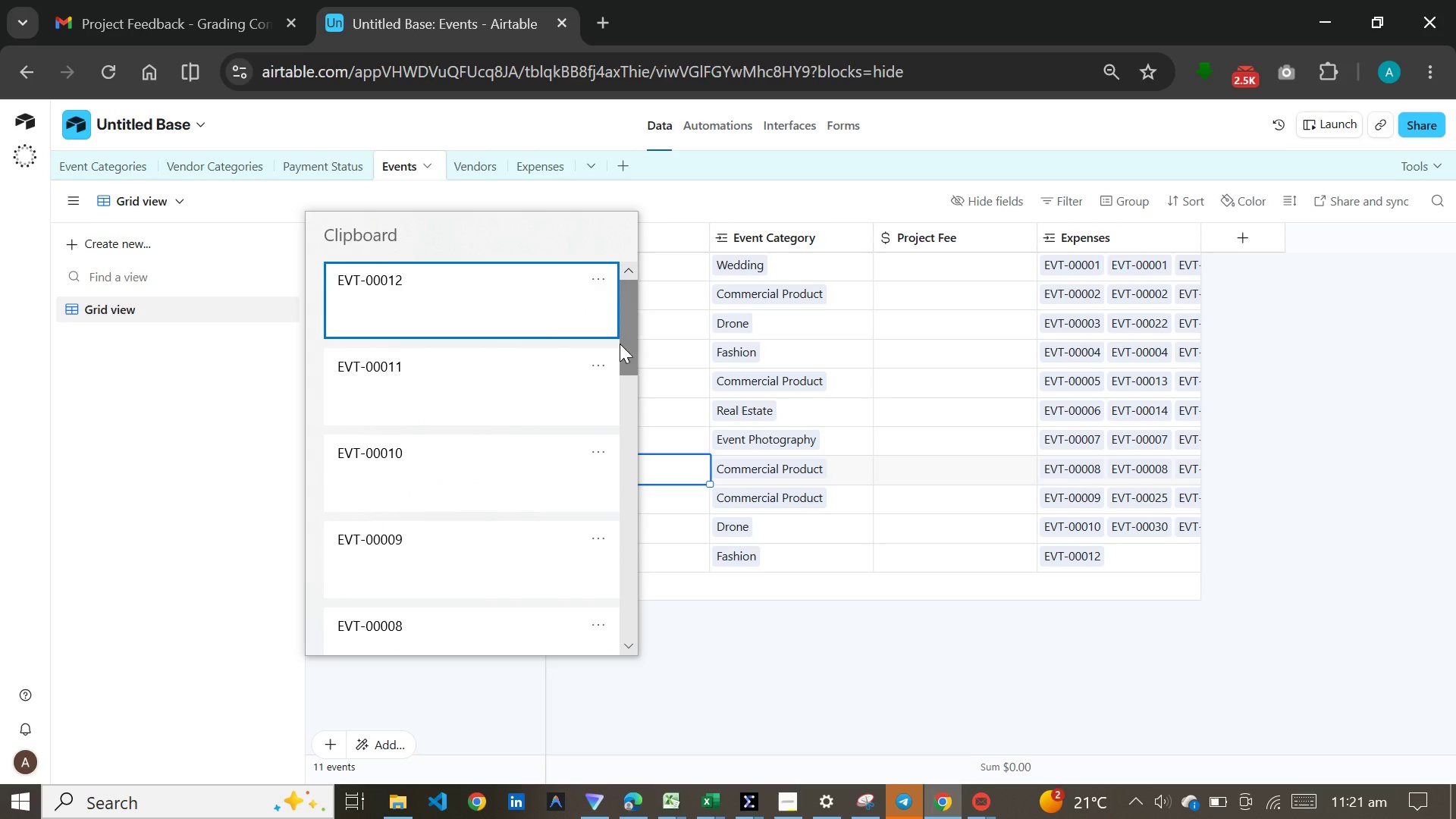 
left_click_drag(start_coordinate=[620, 344], to_coordinate=[620, 380])
 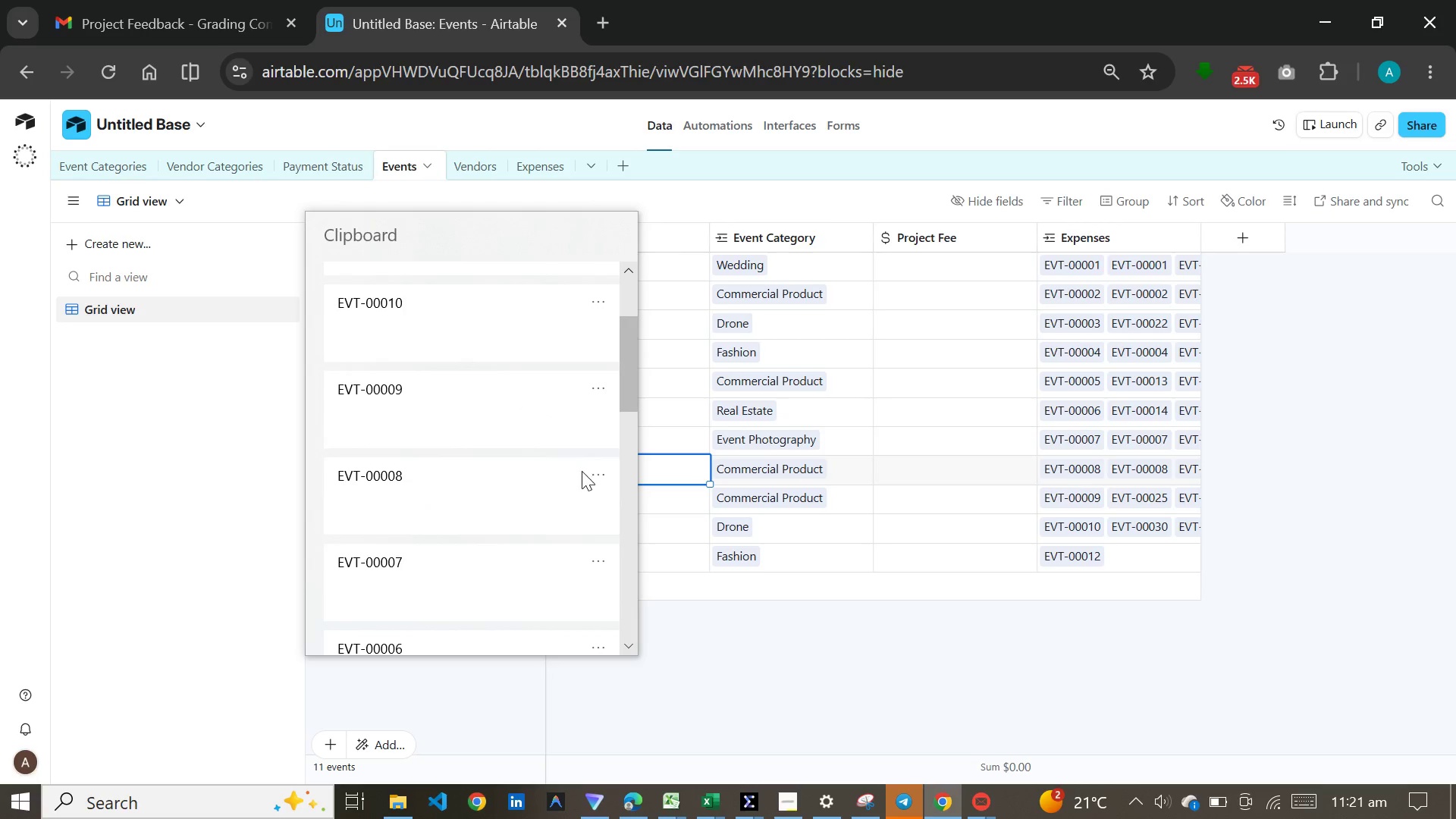 
left_click([582, 471])
 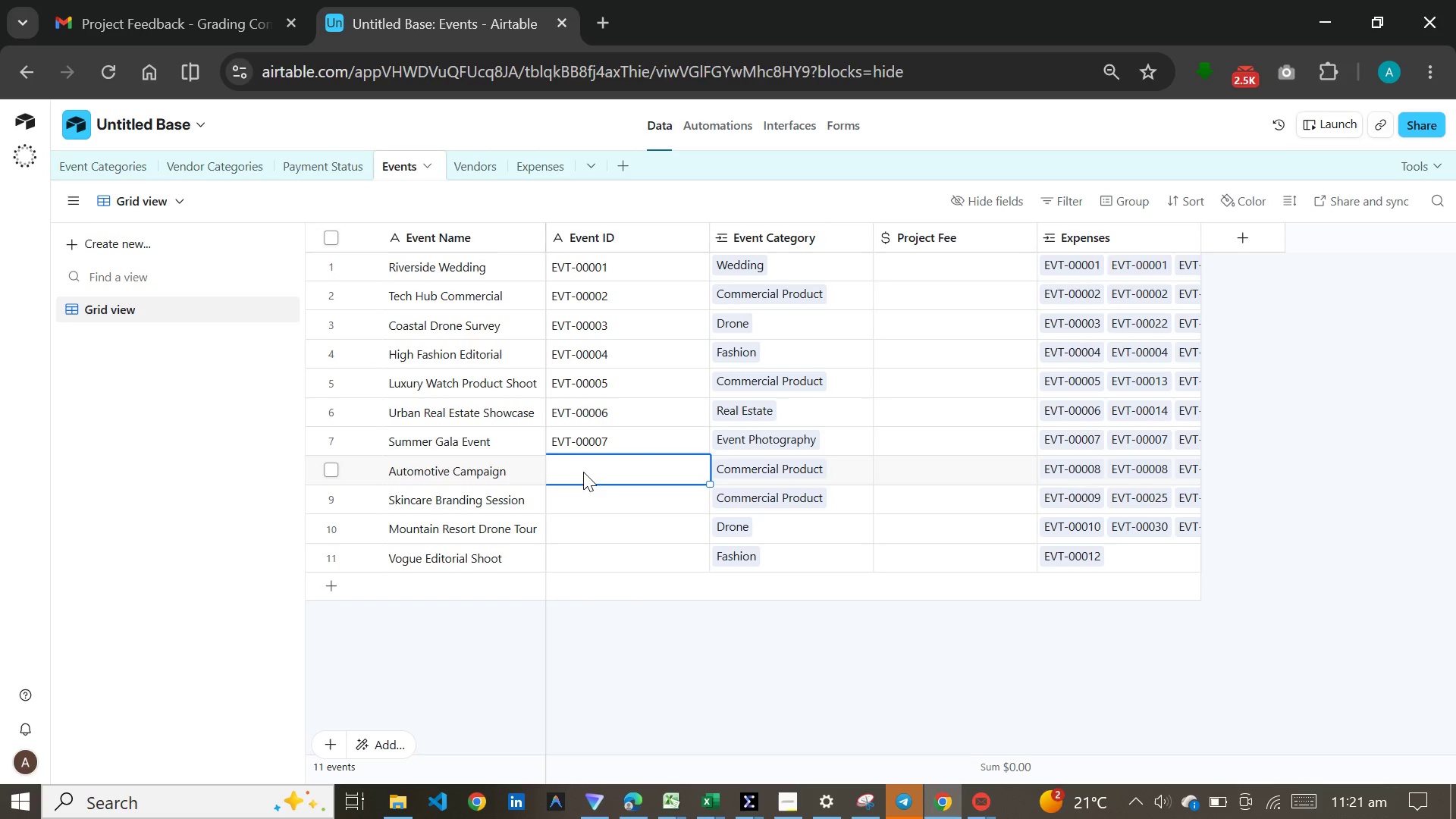 
key(Control+ControlLeft)
 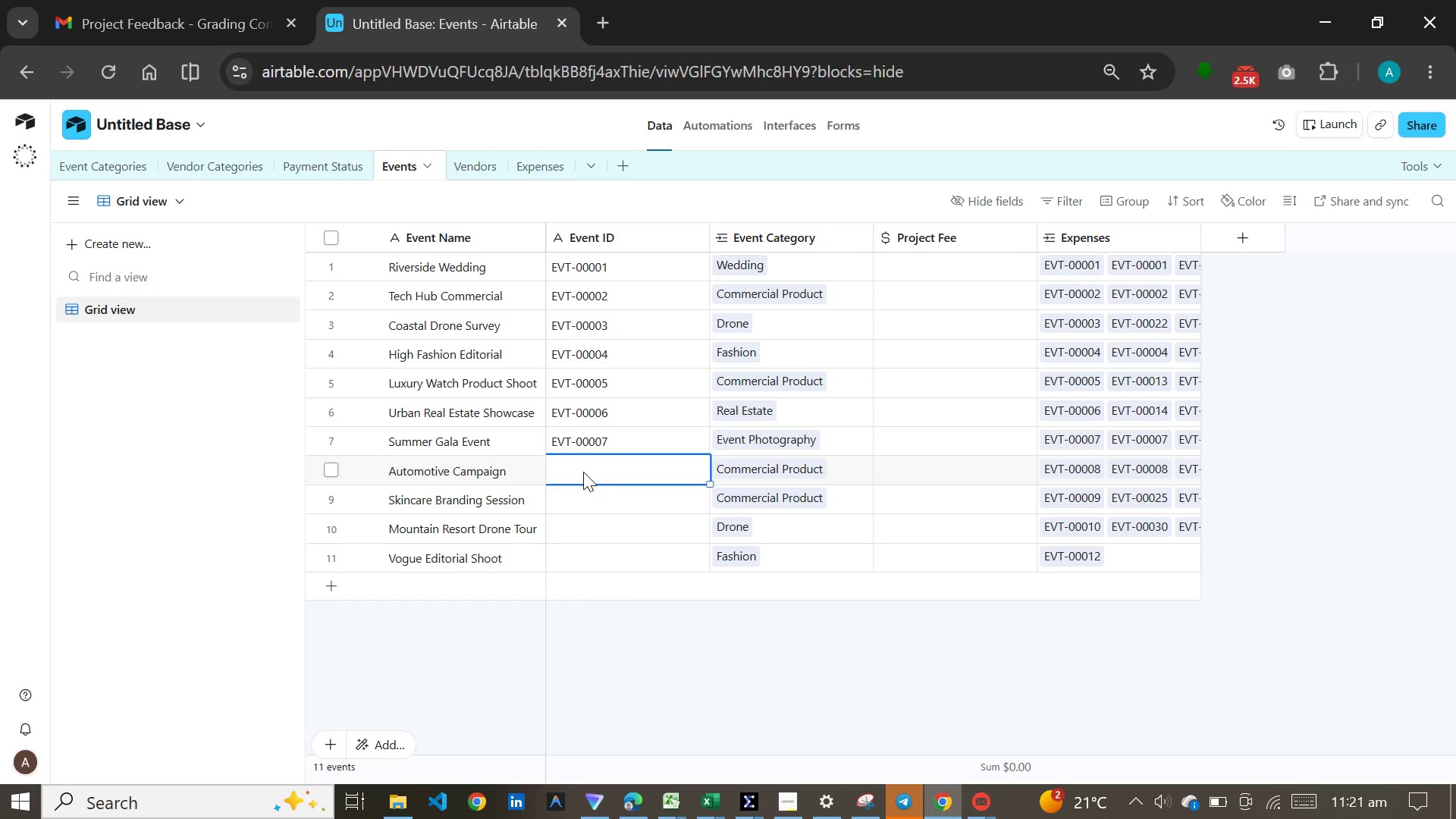 
key(Control+V)
 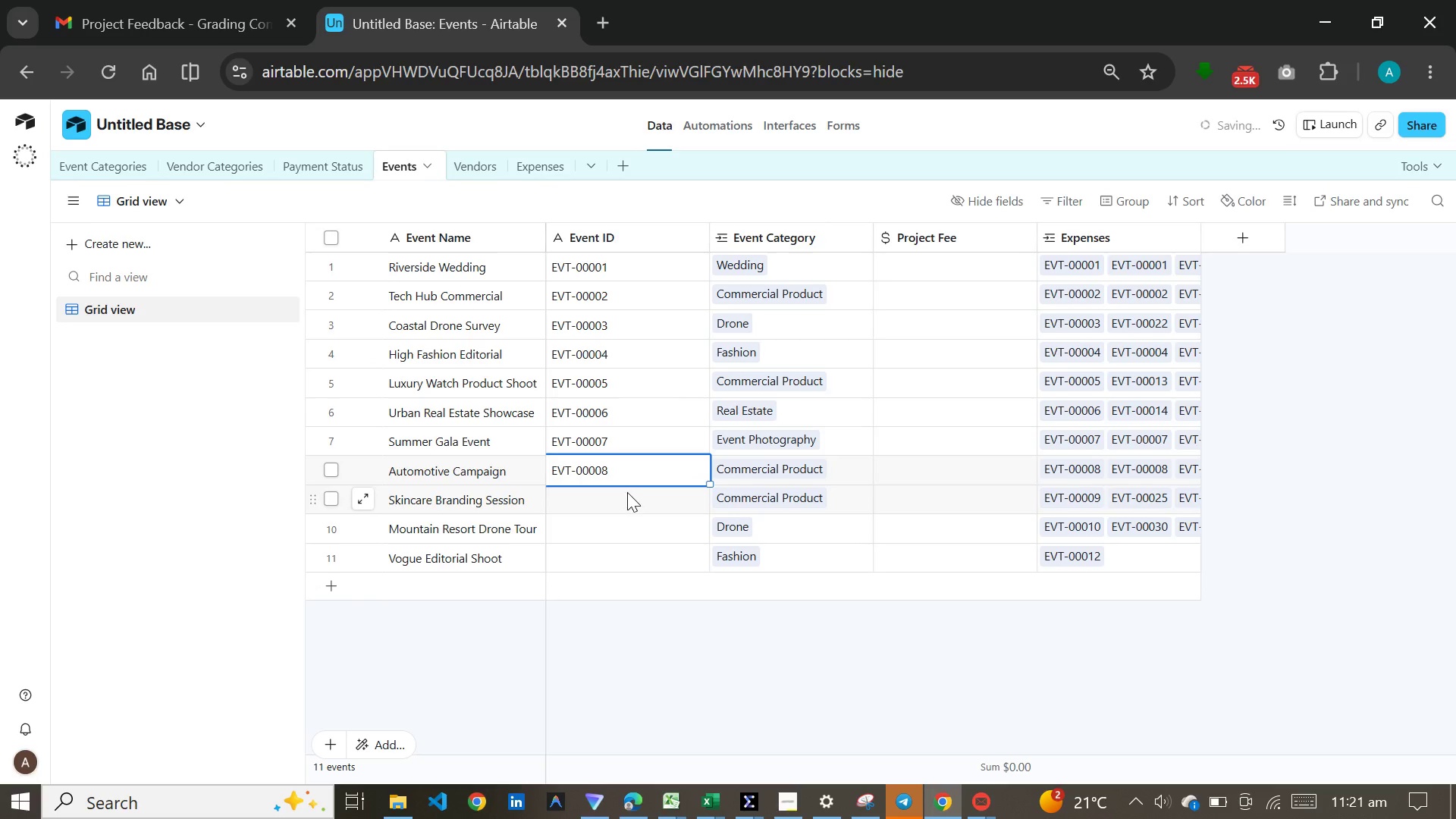 
left_click([627, 492])
 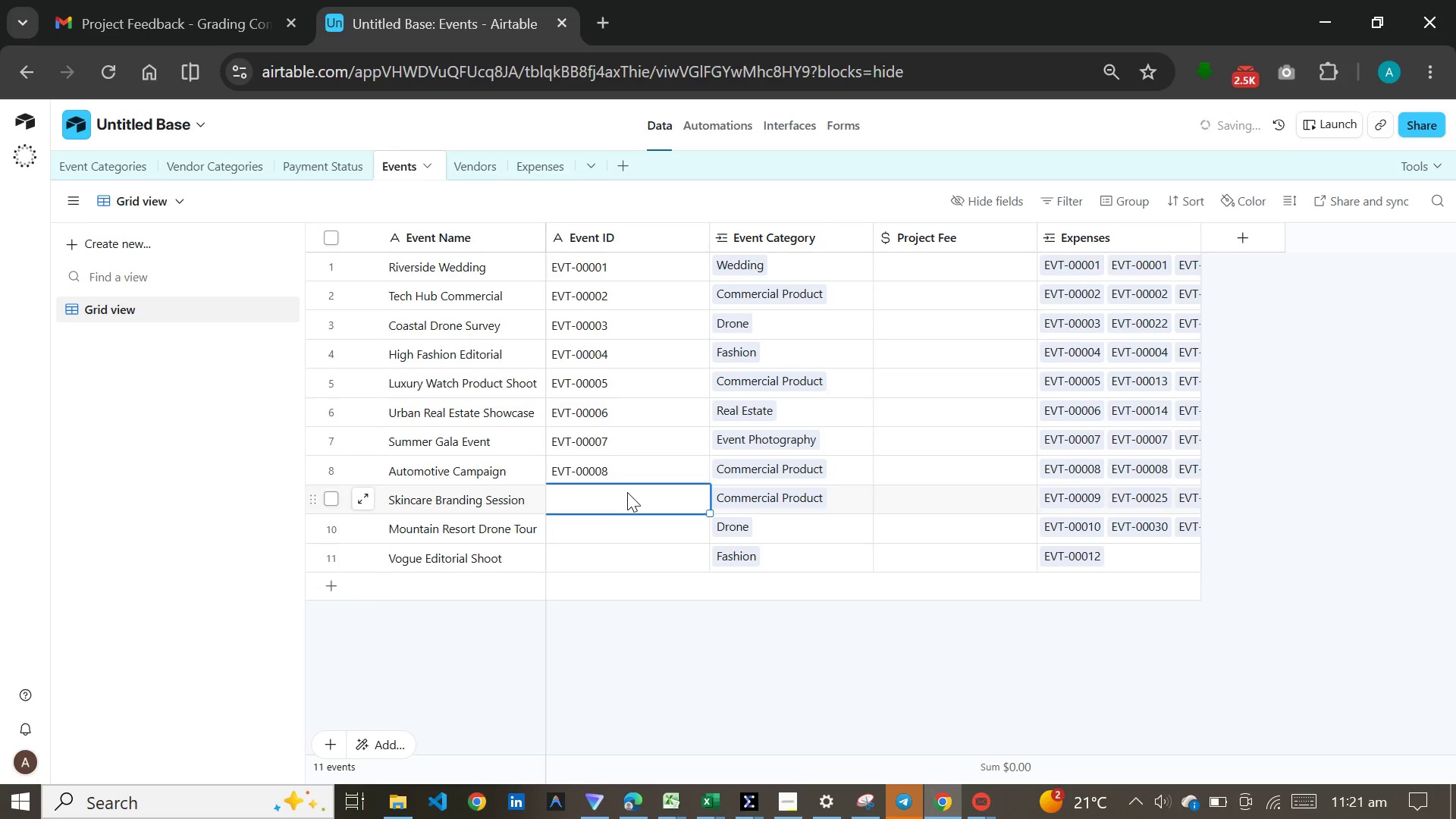 
key(Meta+V)
 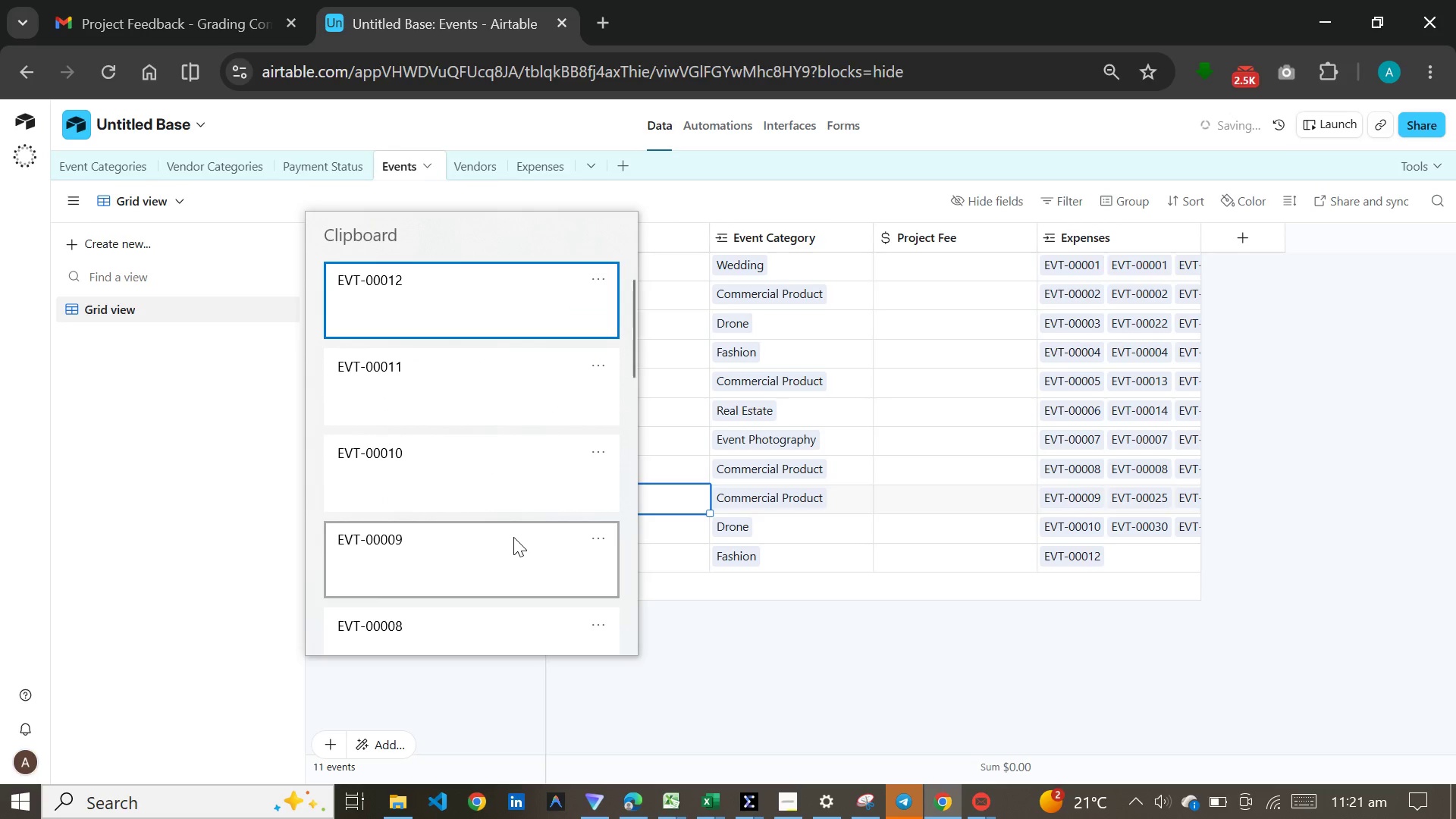 
left_click([513, 537])
 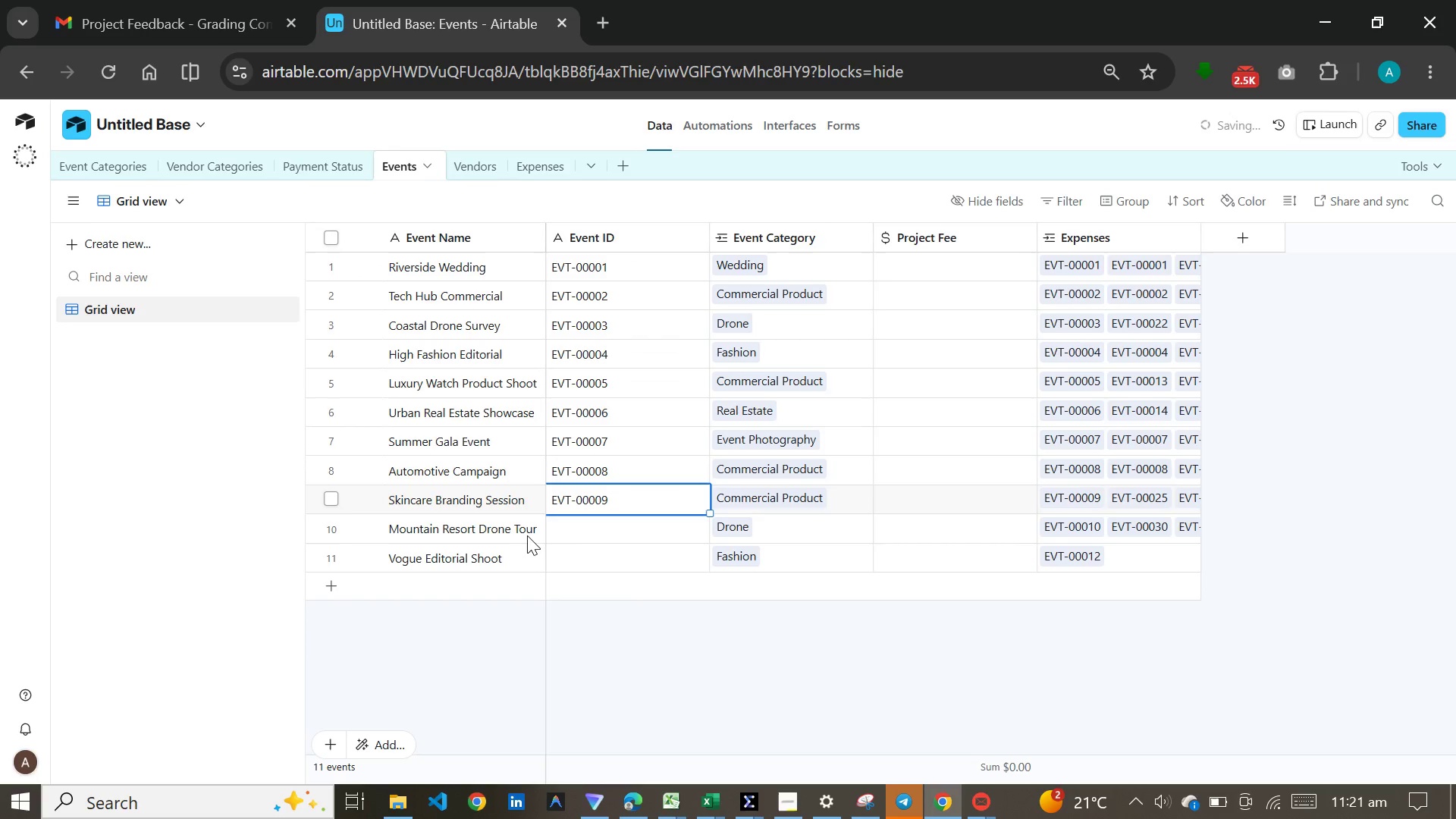 
key(Control+ControlLeft)
 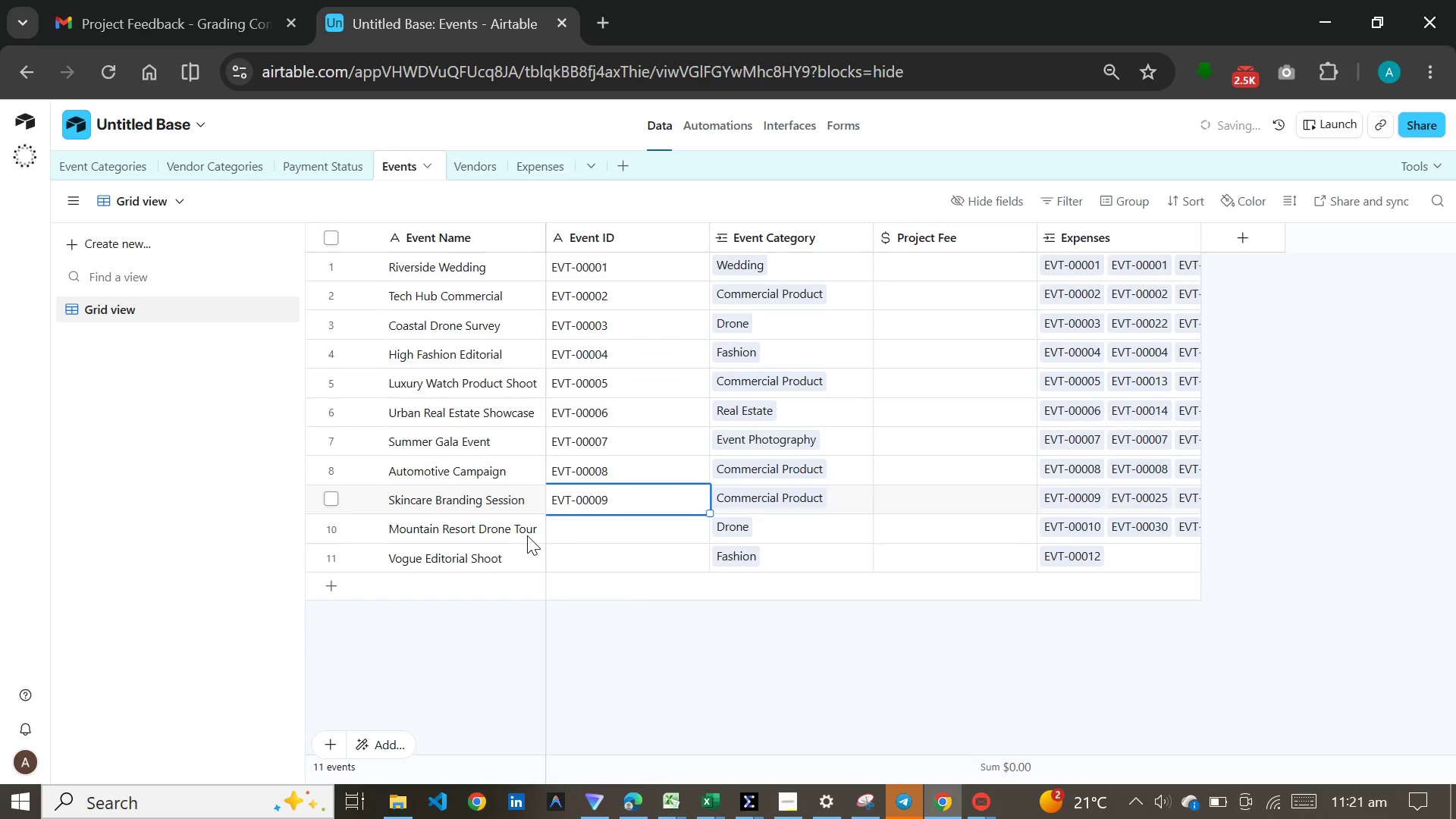 
key(Control+V)
 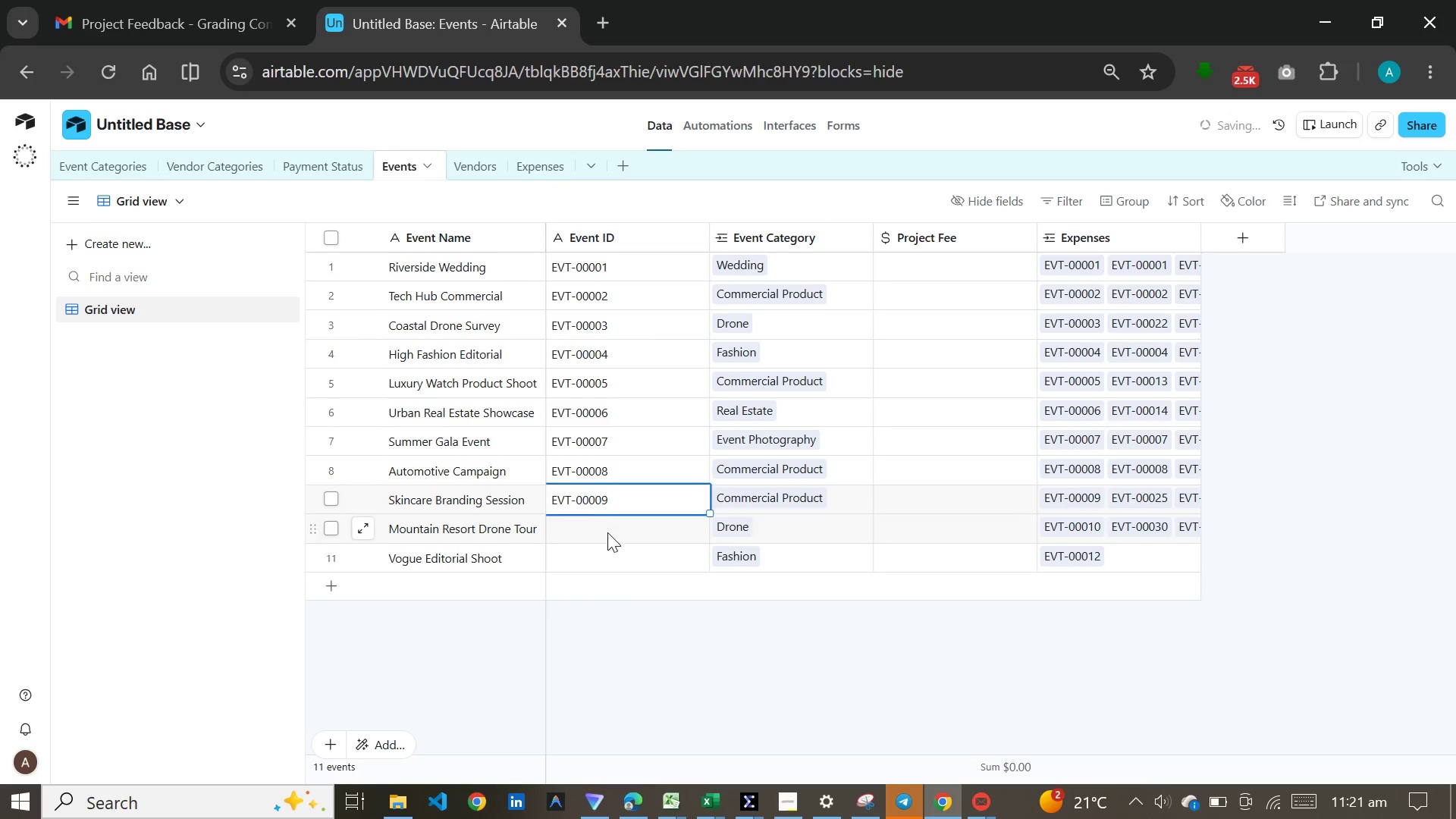 
left_click([607, 532])
 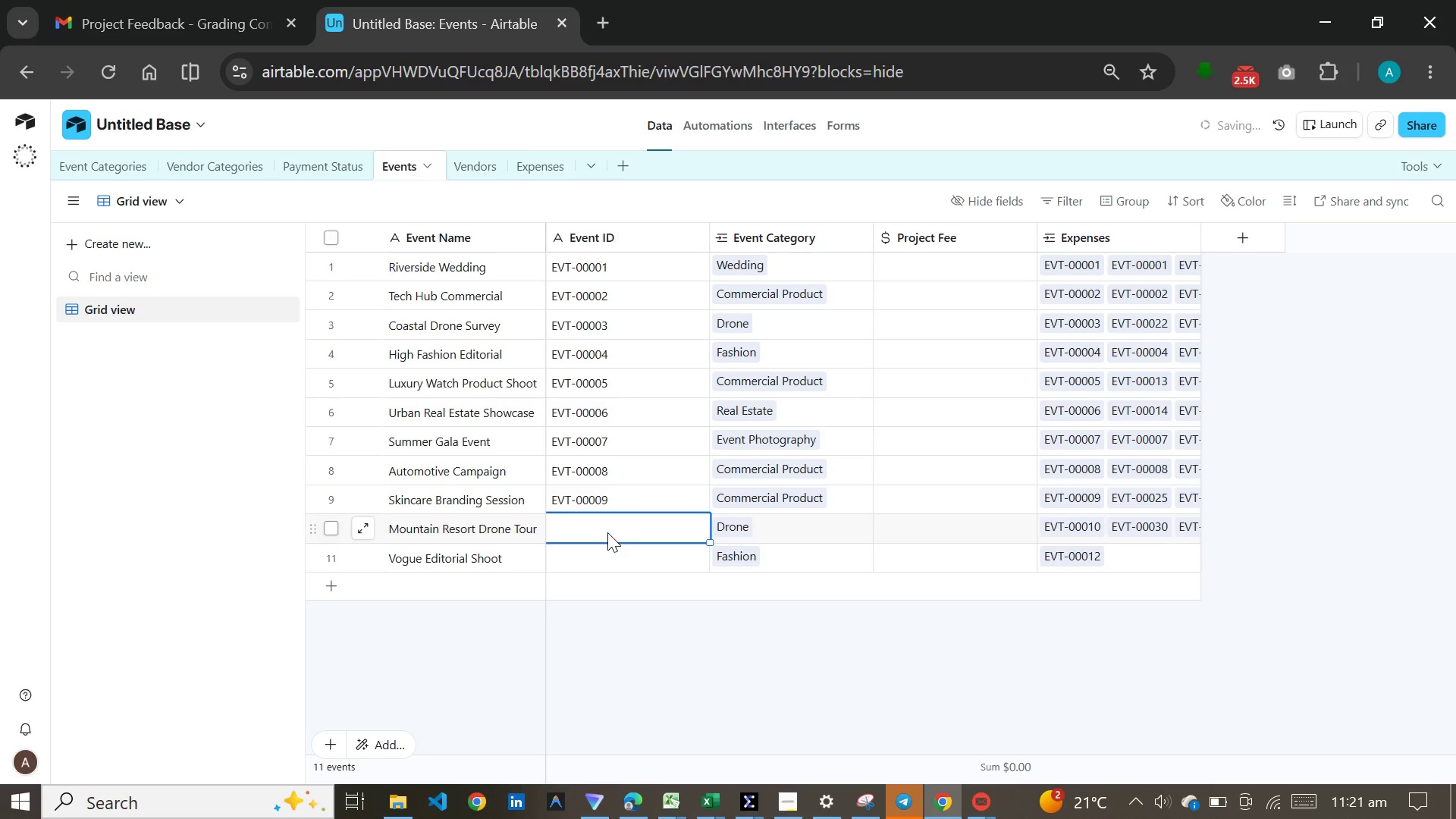 
key(Meta+V)
 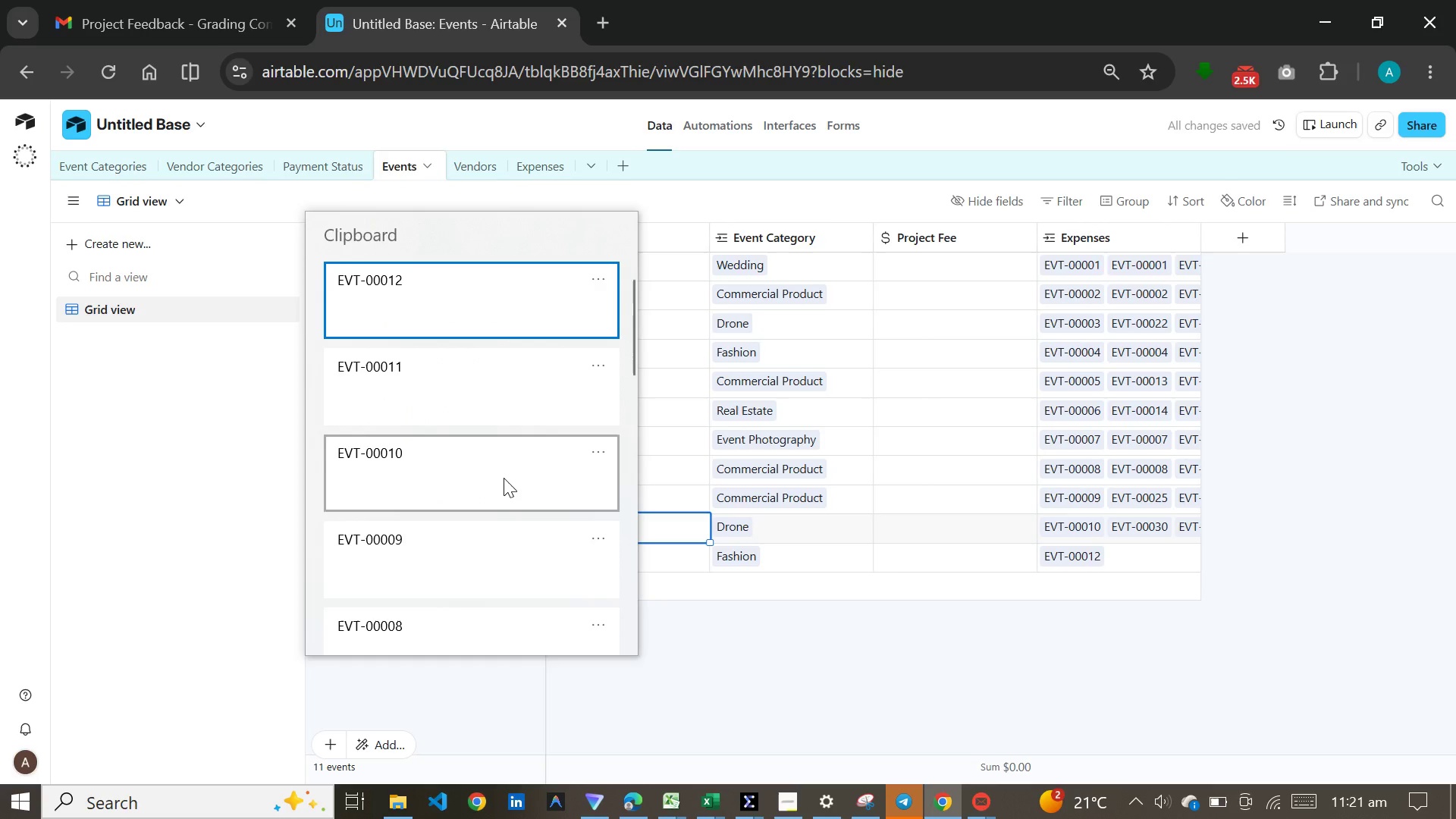 
left_click([504, 473])
 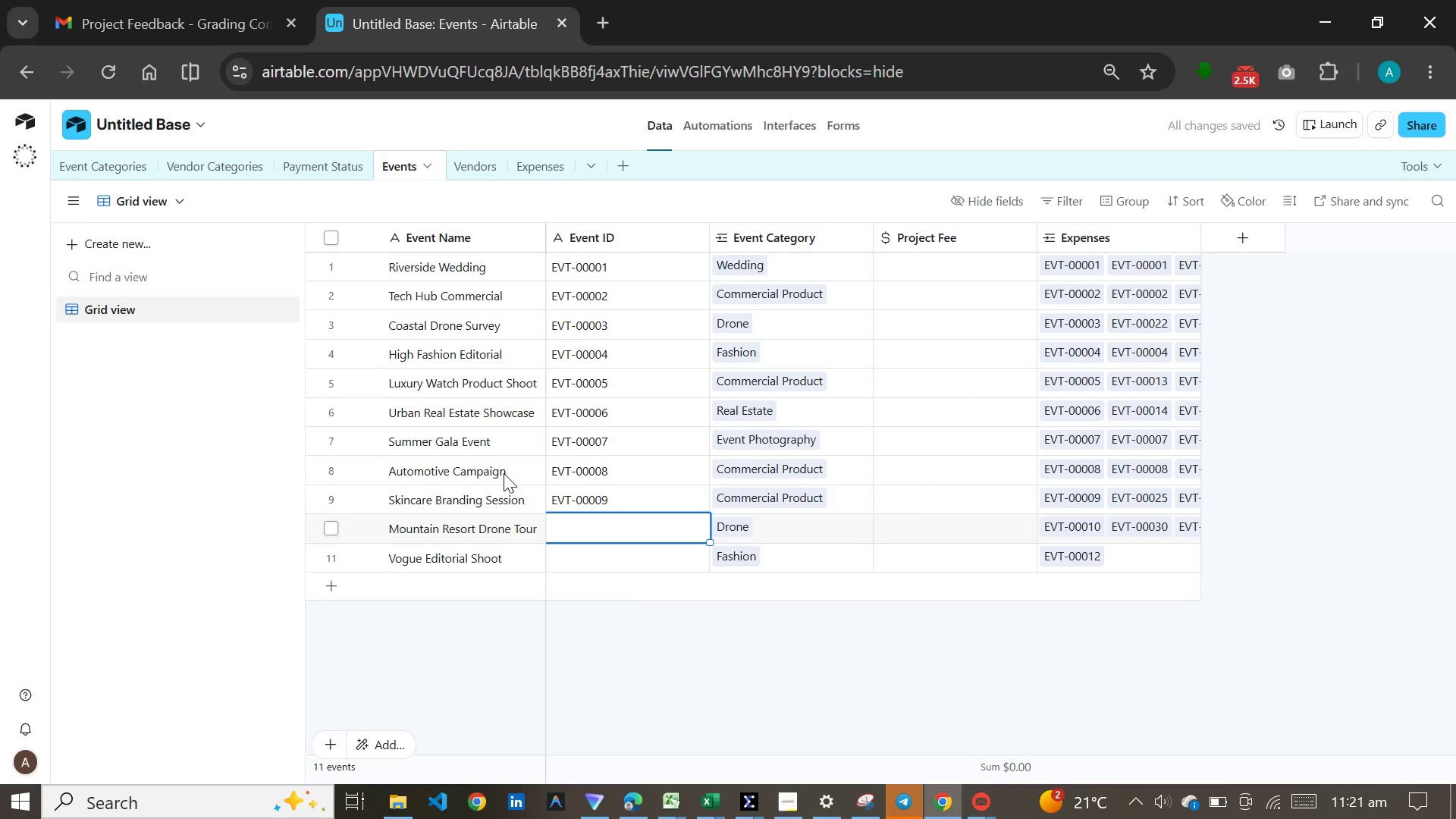 
key(Control+ControlLeft)
 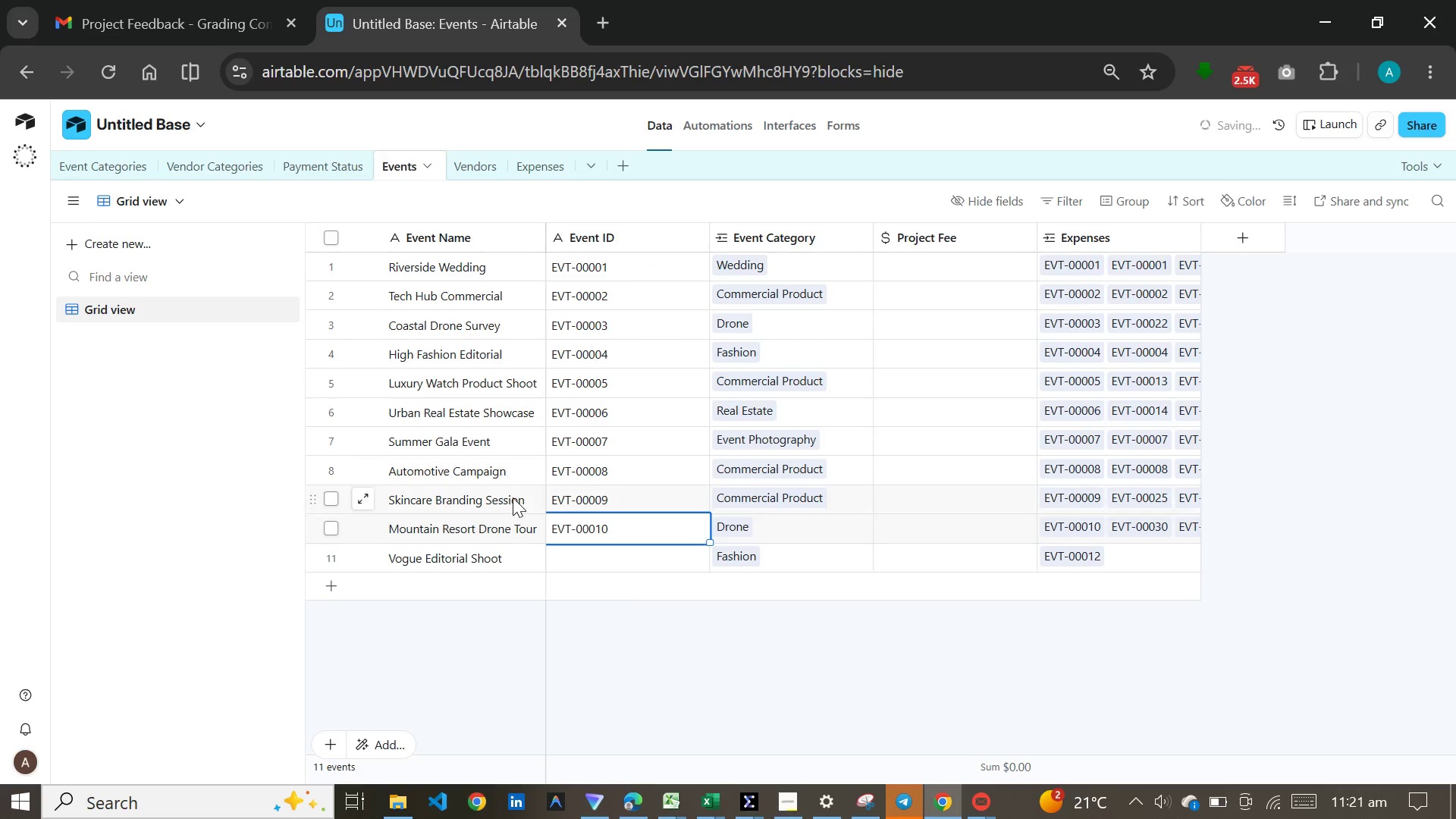 
key(Control+V)
 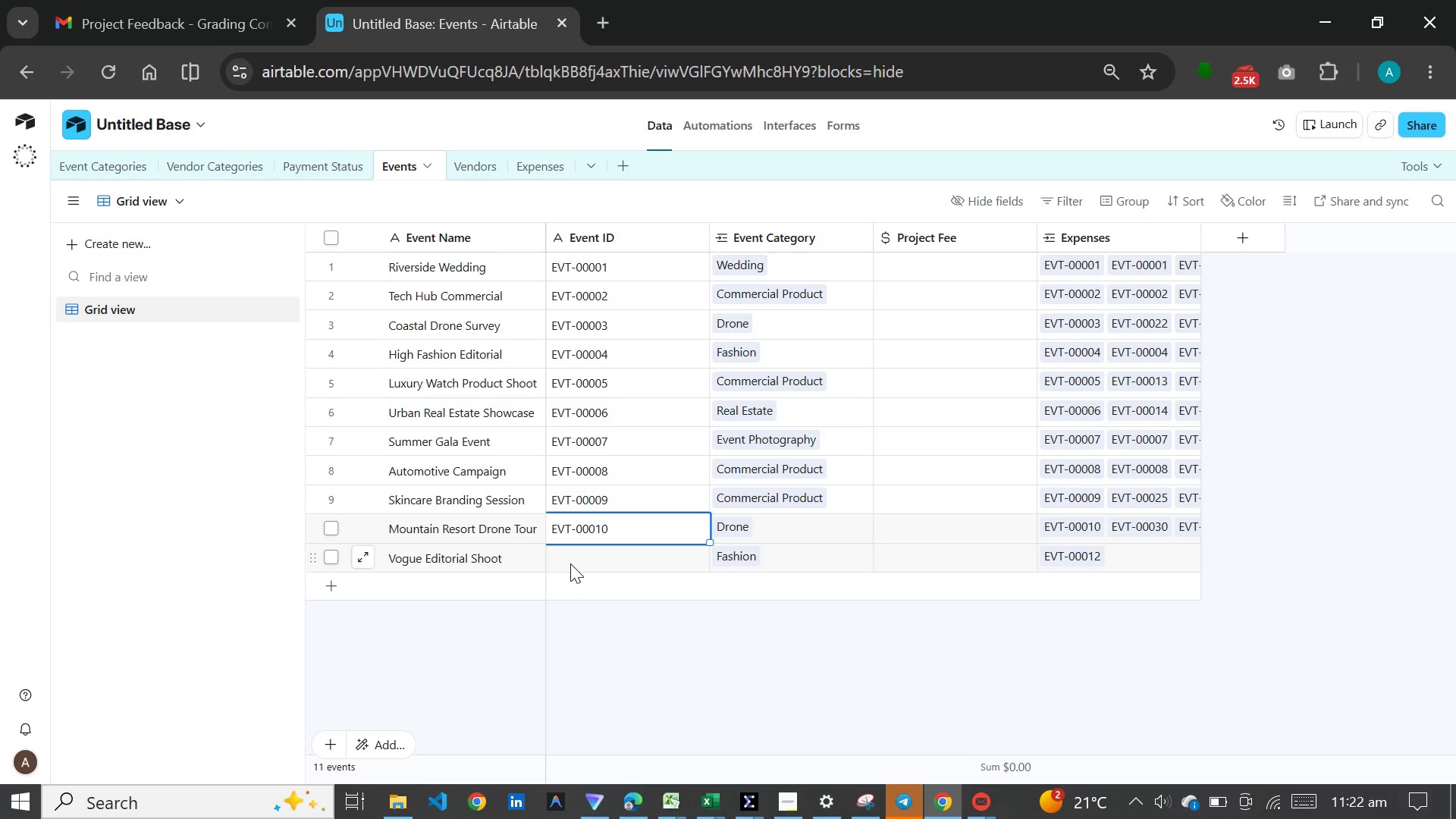 
wait(92.44)
 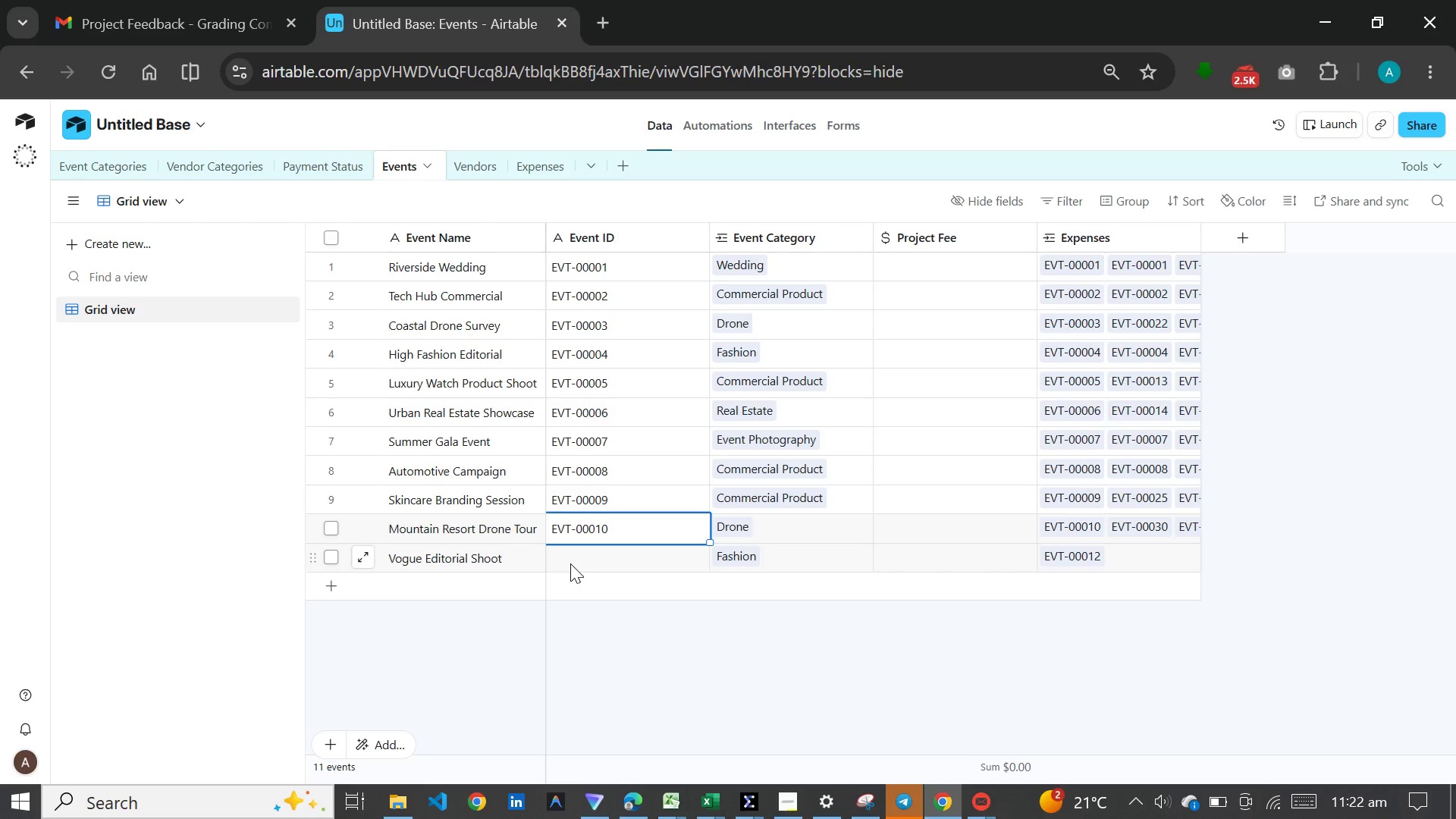 
left_click([551, 155])
 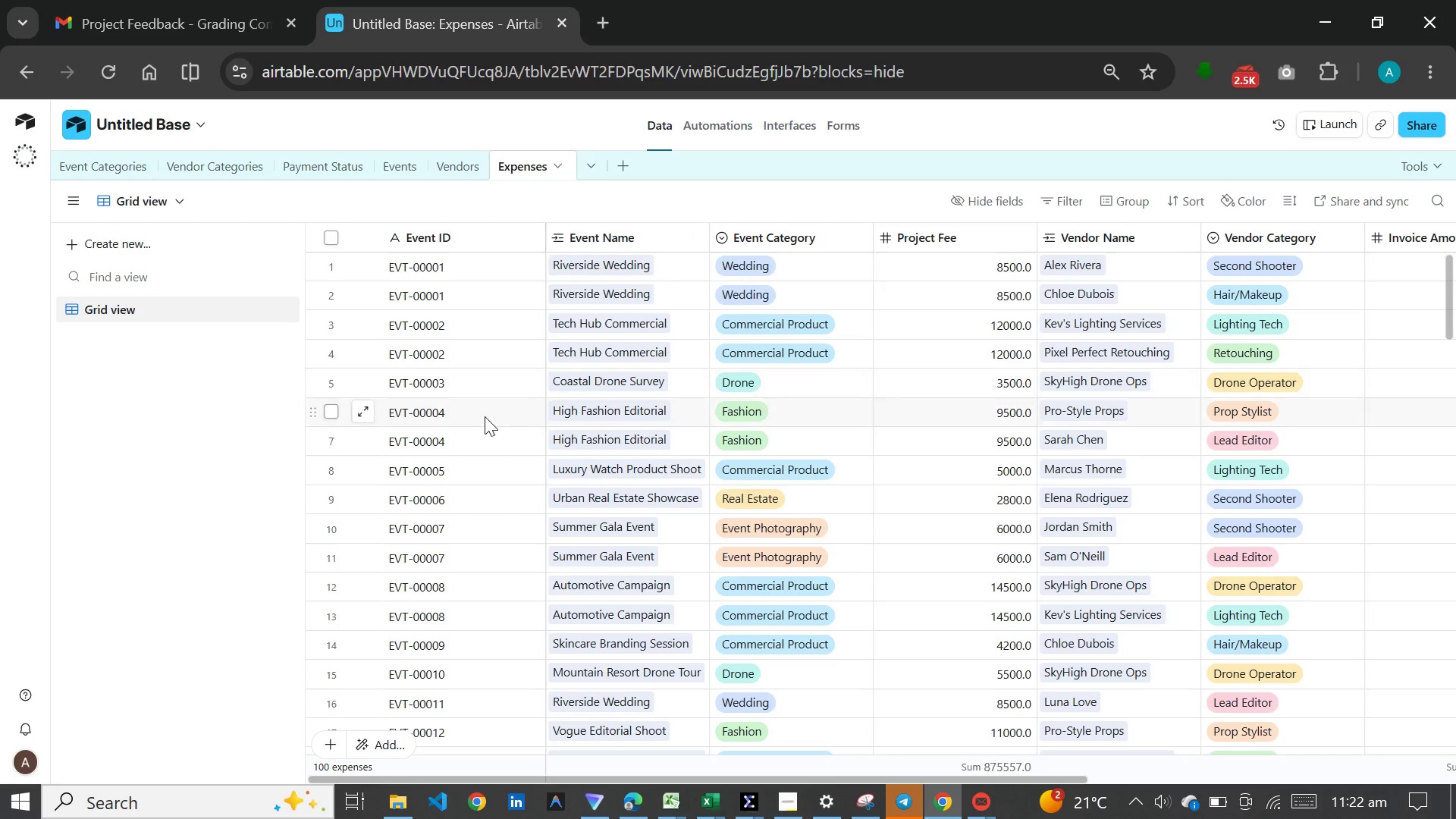 
scroll: coordinate [517, 385], scroll_direction: down, amount: 3.0
 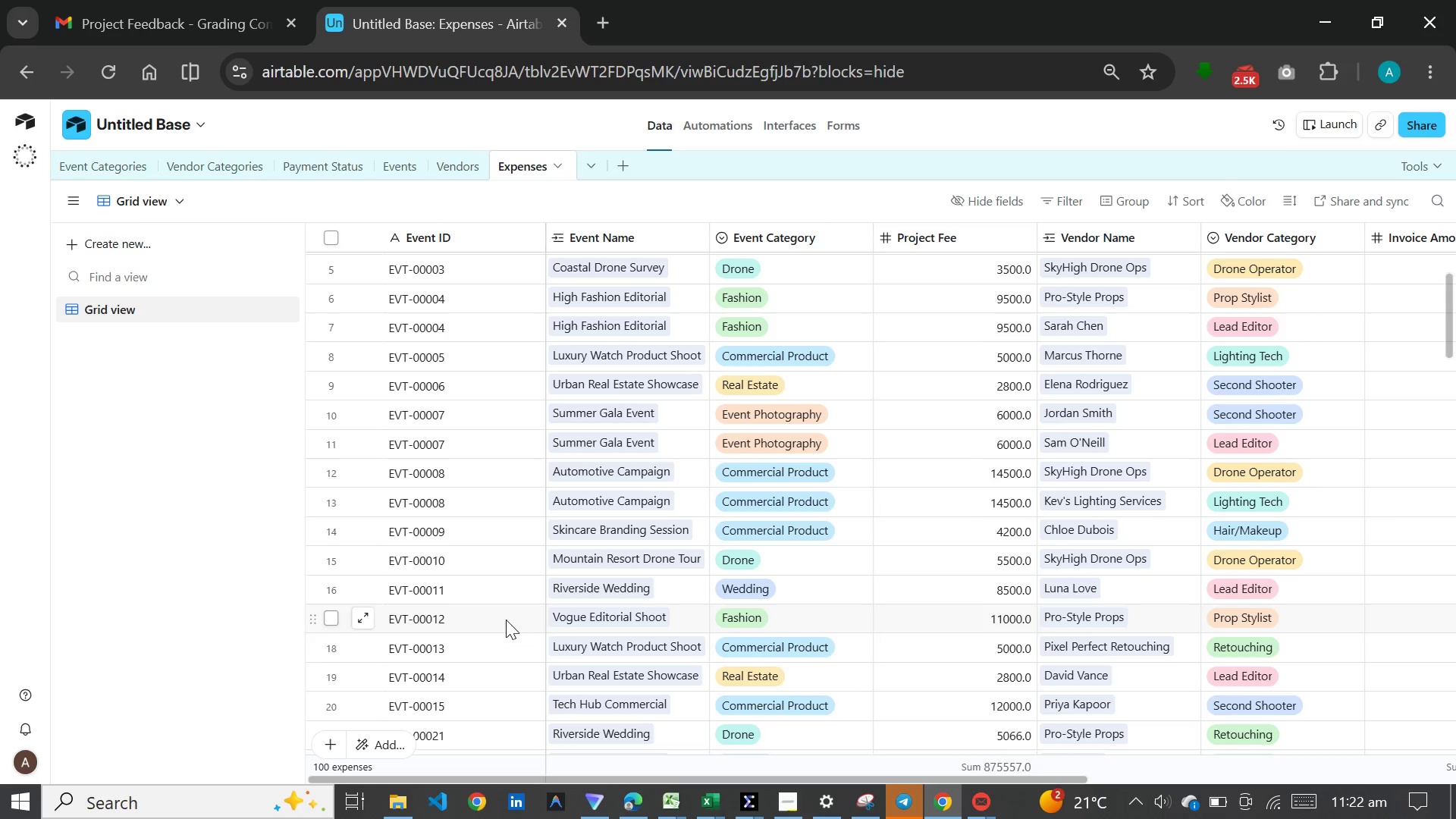 
wait(5.06)
 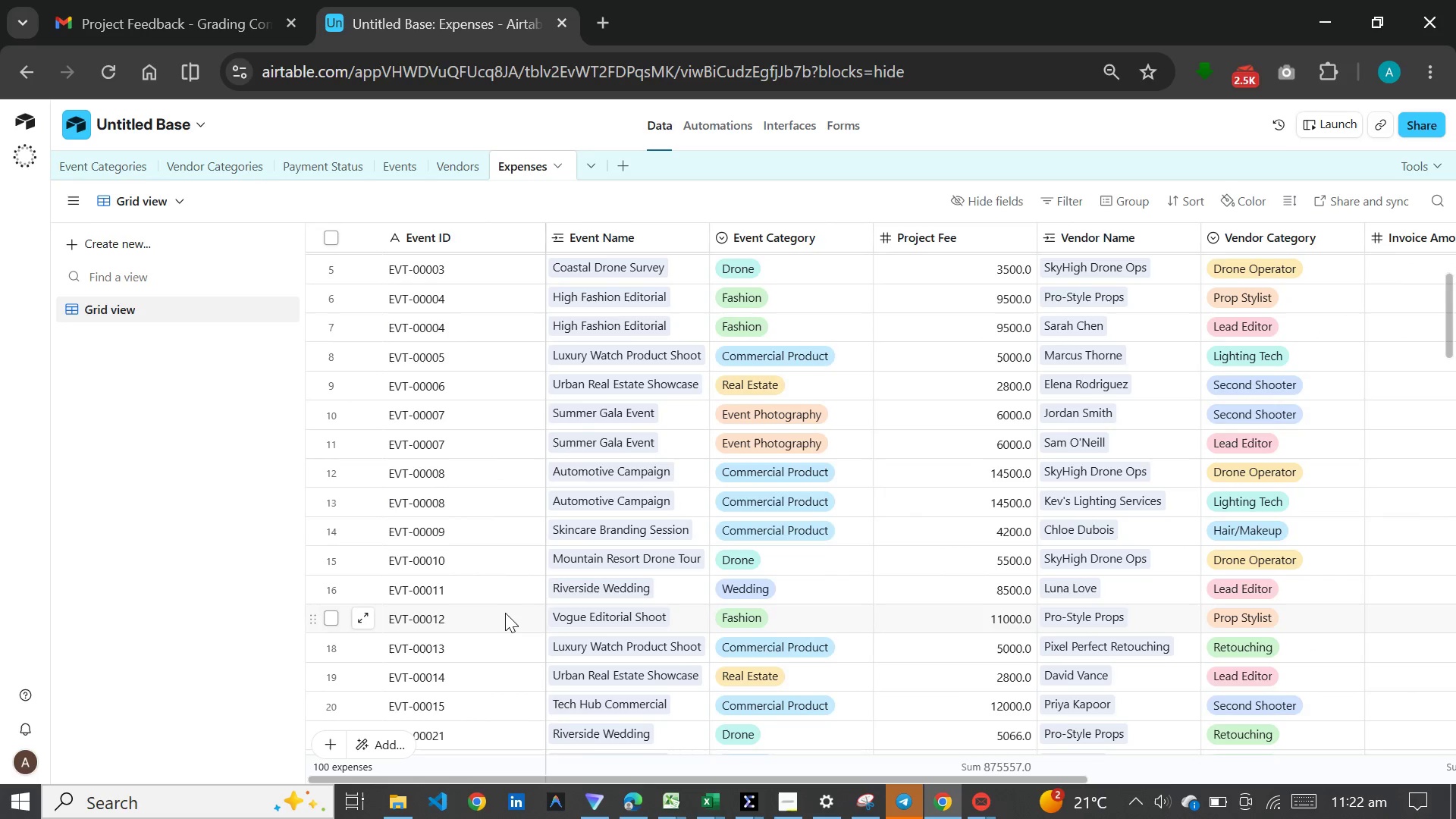 
left_click([393, 170])
 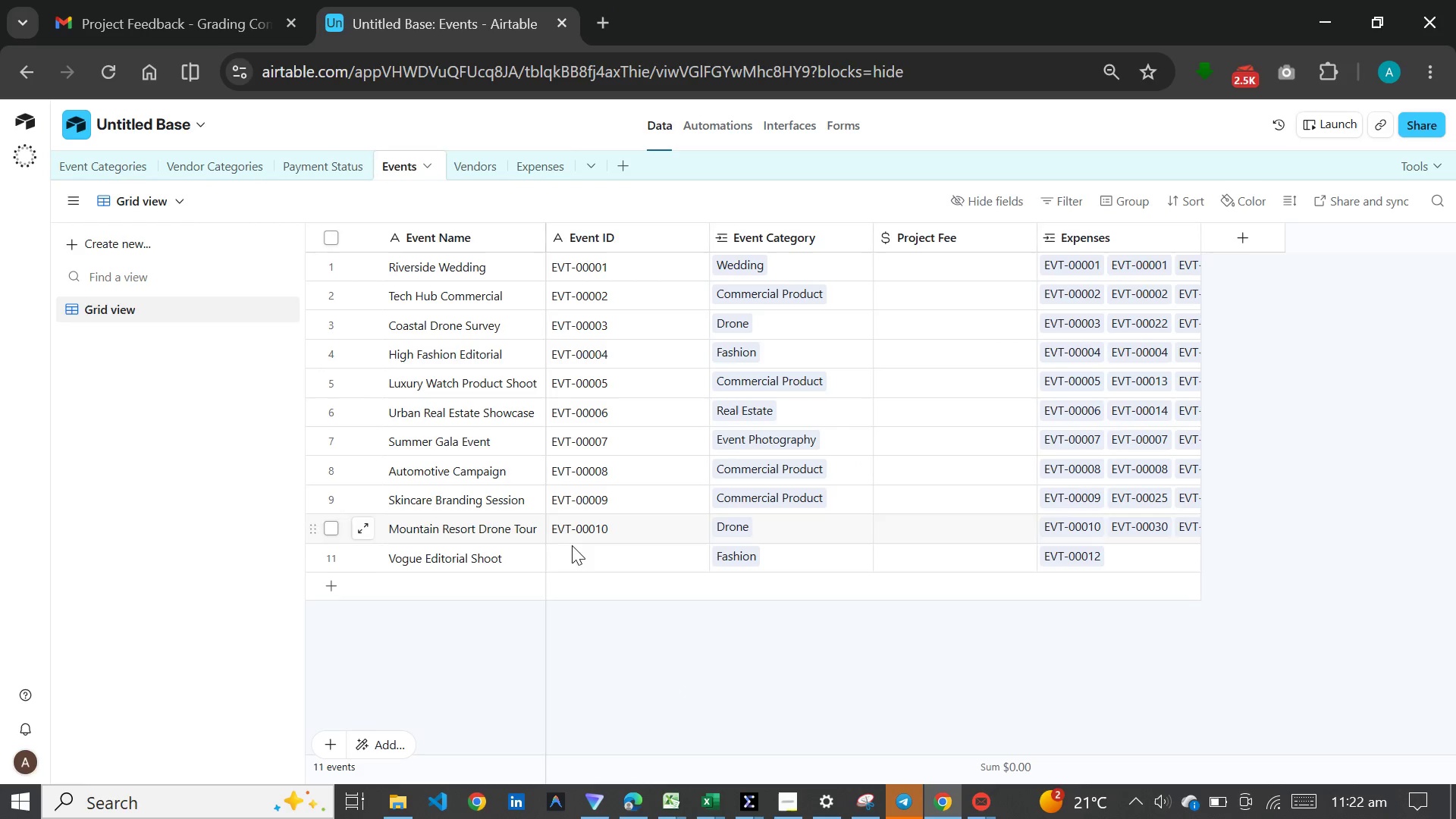 
left_click([572, 557])
 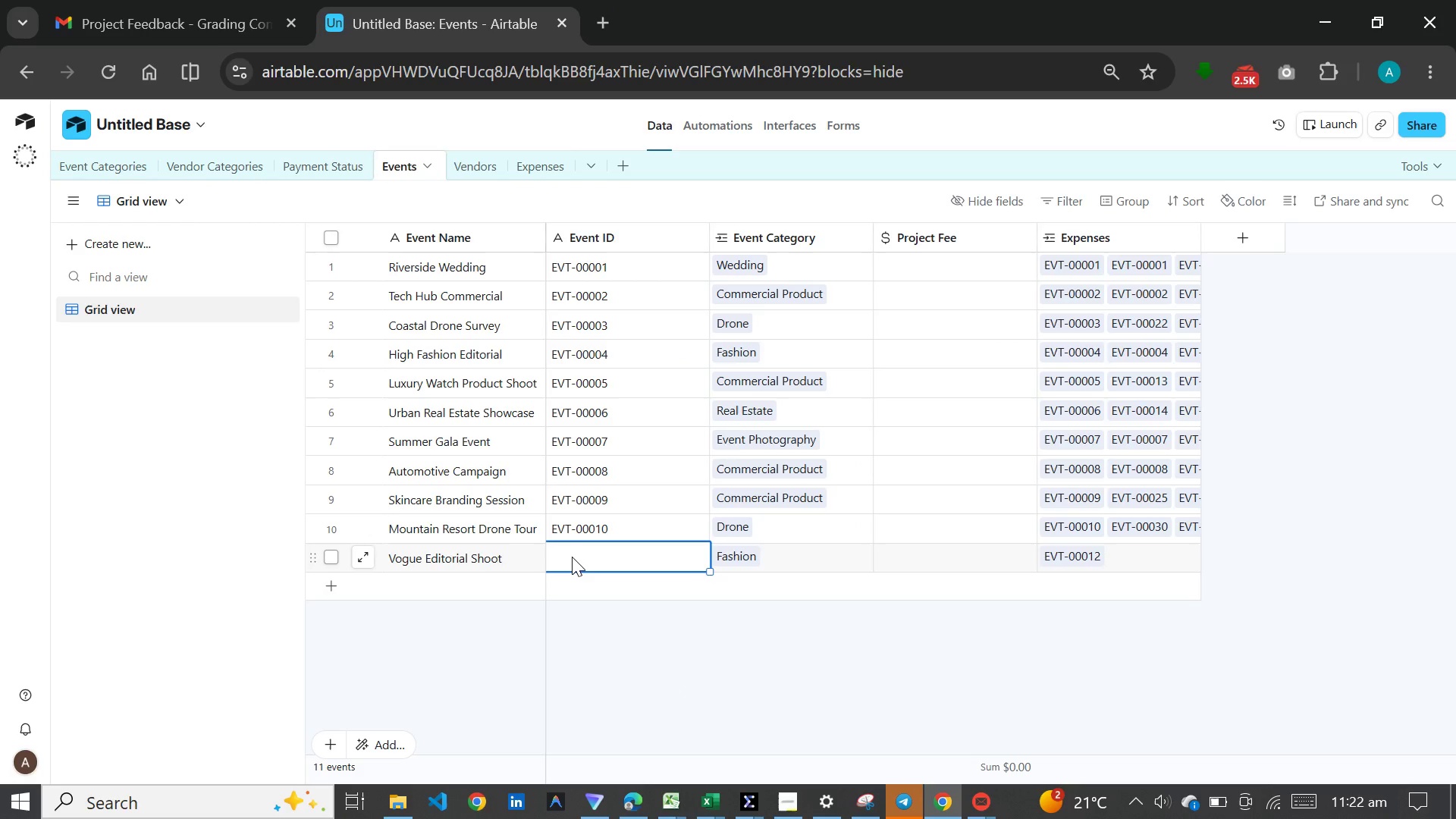 
key(Meta+V)
 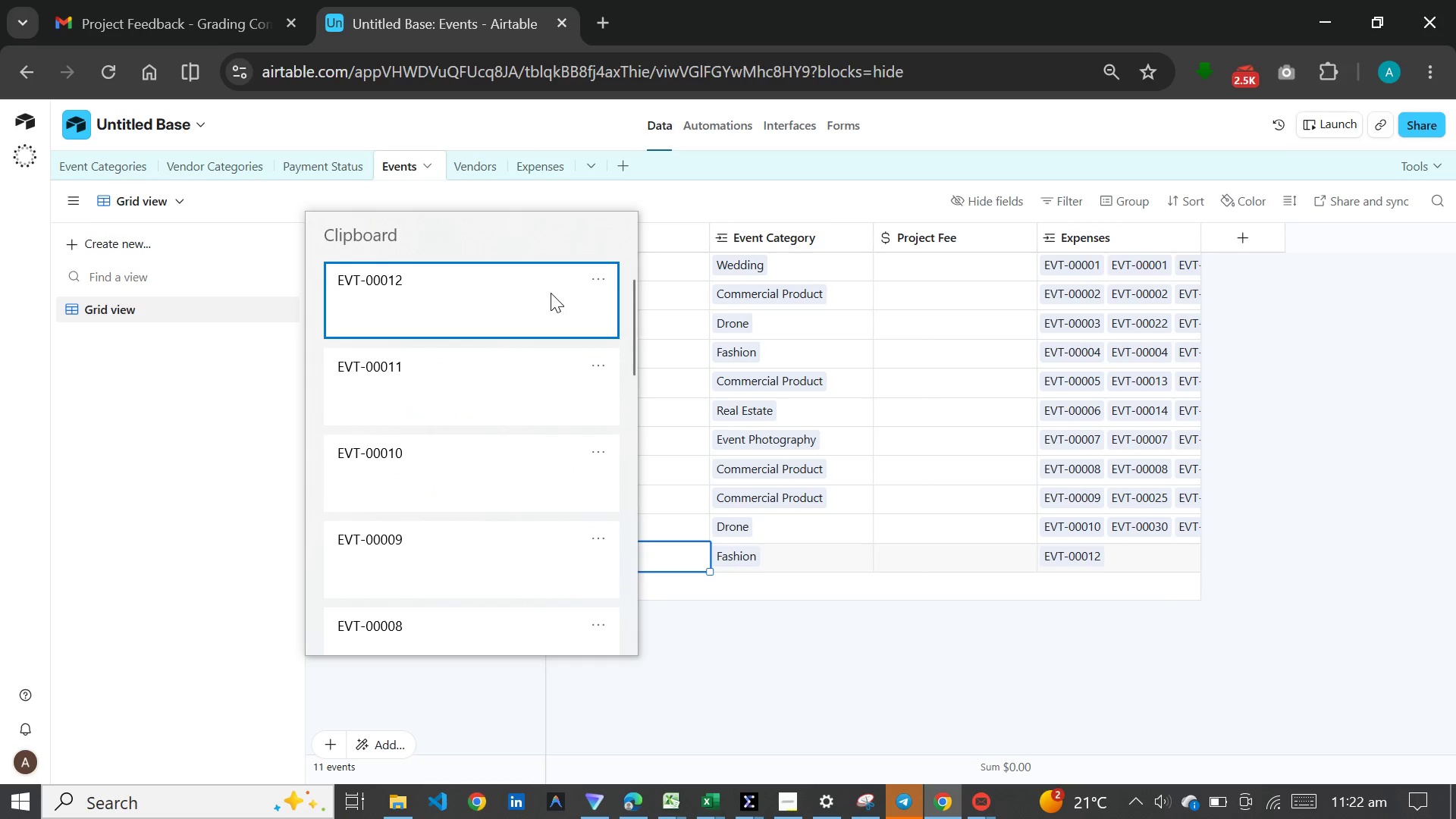 
left_click([551, 291])
 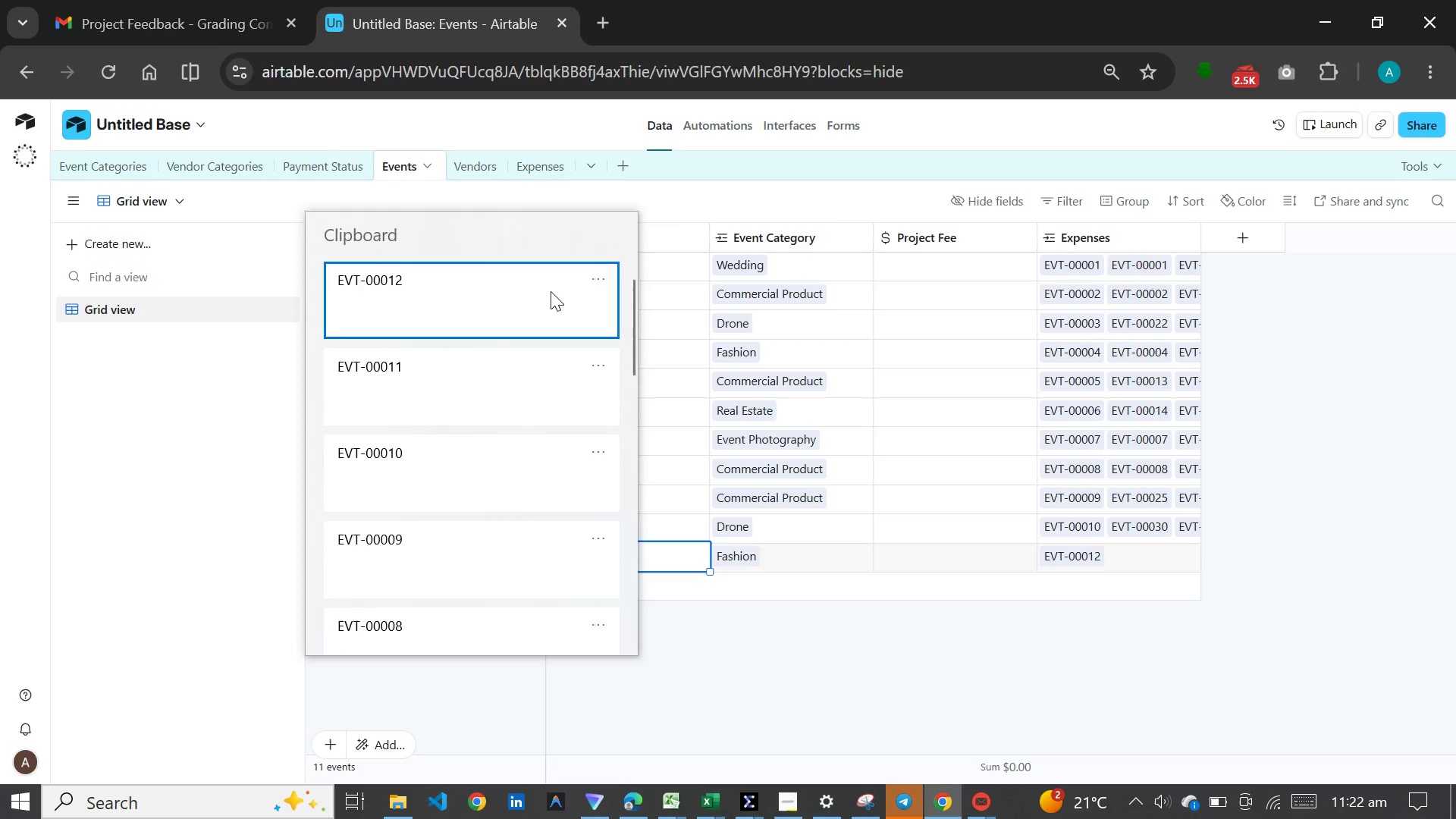 
key(Control+ControlLeft)
 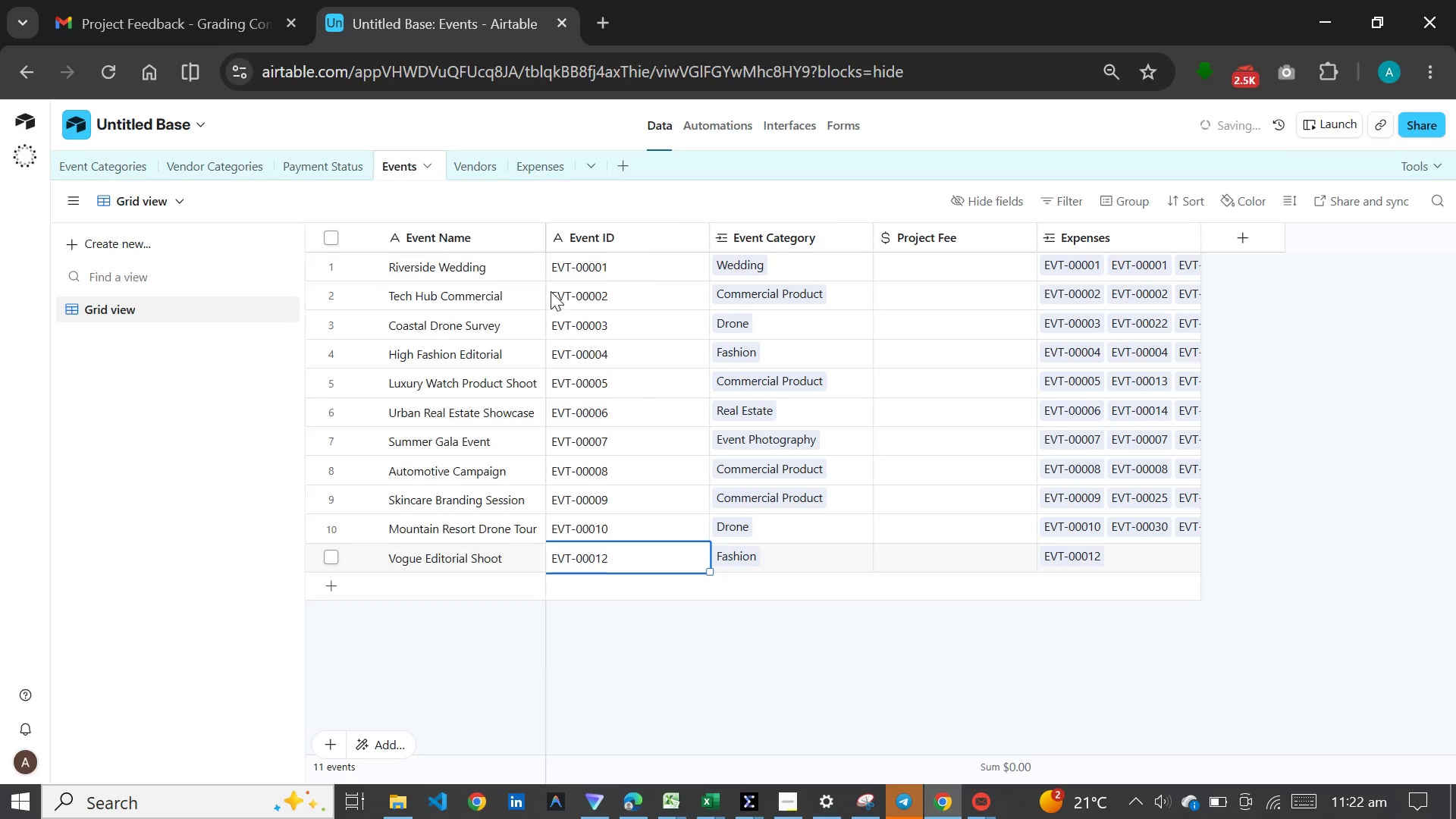 
hold_key(key=V, duration=5.78)
 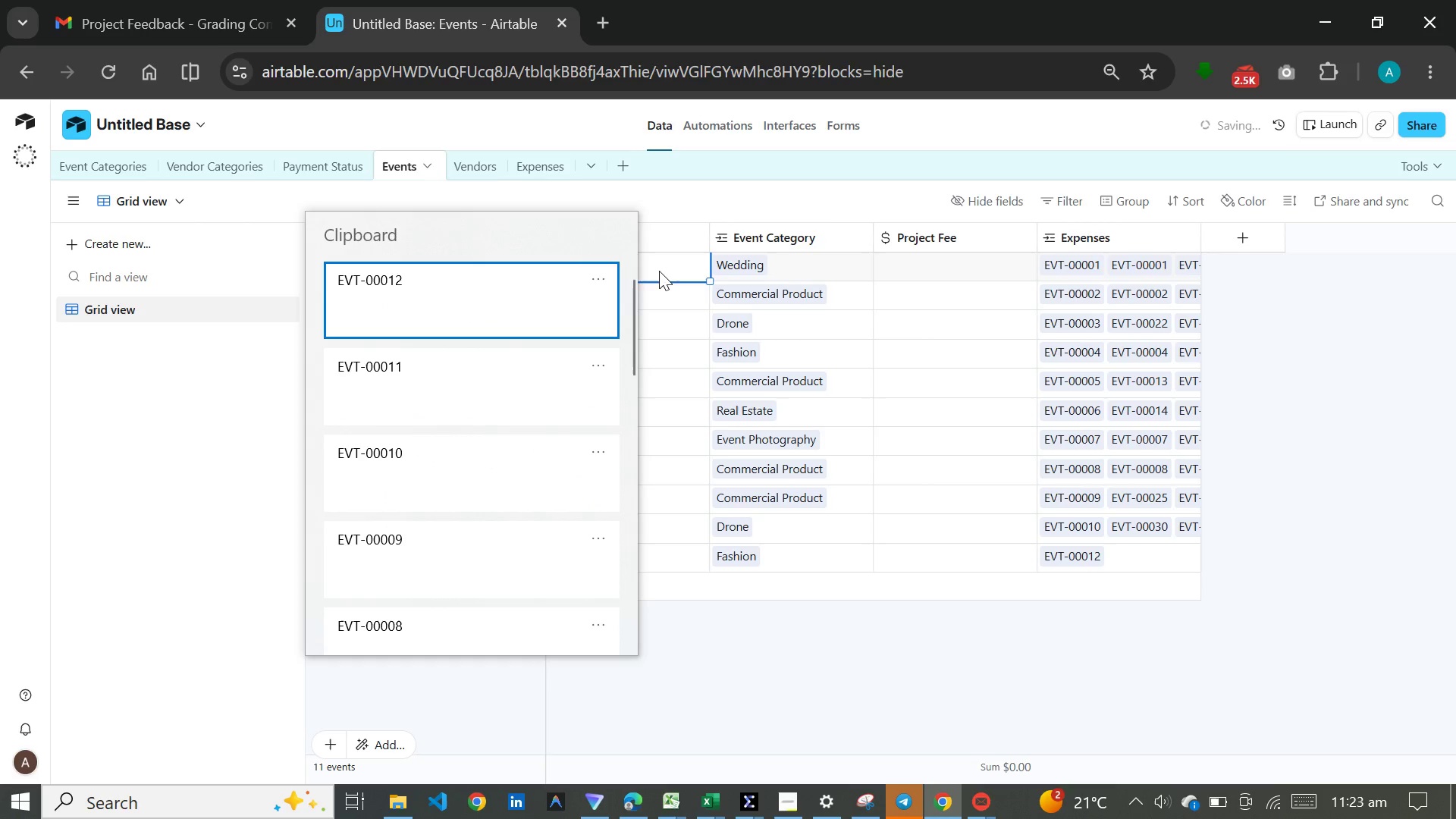 
left_click([610, 620])
 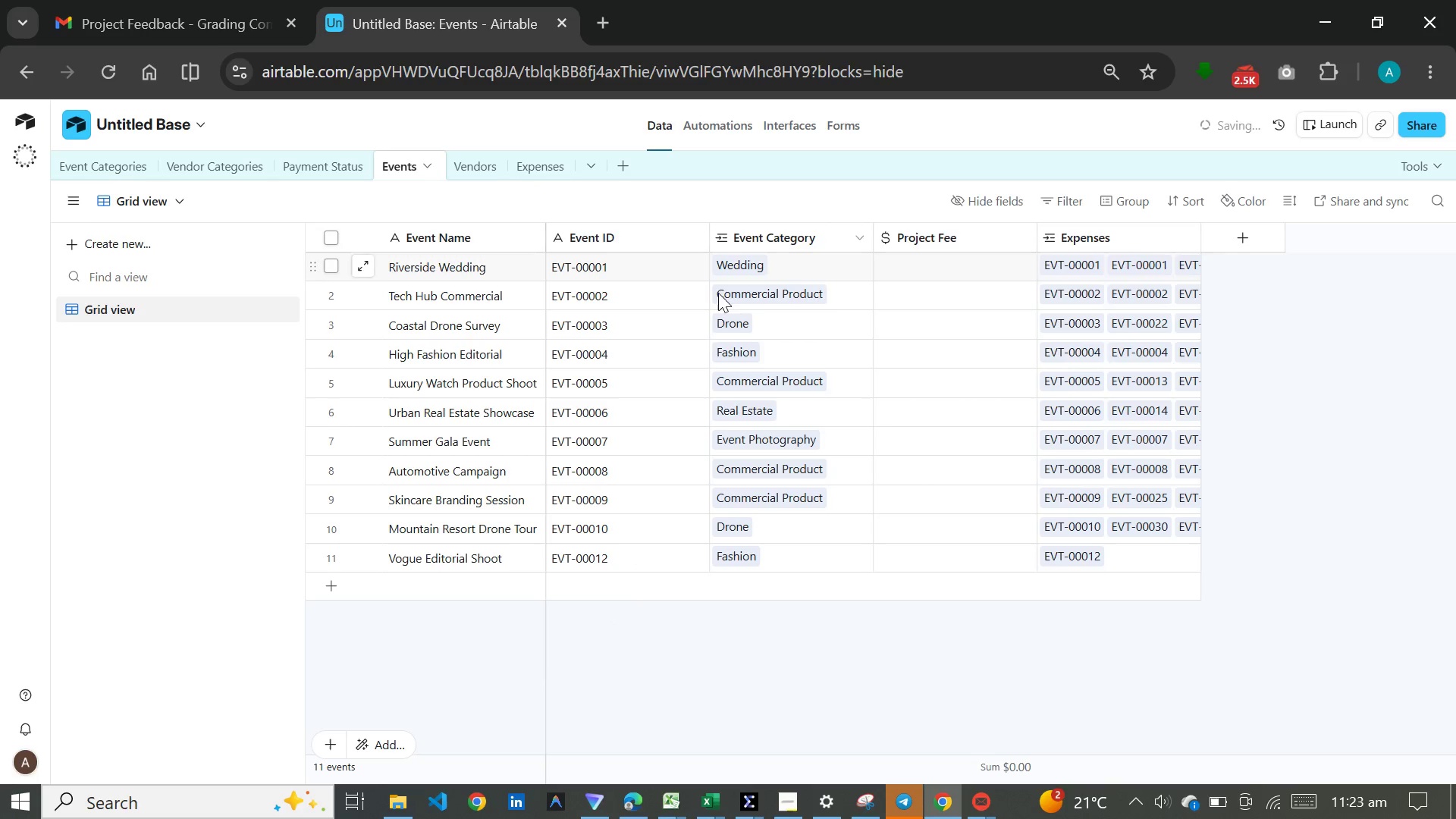 
left_click([659, 271])
 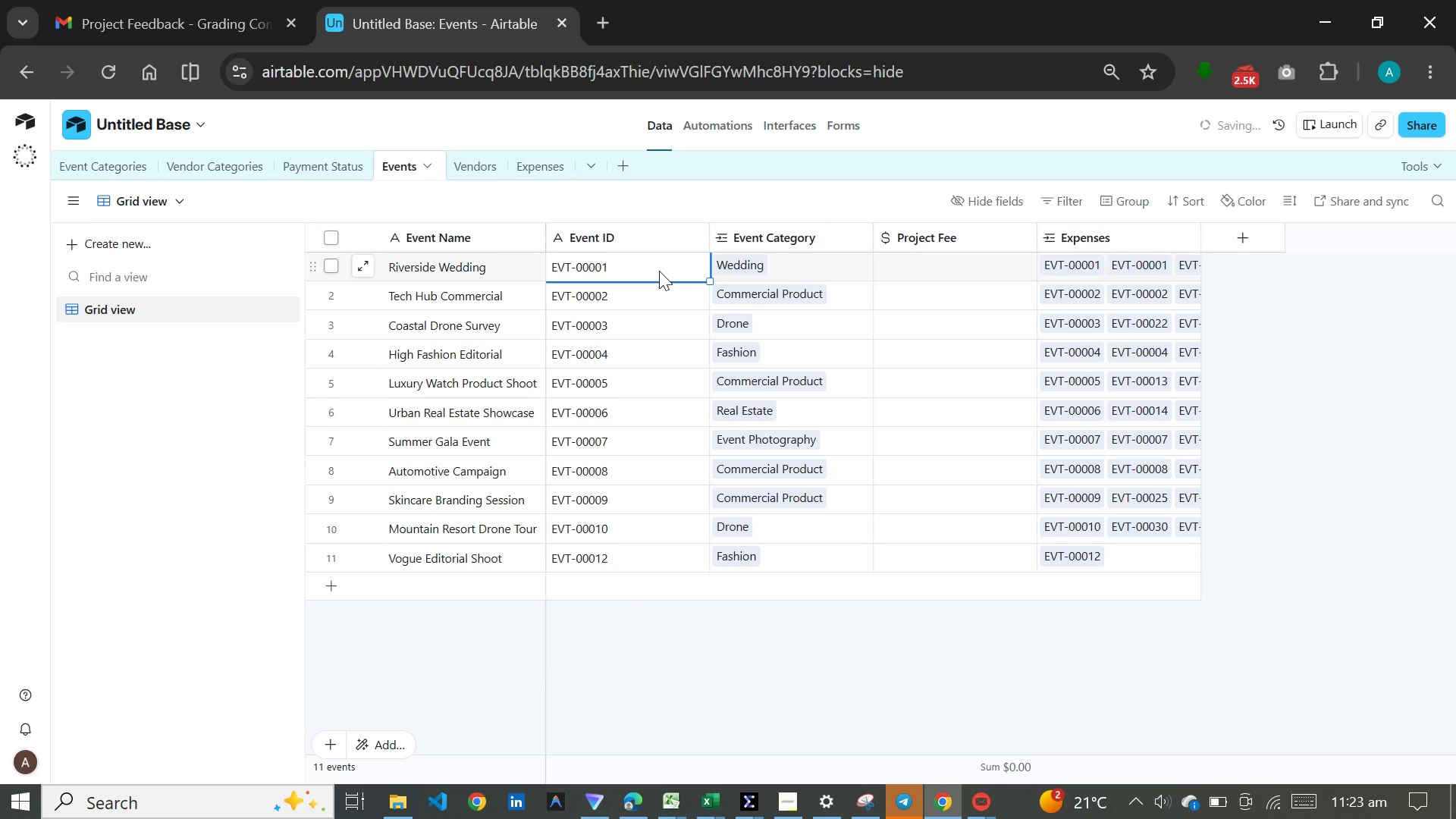 
hold_key(key=MetaLeft, duration=0.36)
 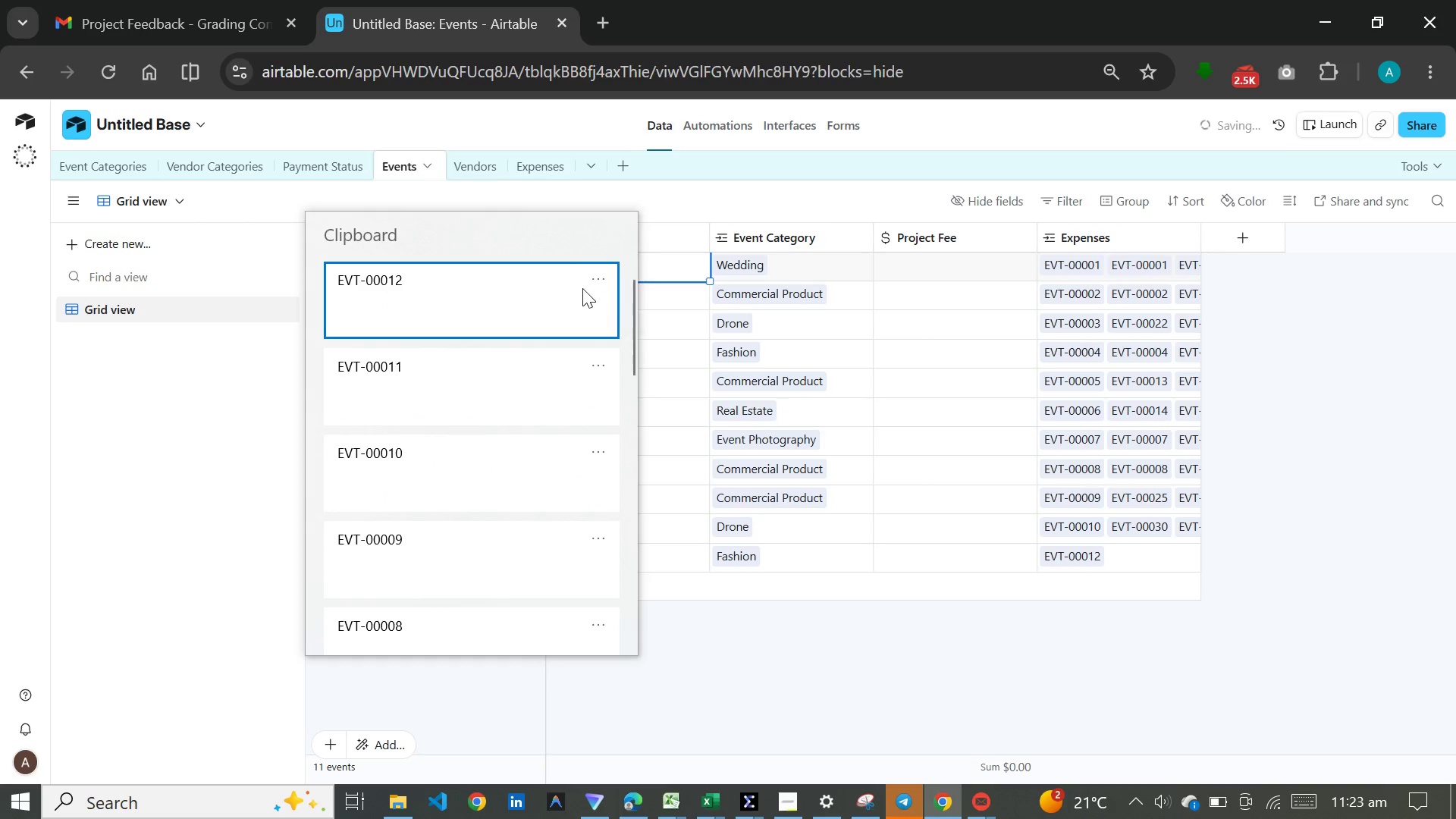 
left_click([595, 280])
 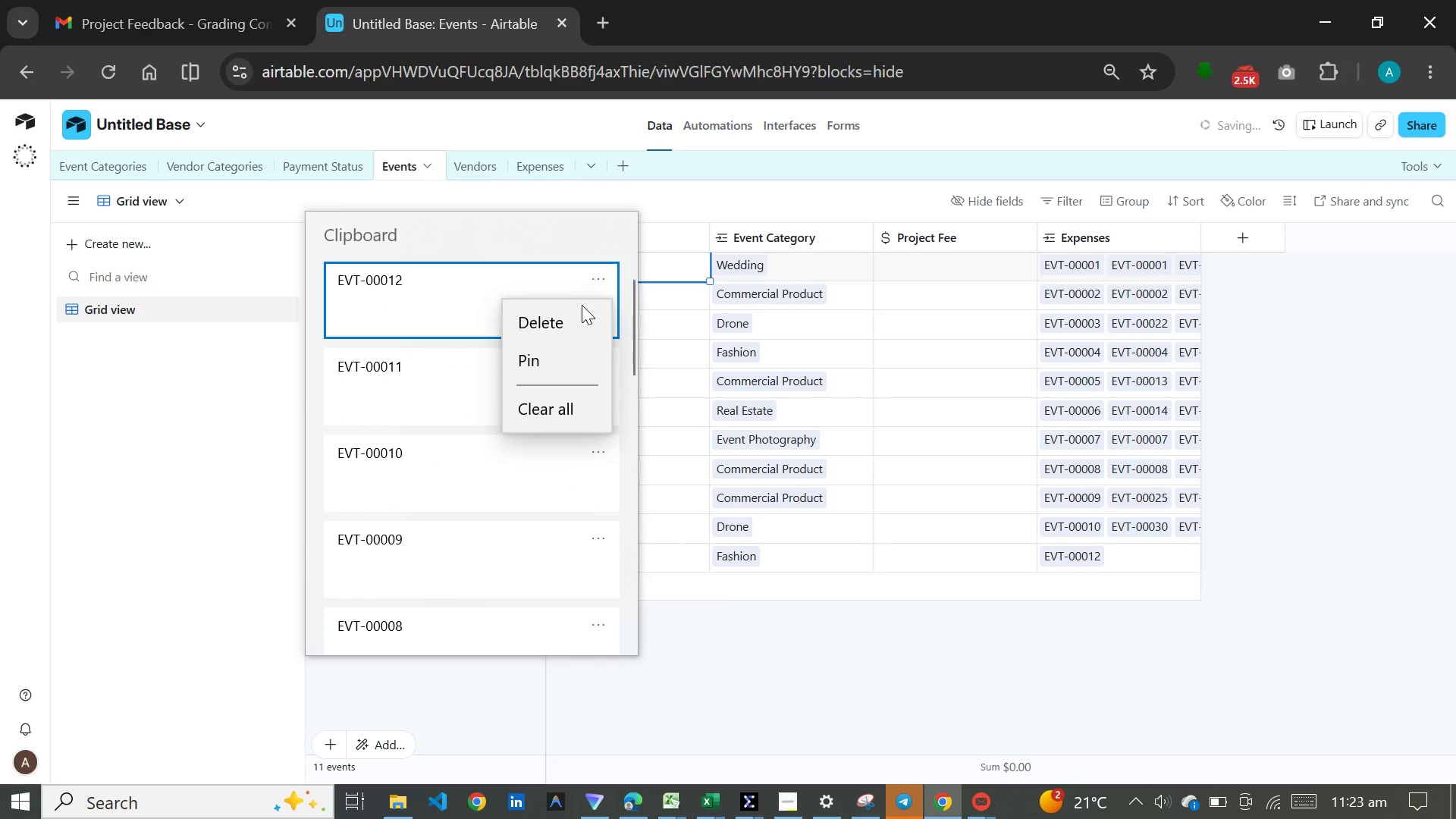 
left_click([580, 309])
 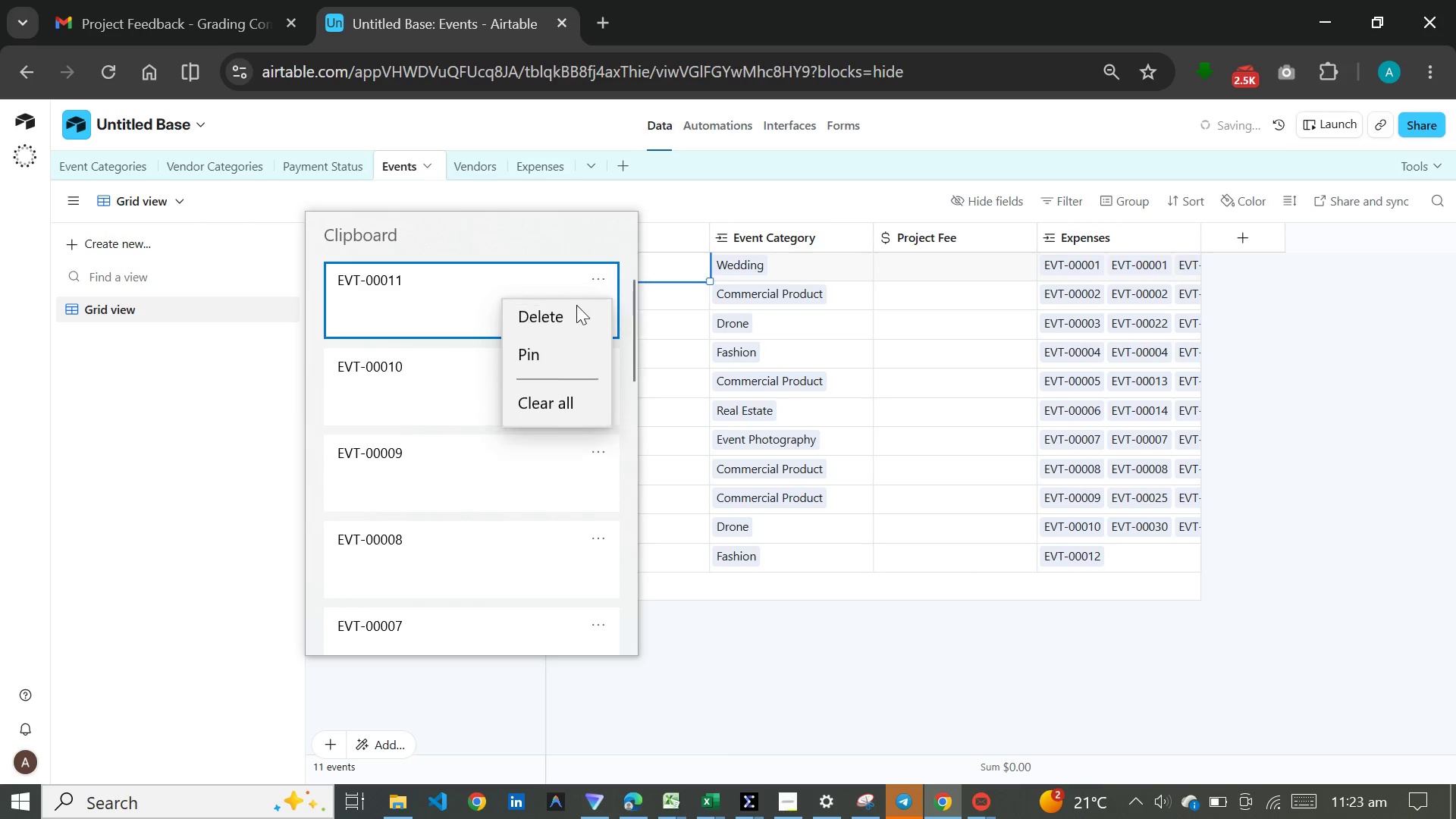 
left_click([576, 305])
 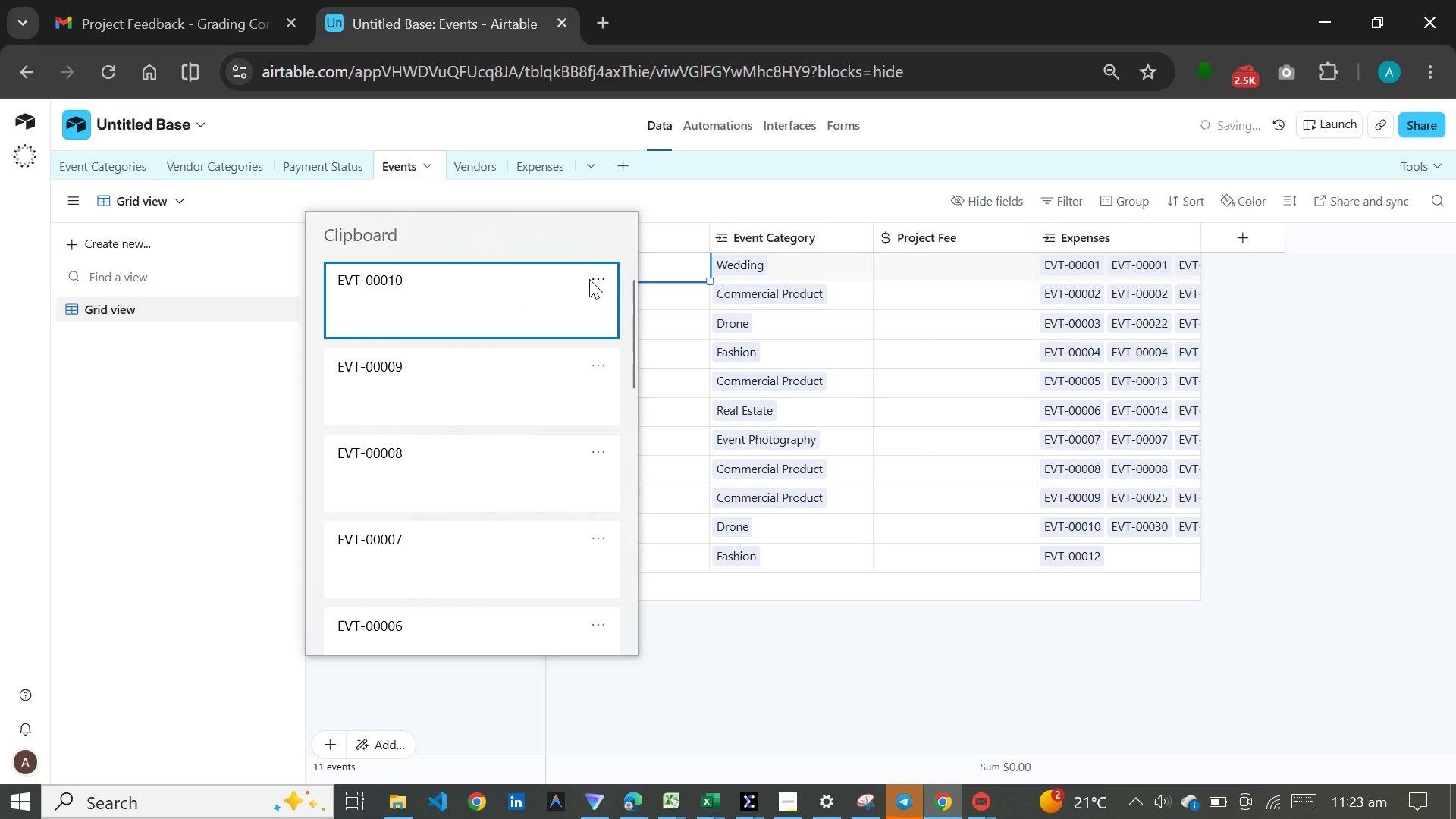 
left_click([589, 278])
 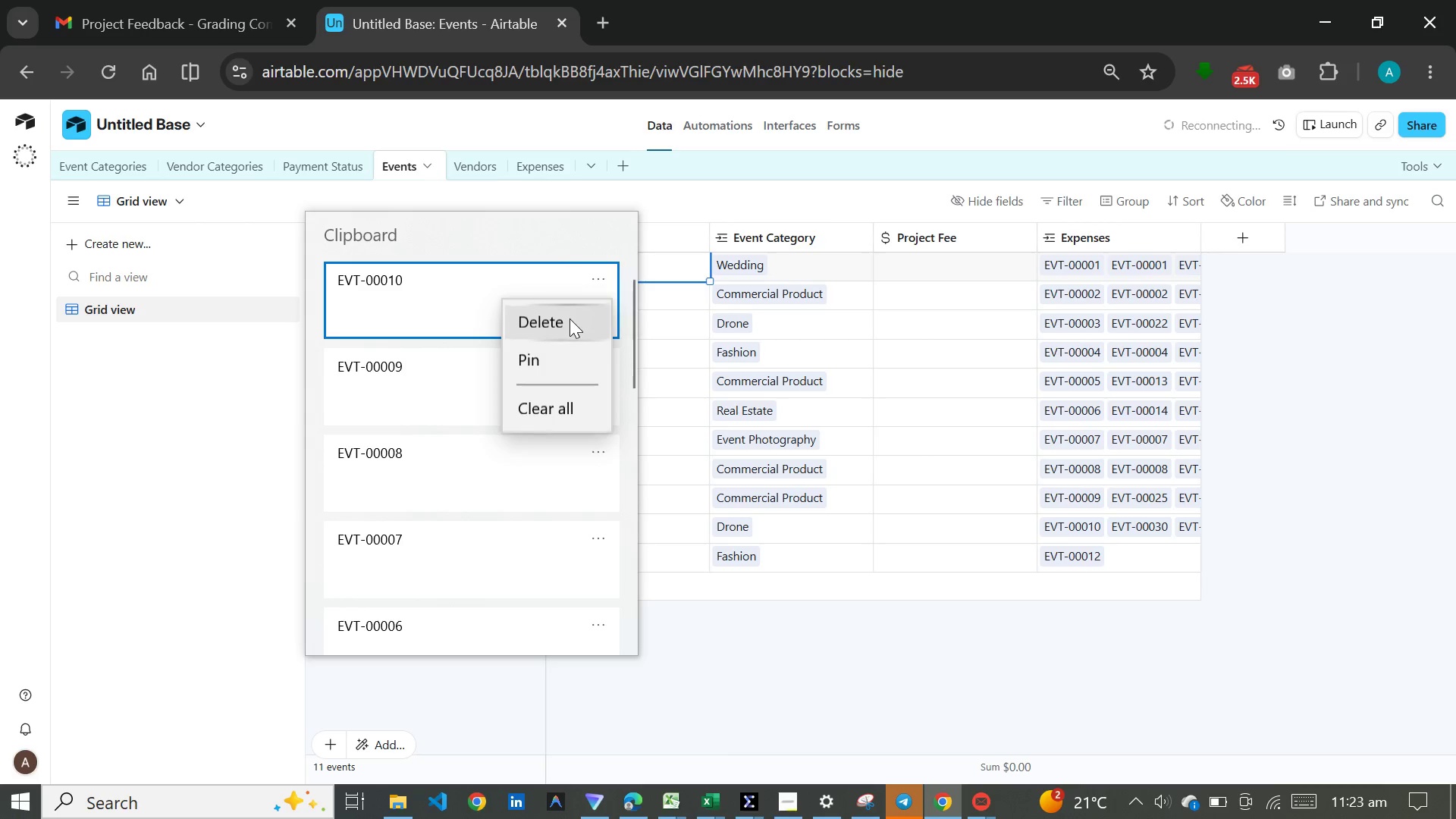 
left_click([570, 318])
 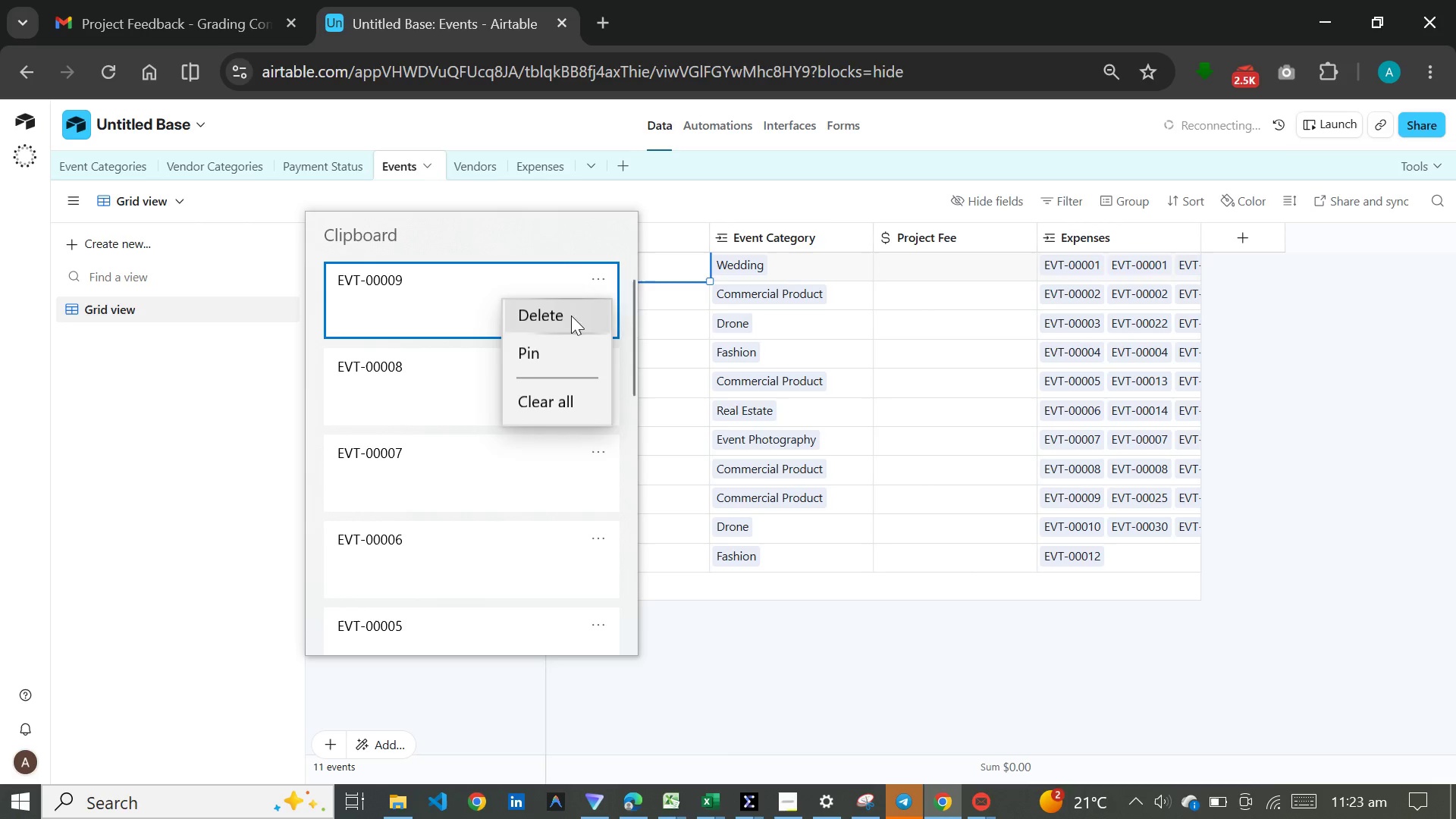 
double_click([565, 337])
 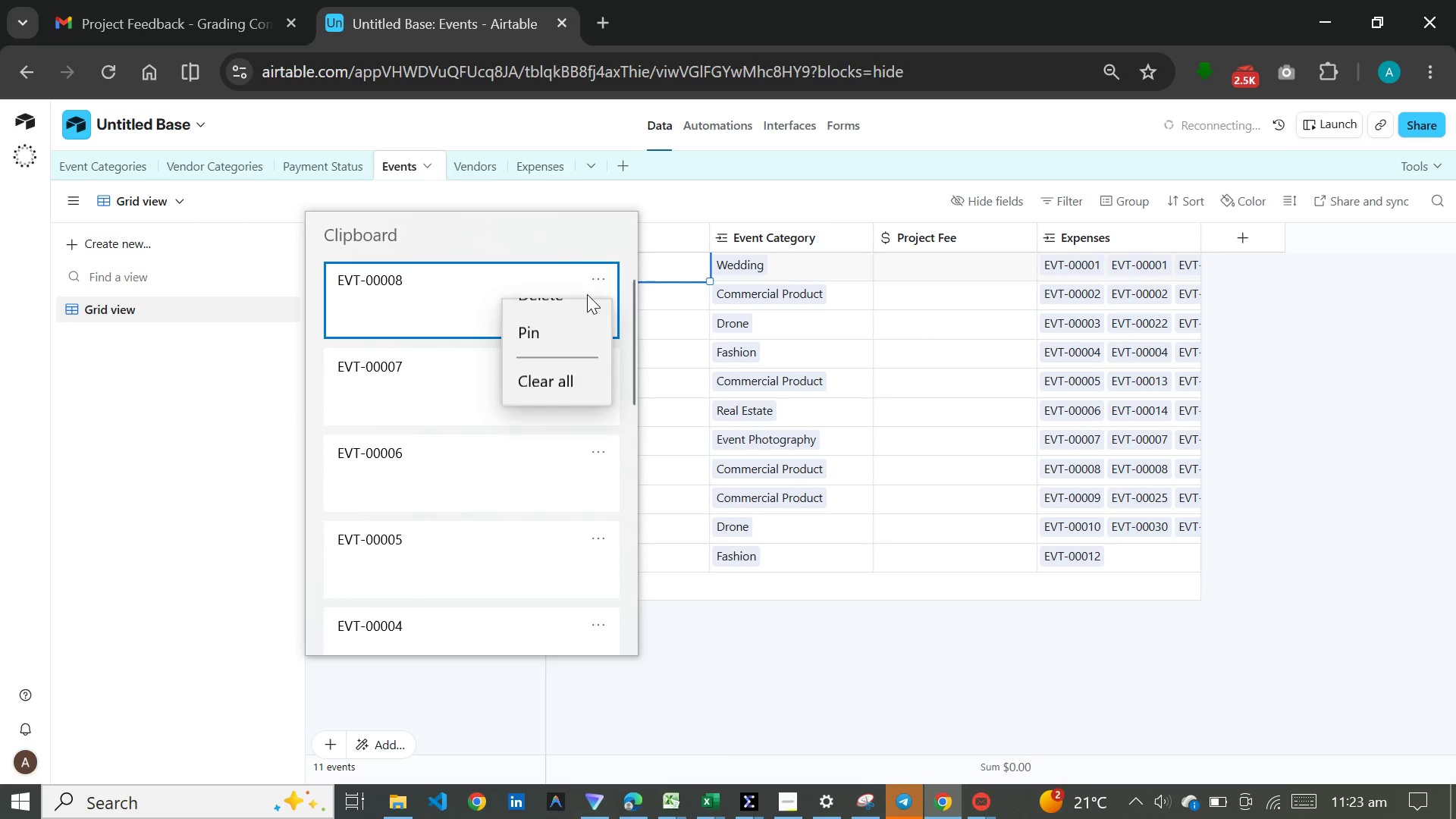 
double_click([583, 322])
 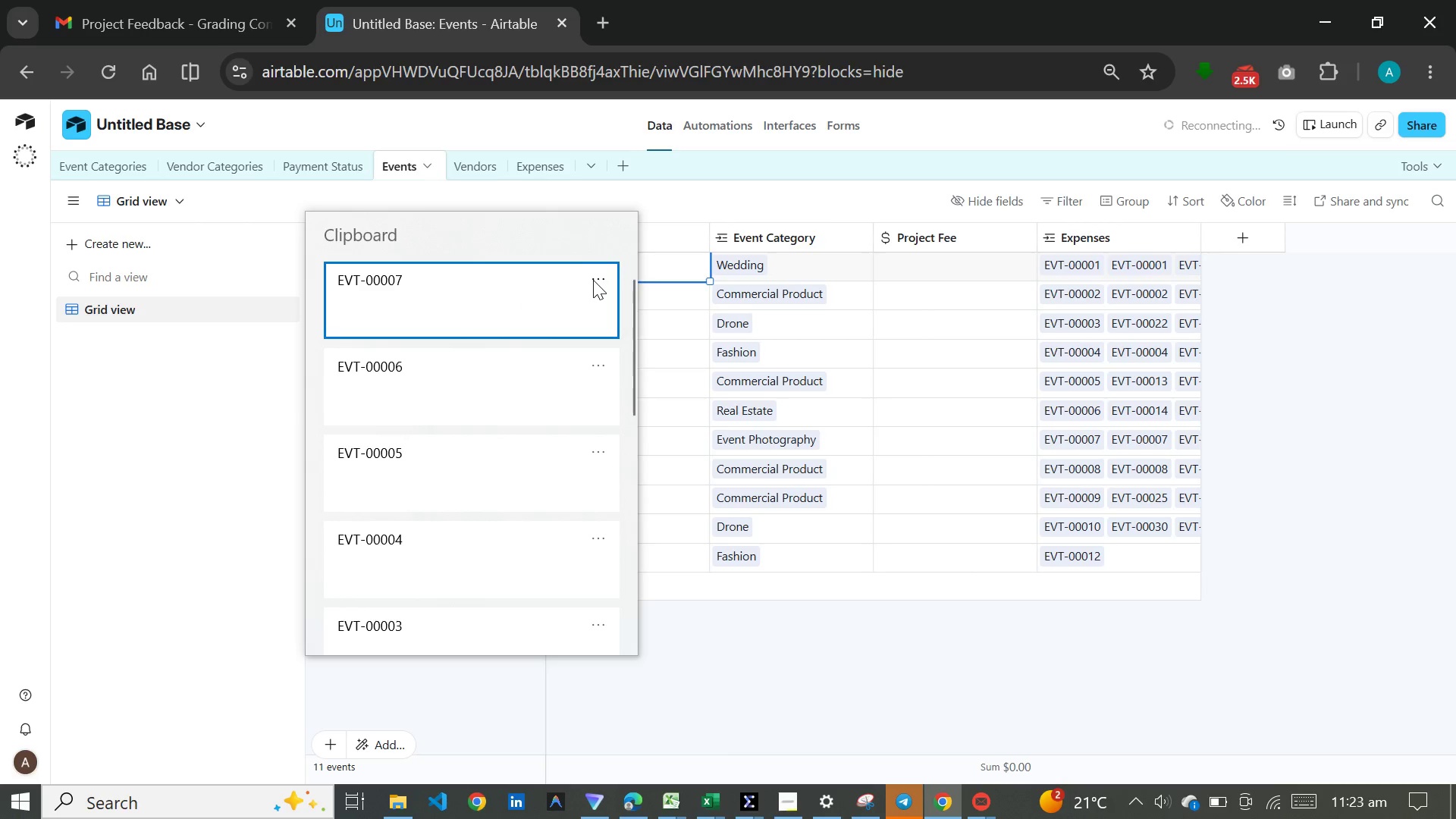 
triple_click([593, 280])
 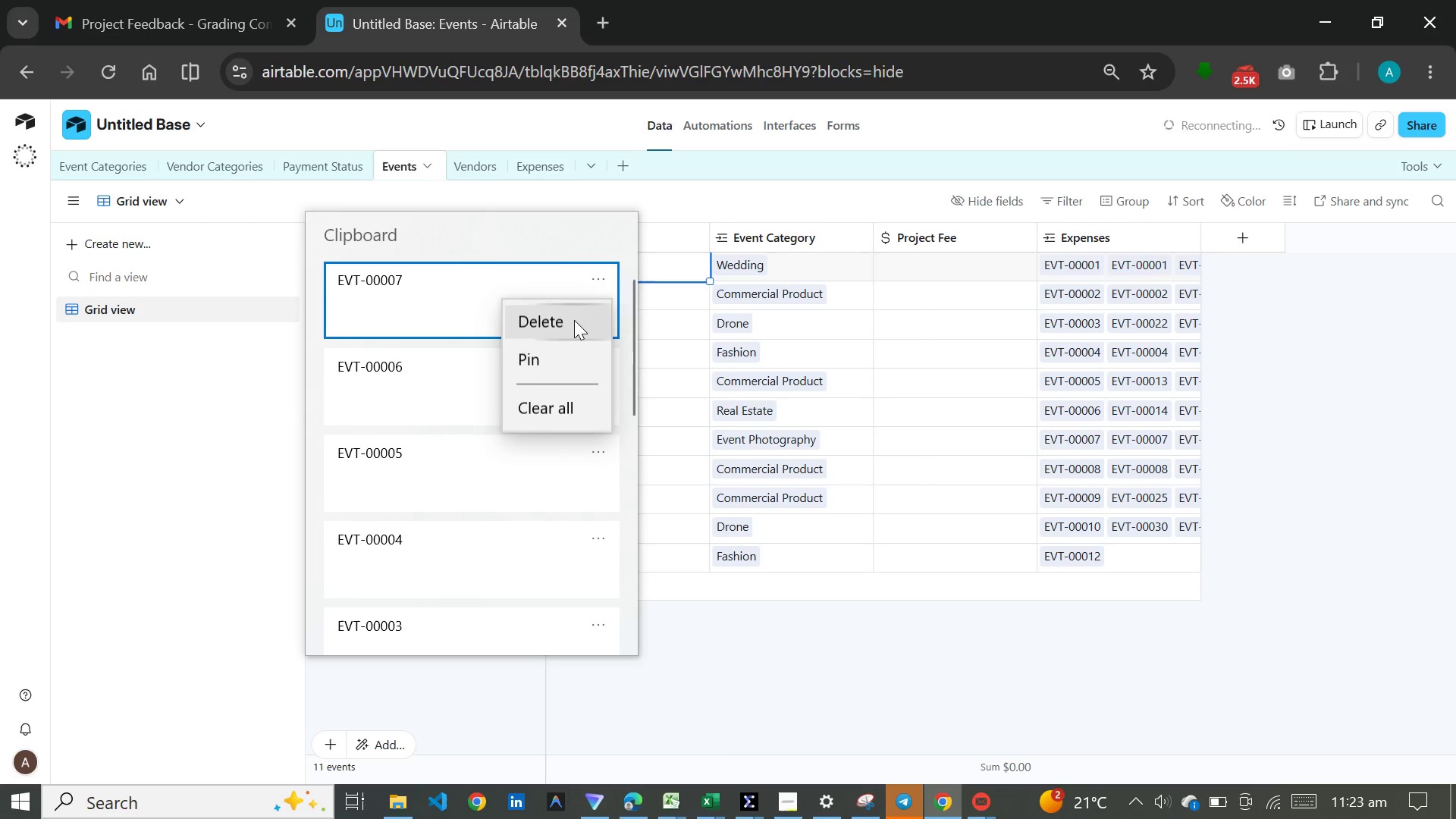 
triple_click([574, 320])
 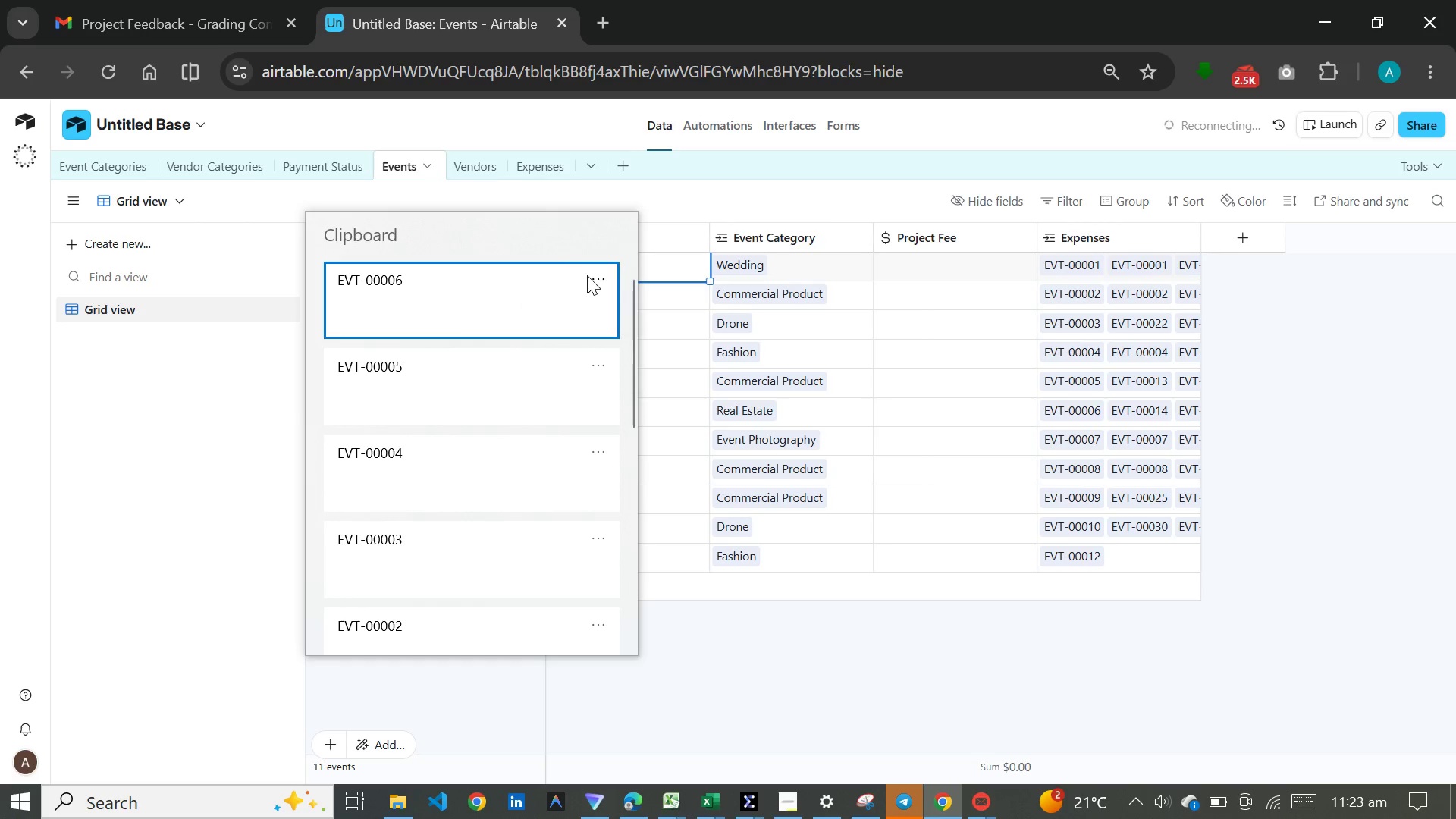 
triple_click([587, 275])
 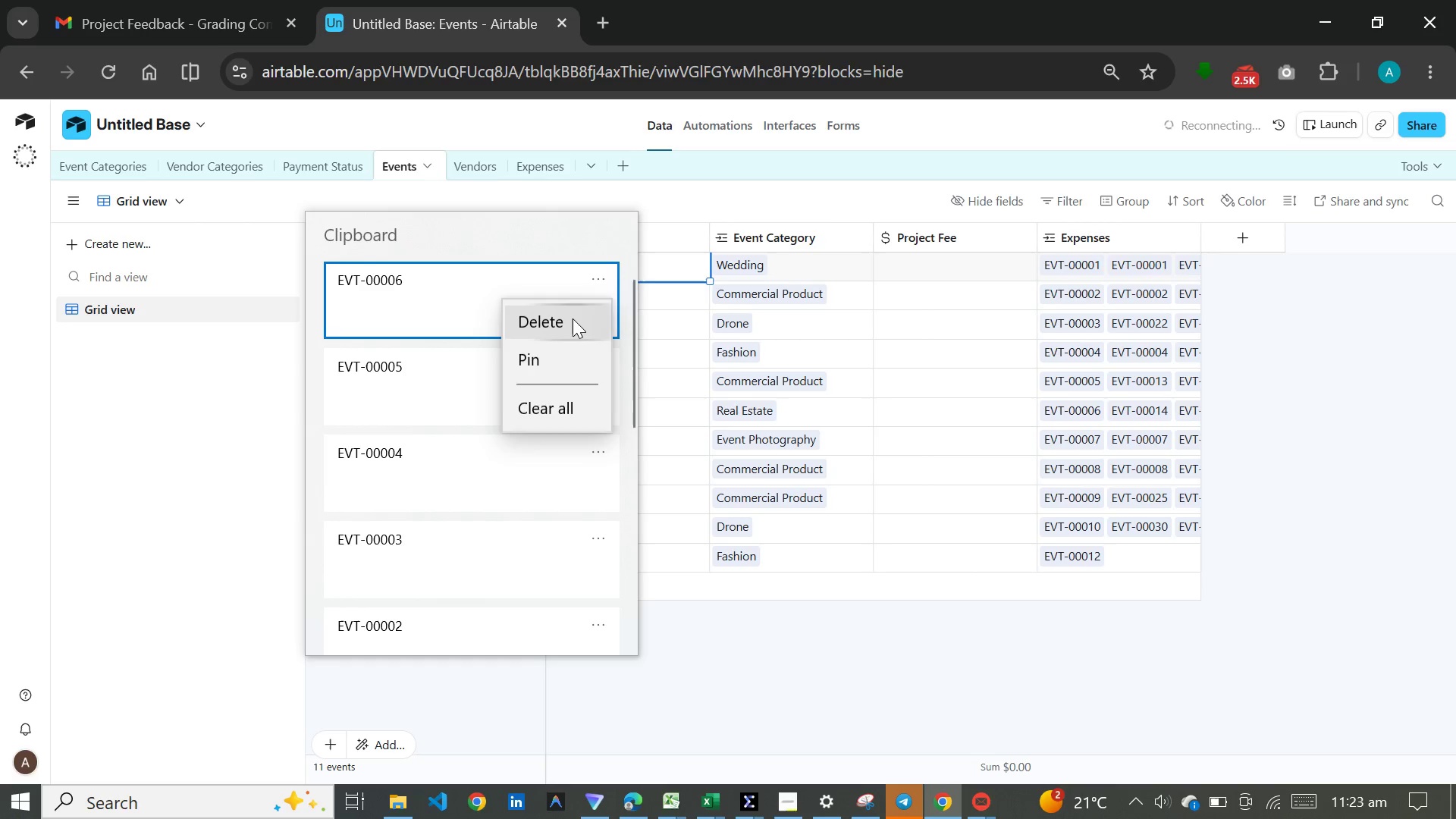 
left_click([573, 318])
 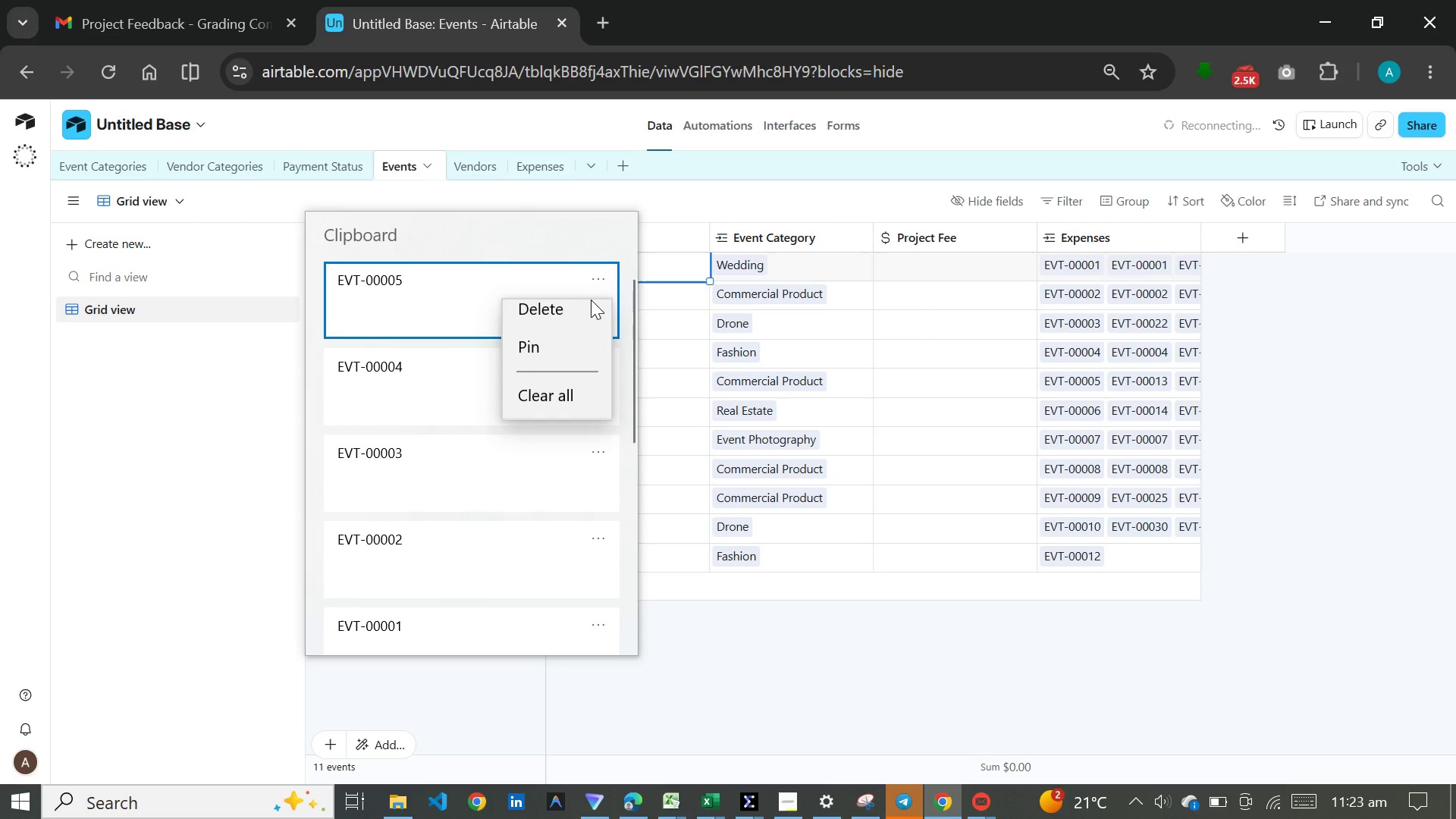 
double_click([583, 334])
 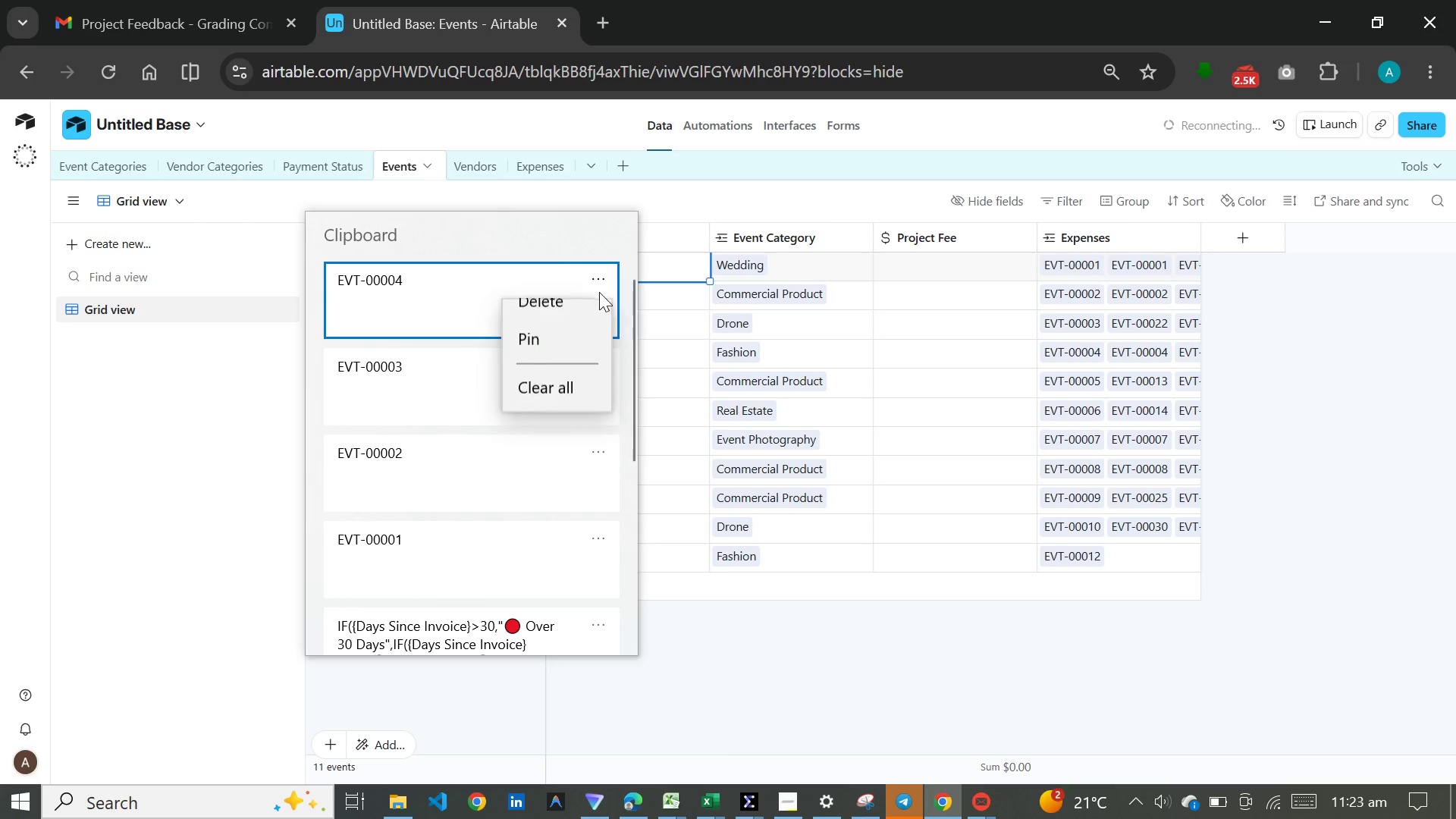 
double_click([592, 318])
 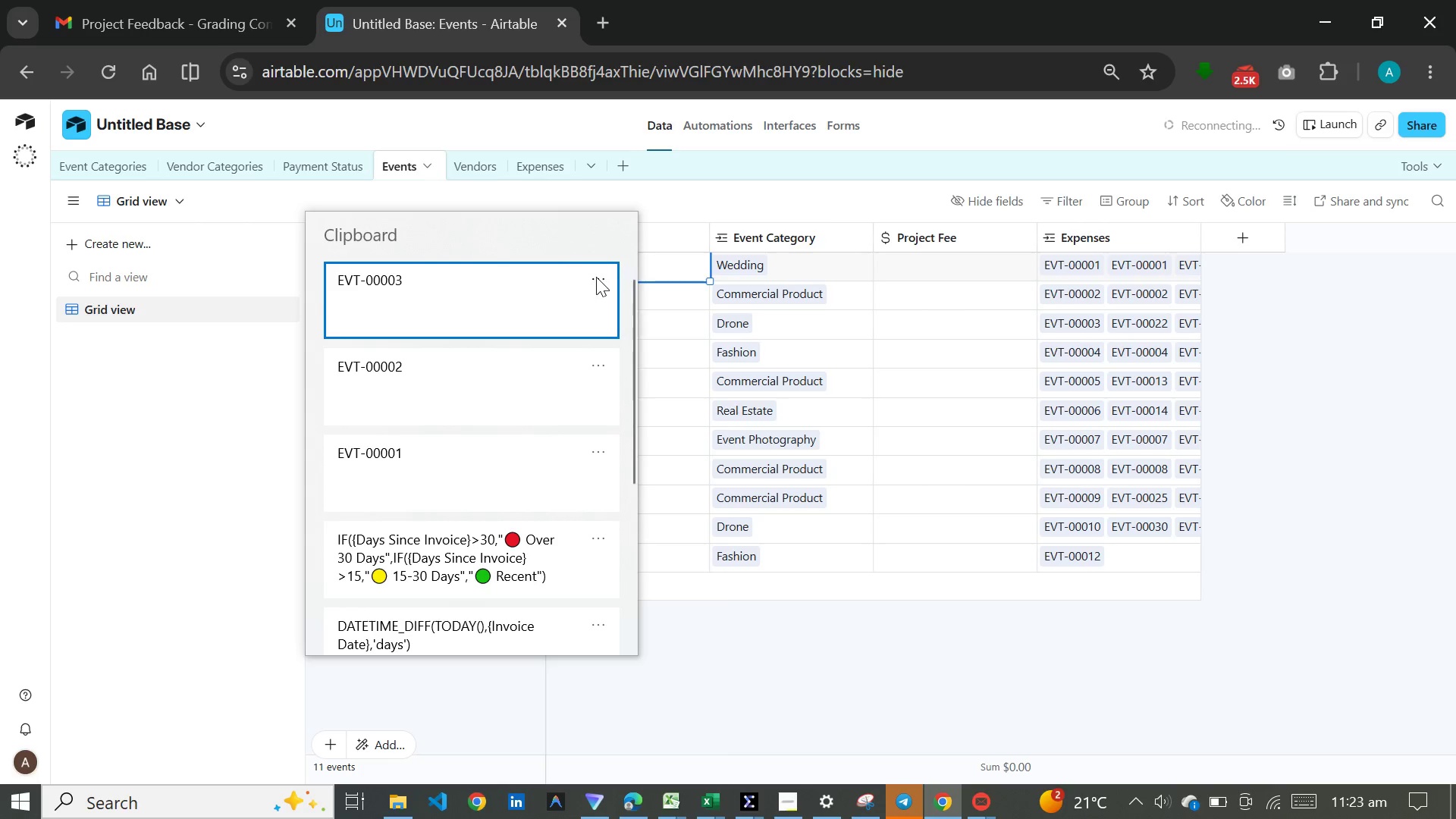 
left_click([596, 277])
 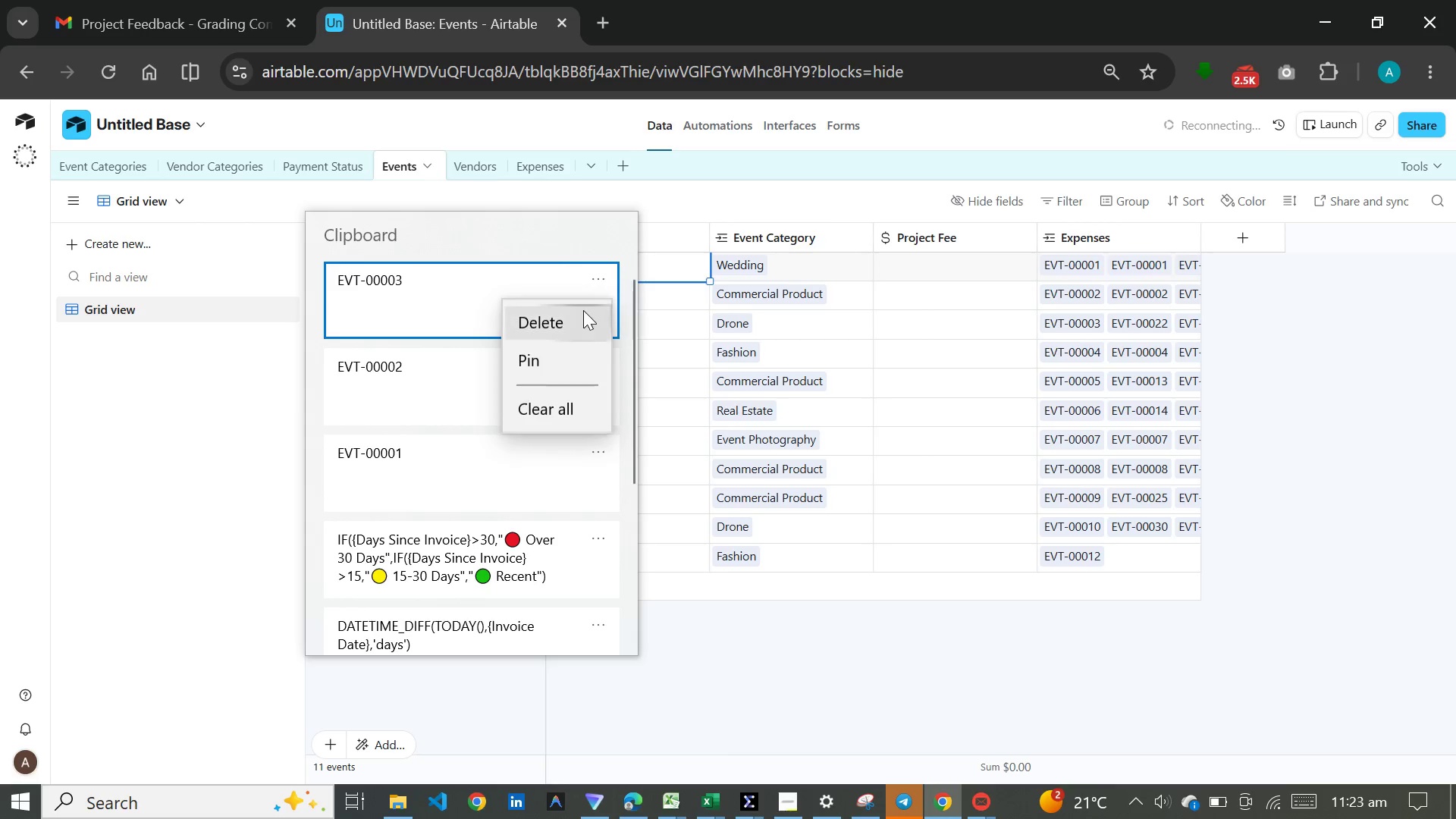 
left_click([583, 310])
 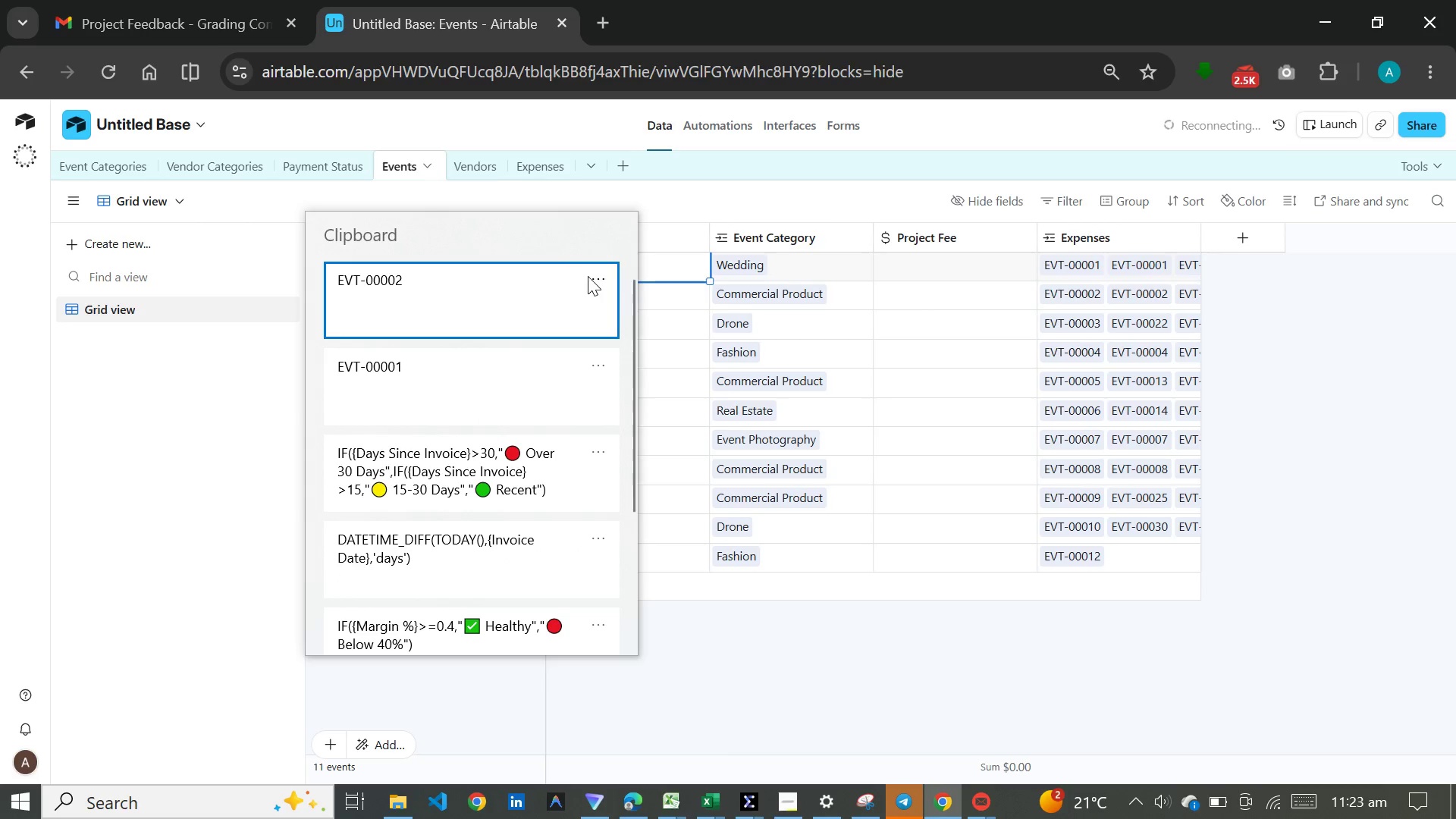 
left_click([588, 276])
 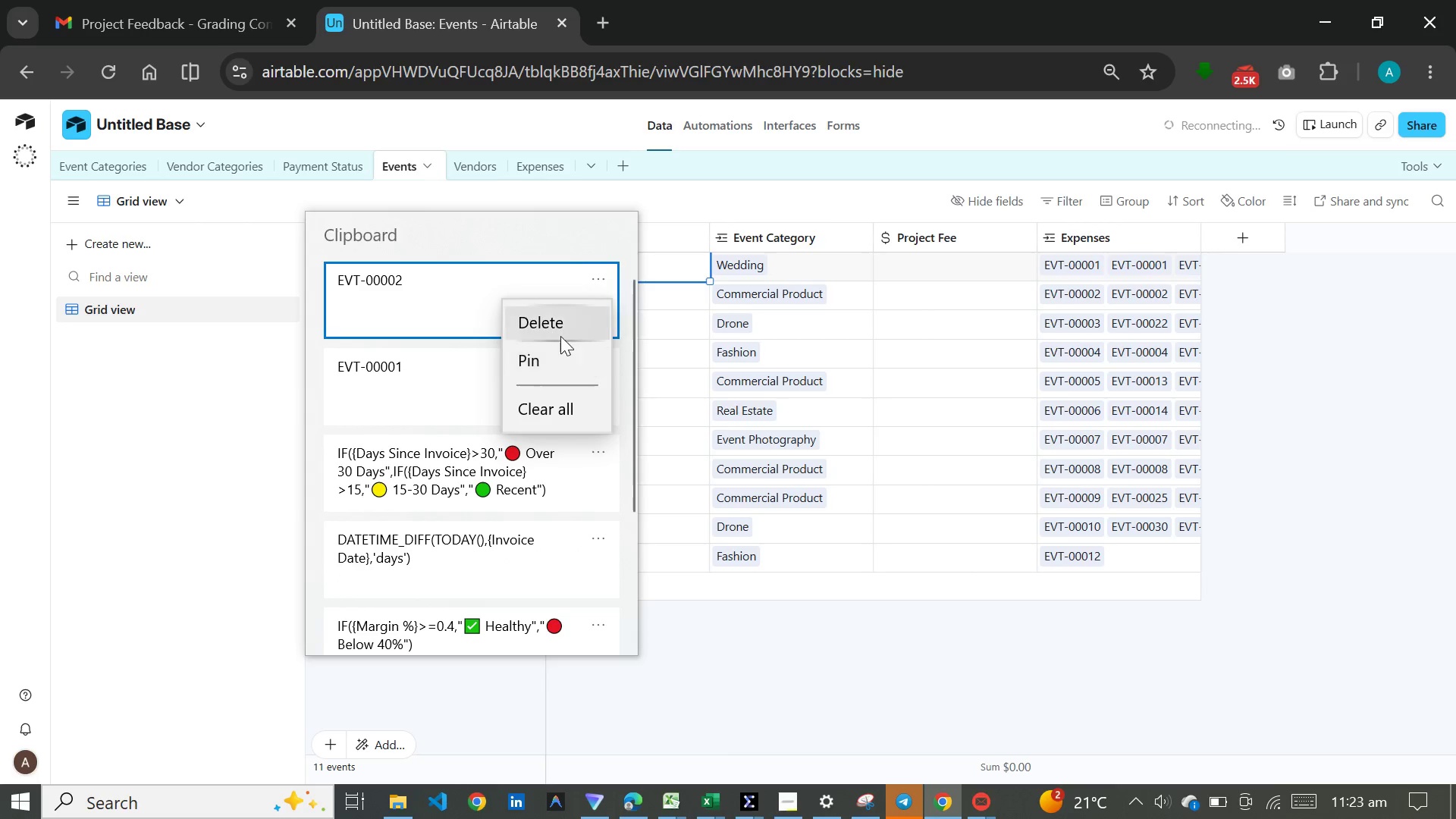 
left_click([561, 331])
 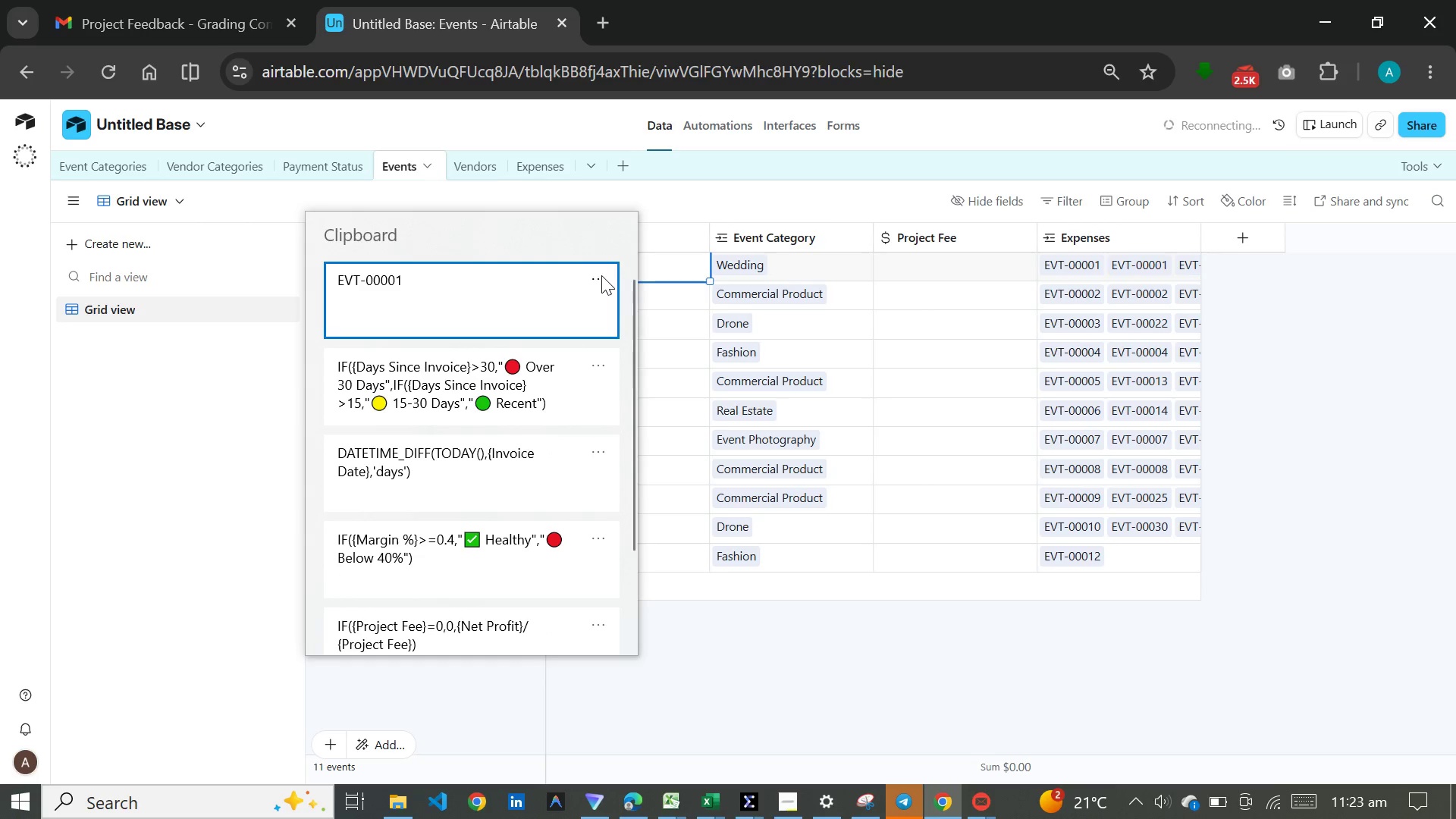 
left_click([601, 275])
 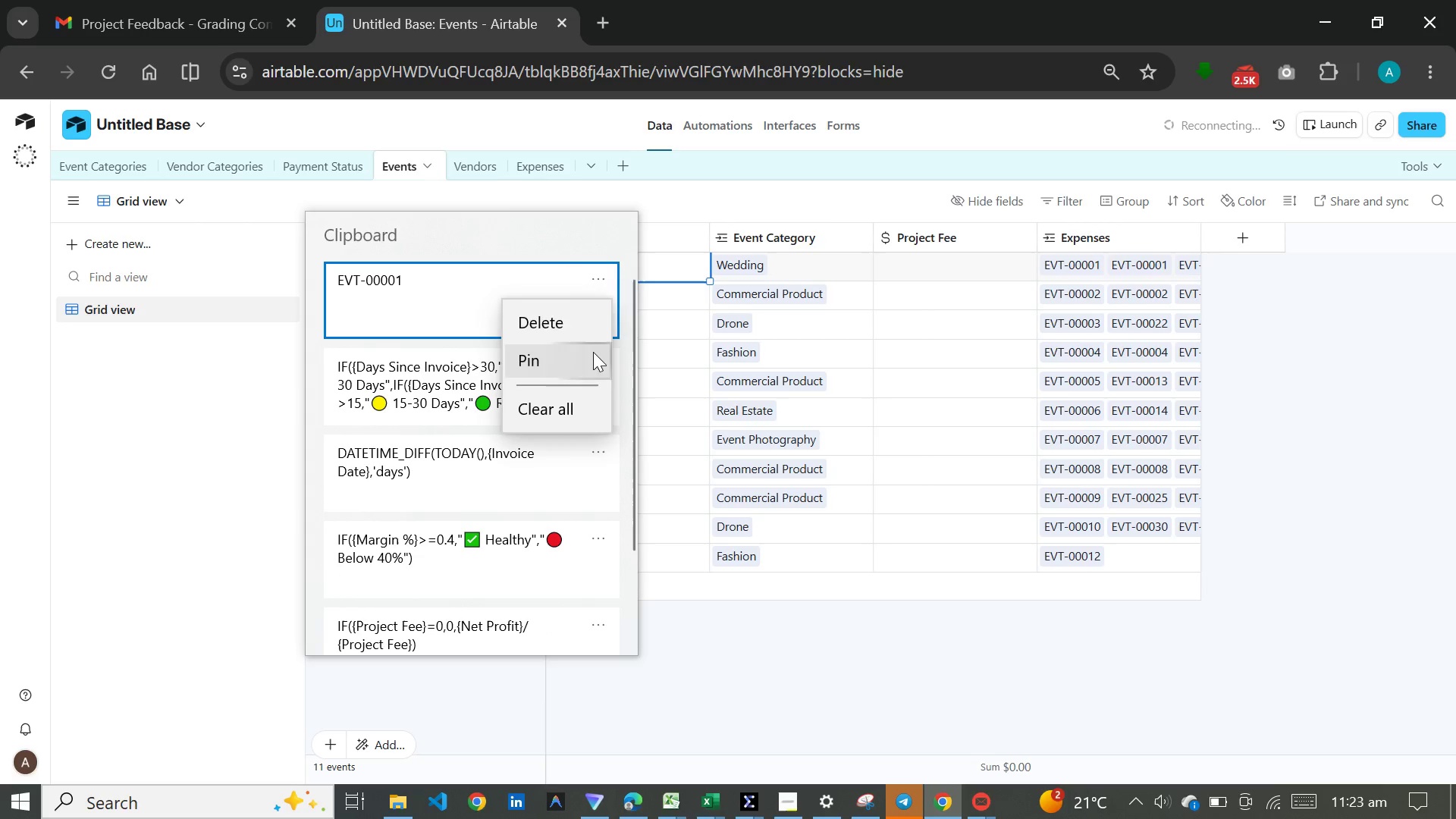 
left_click([576, 321])
 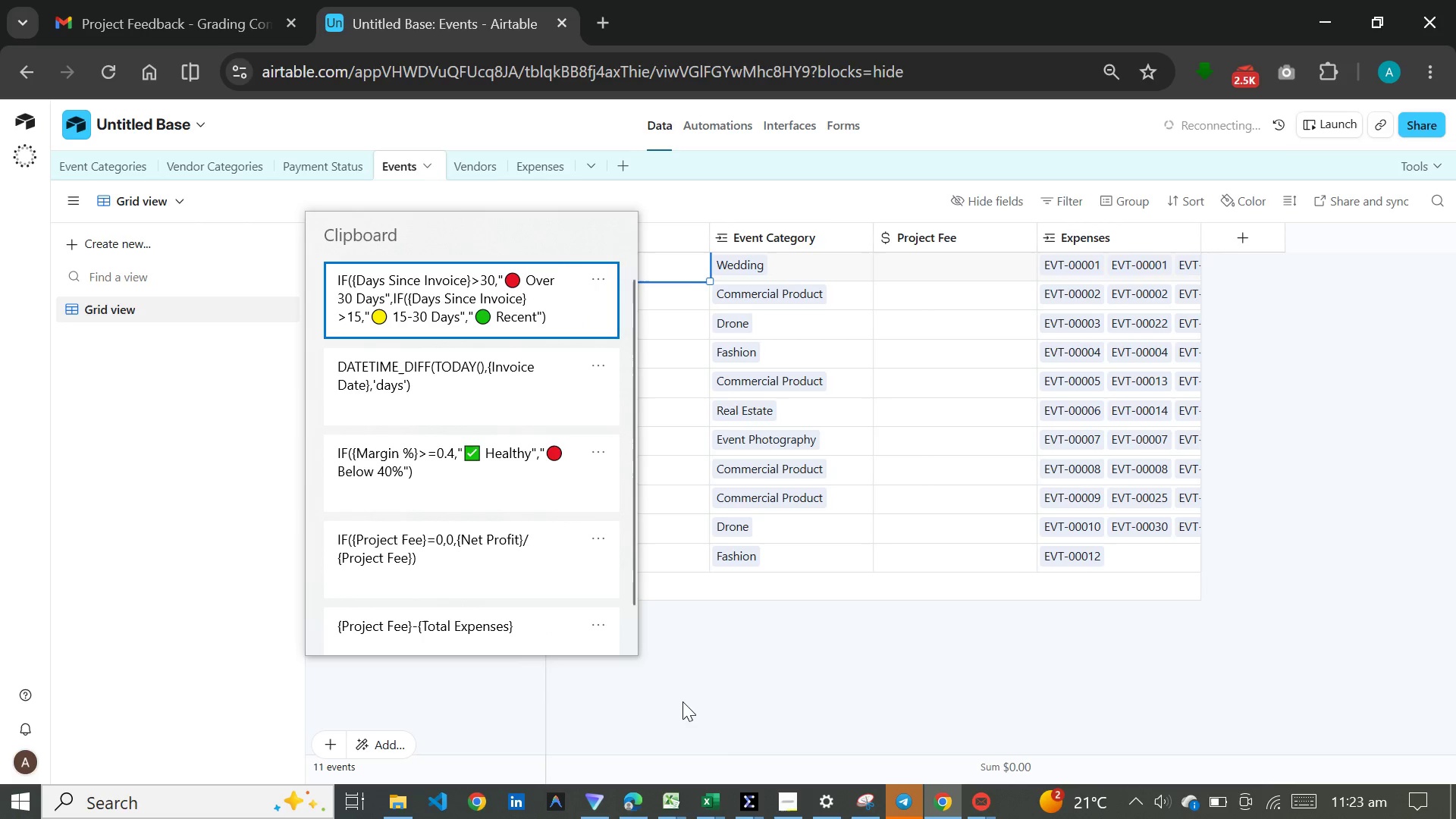 
left_click([704, 701])
 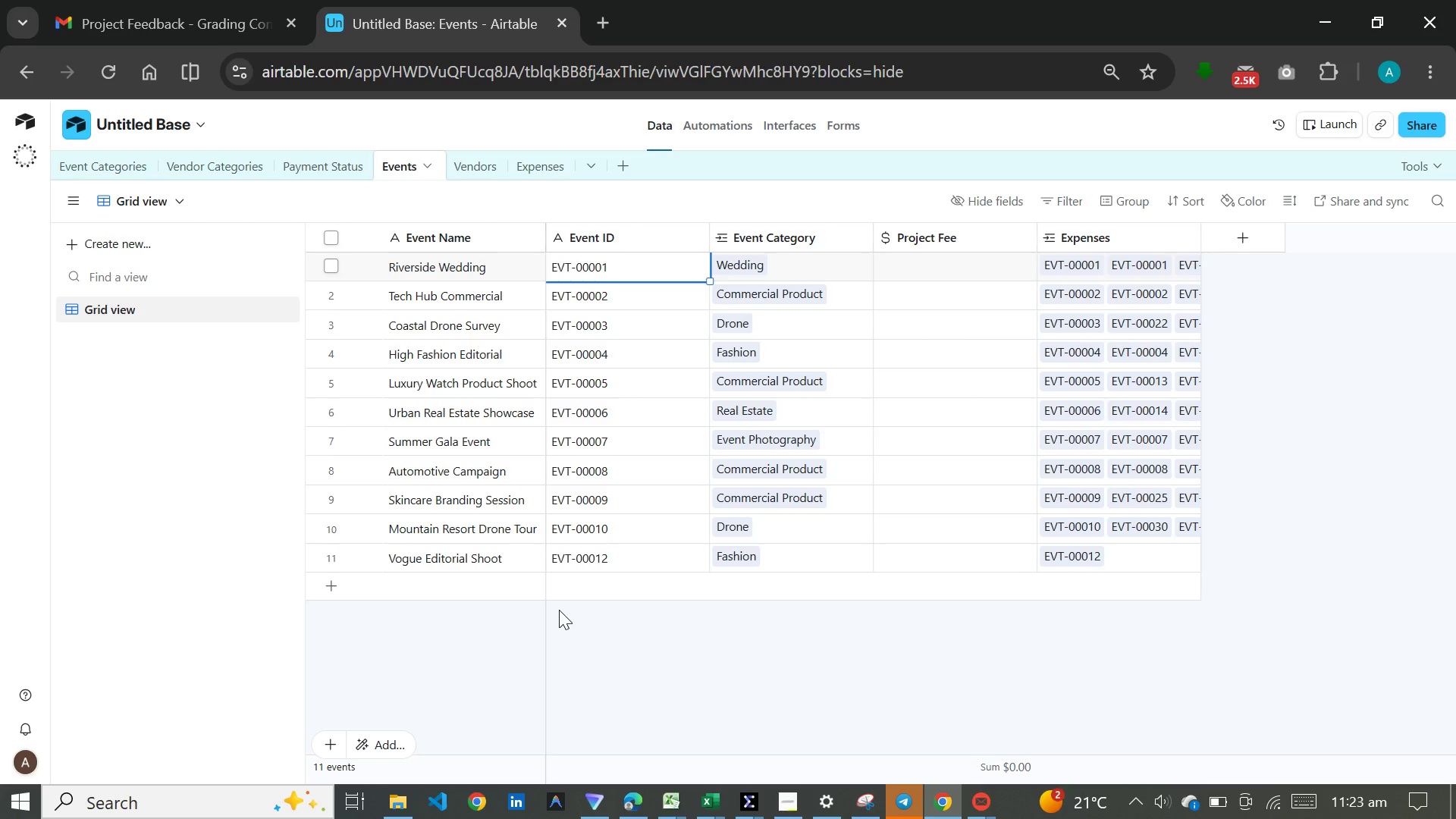 
wait(13.42)
 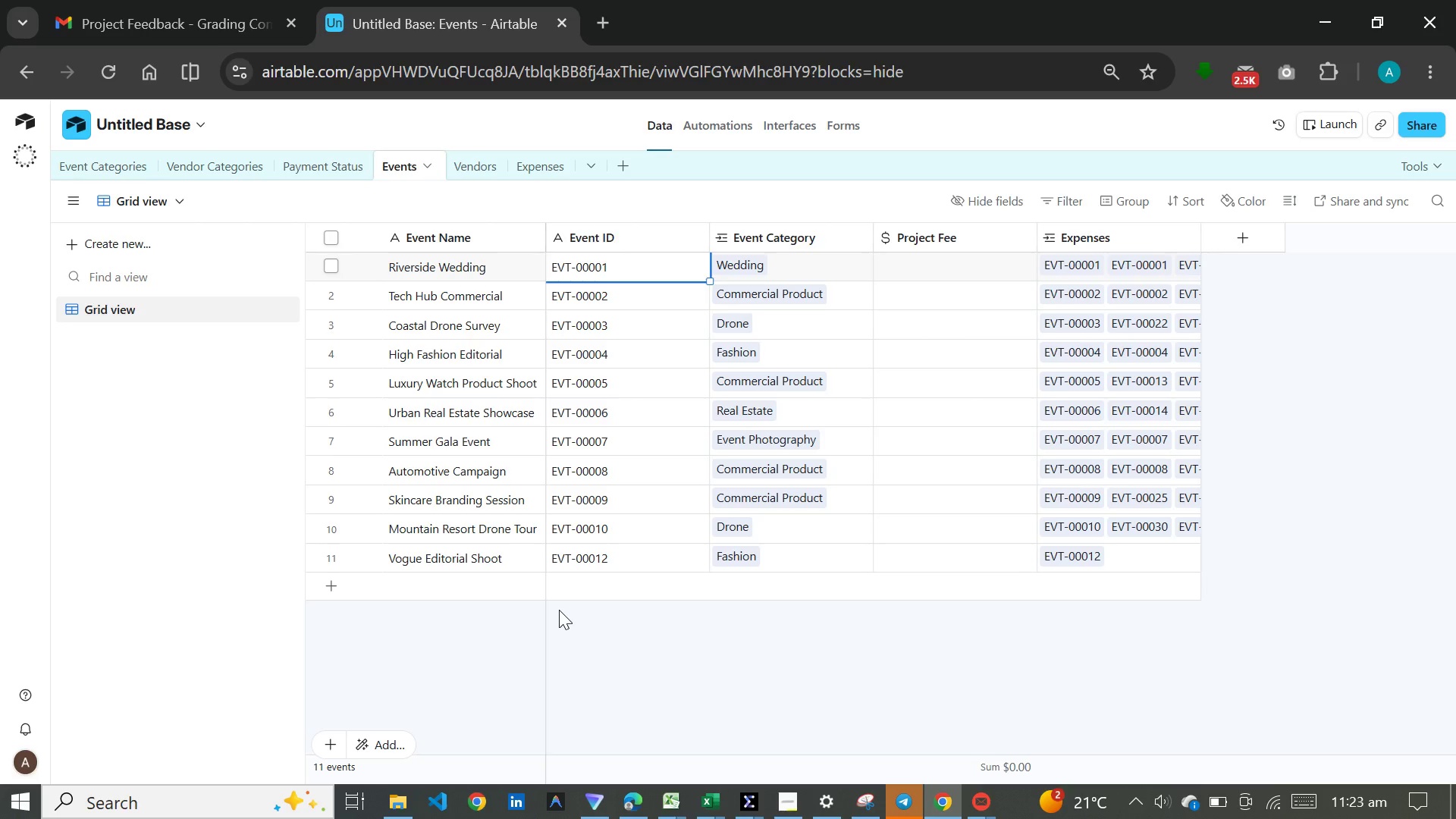 
left_click([527, 178])
 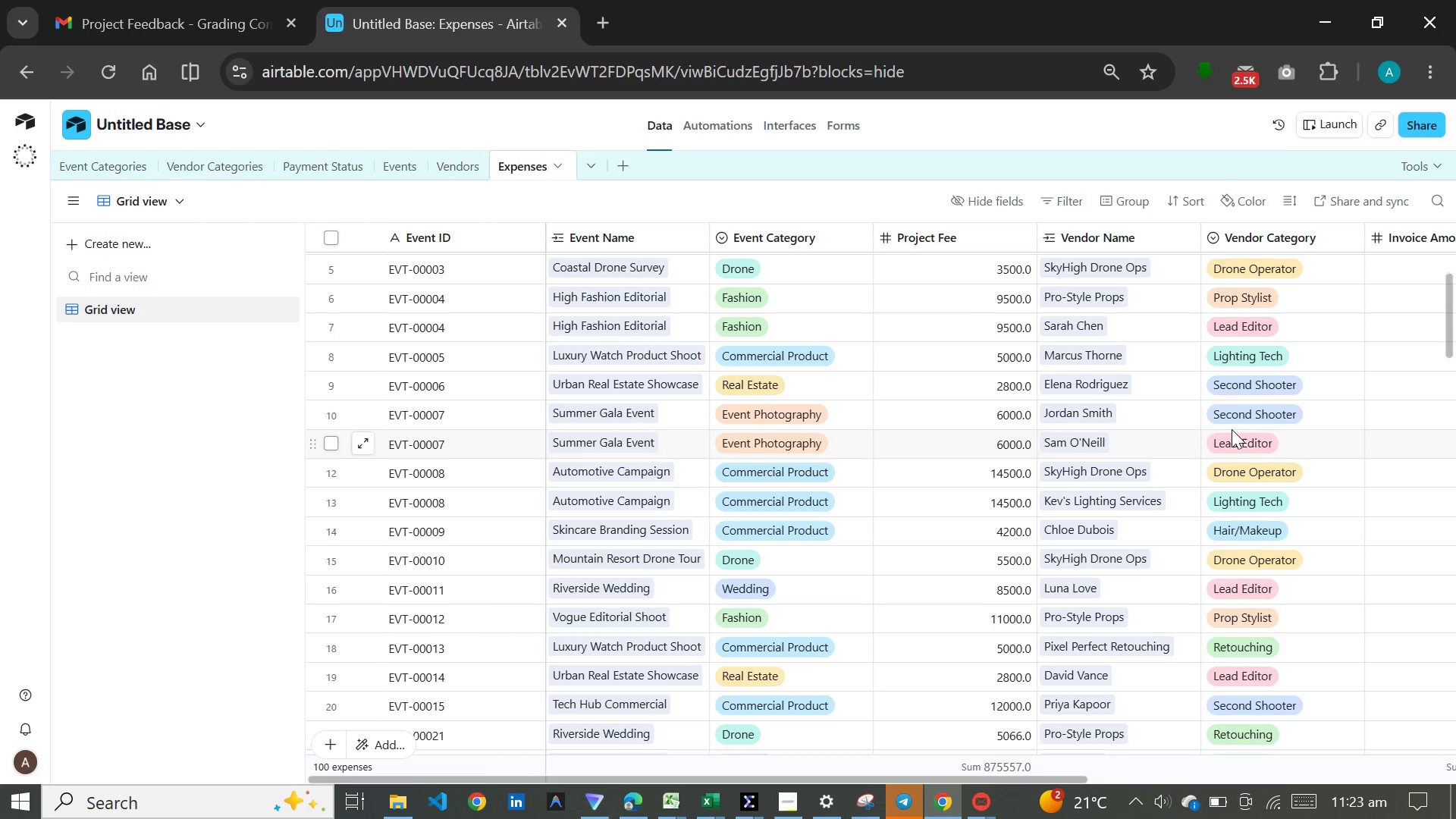 
wait(10.34)
 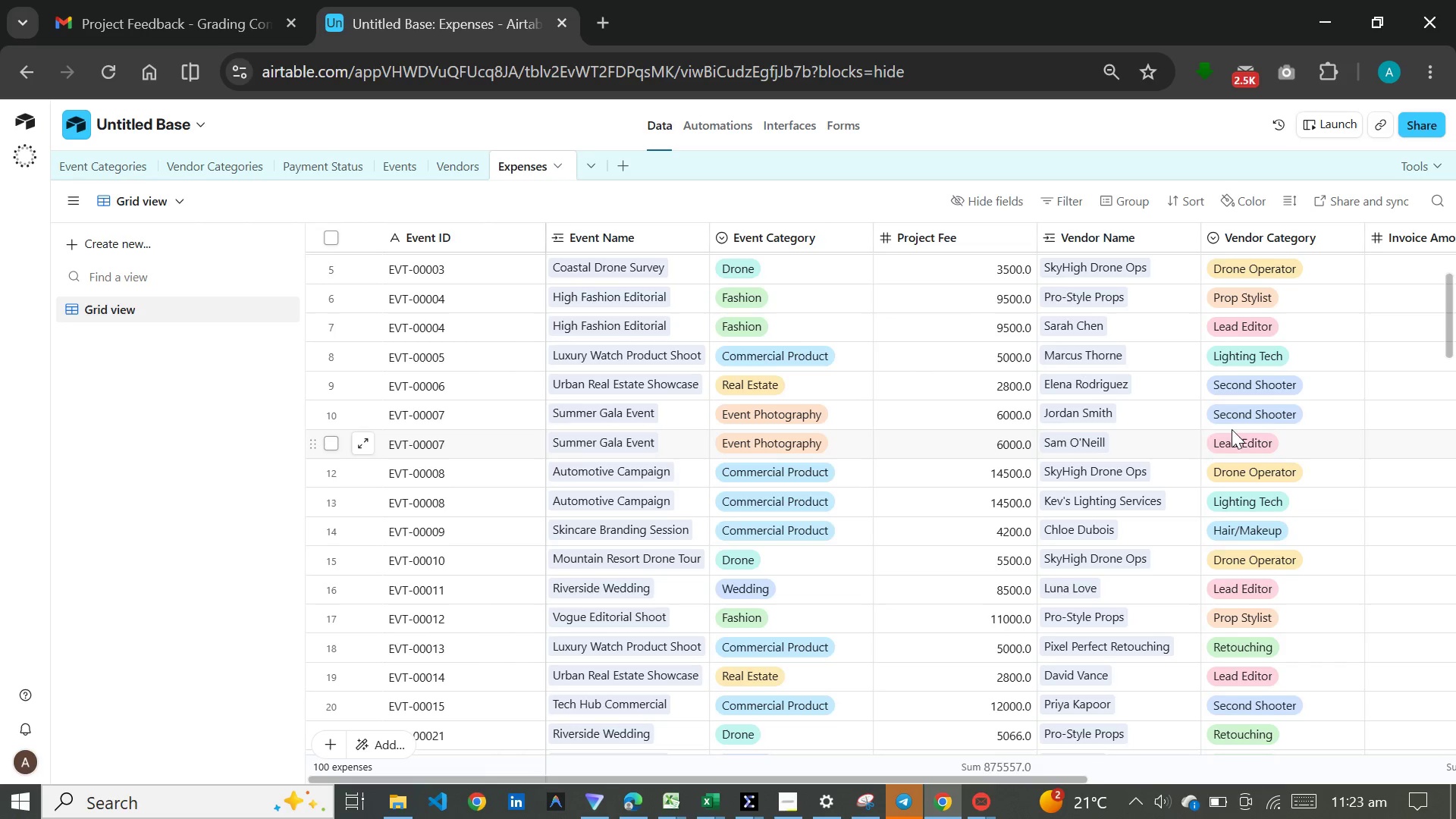 
double_click([874, 234])
 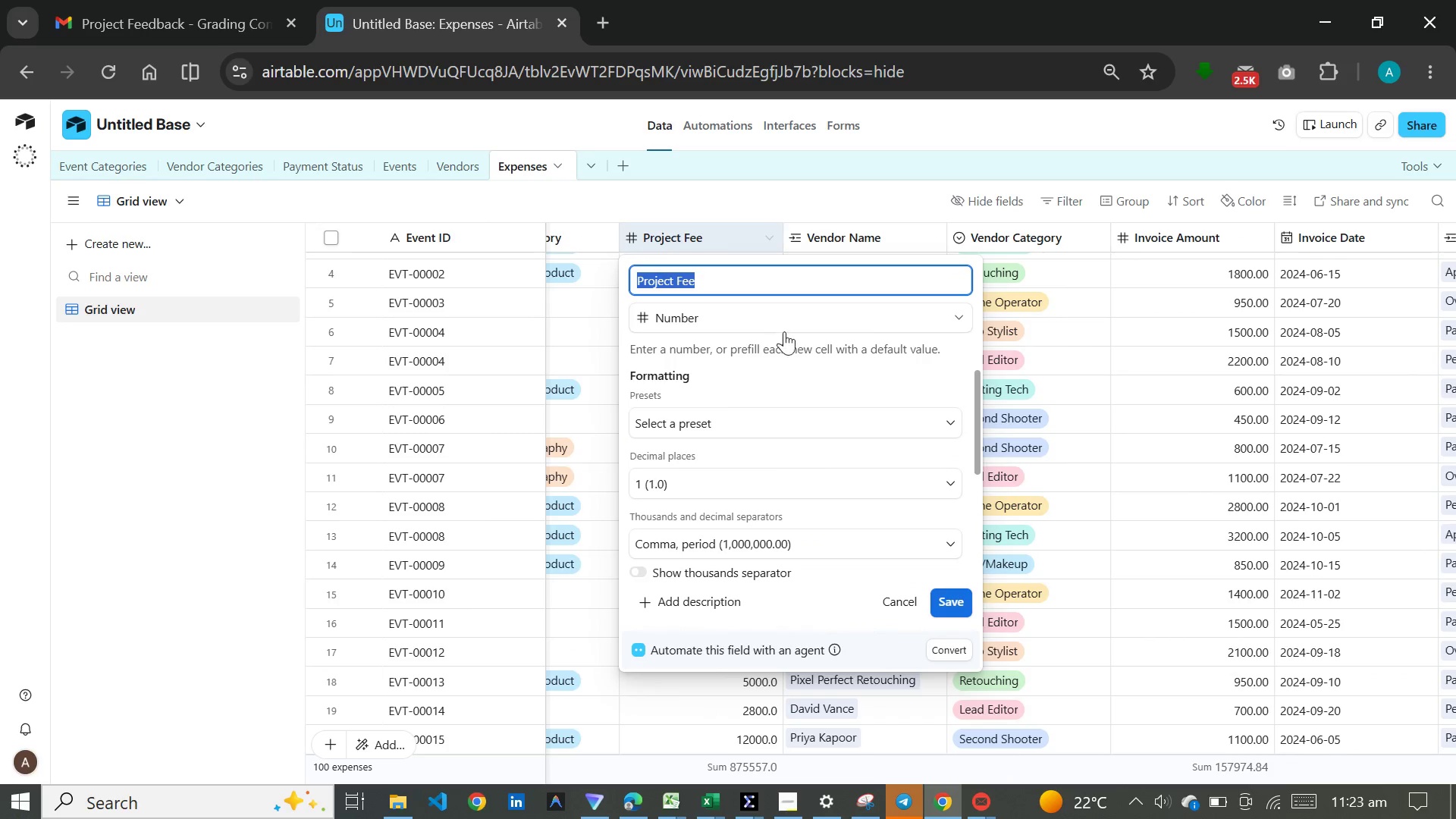 
left_click([793, 314])
 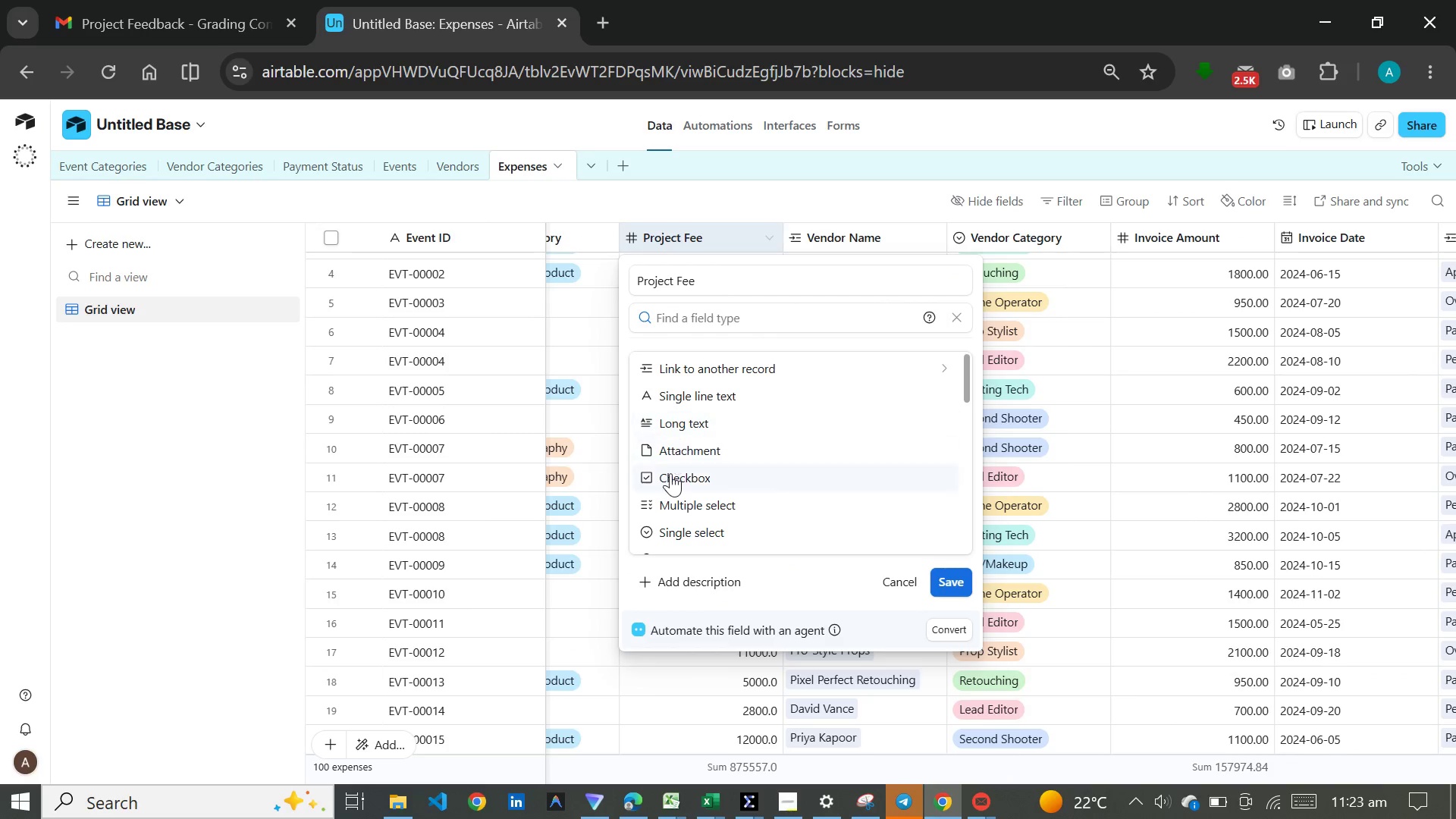 
scroll: coordinate [687, 473], scroll_direction: down, amount: 7.0
 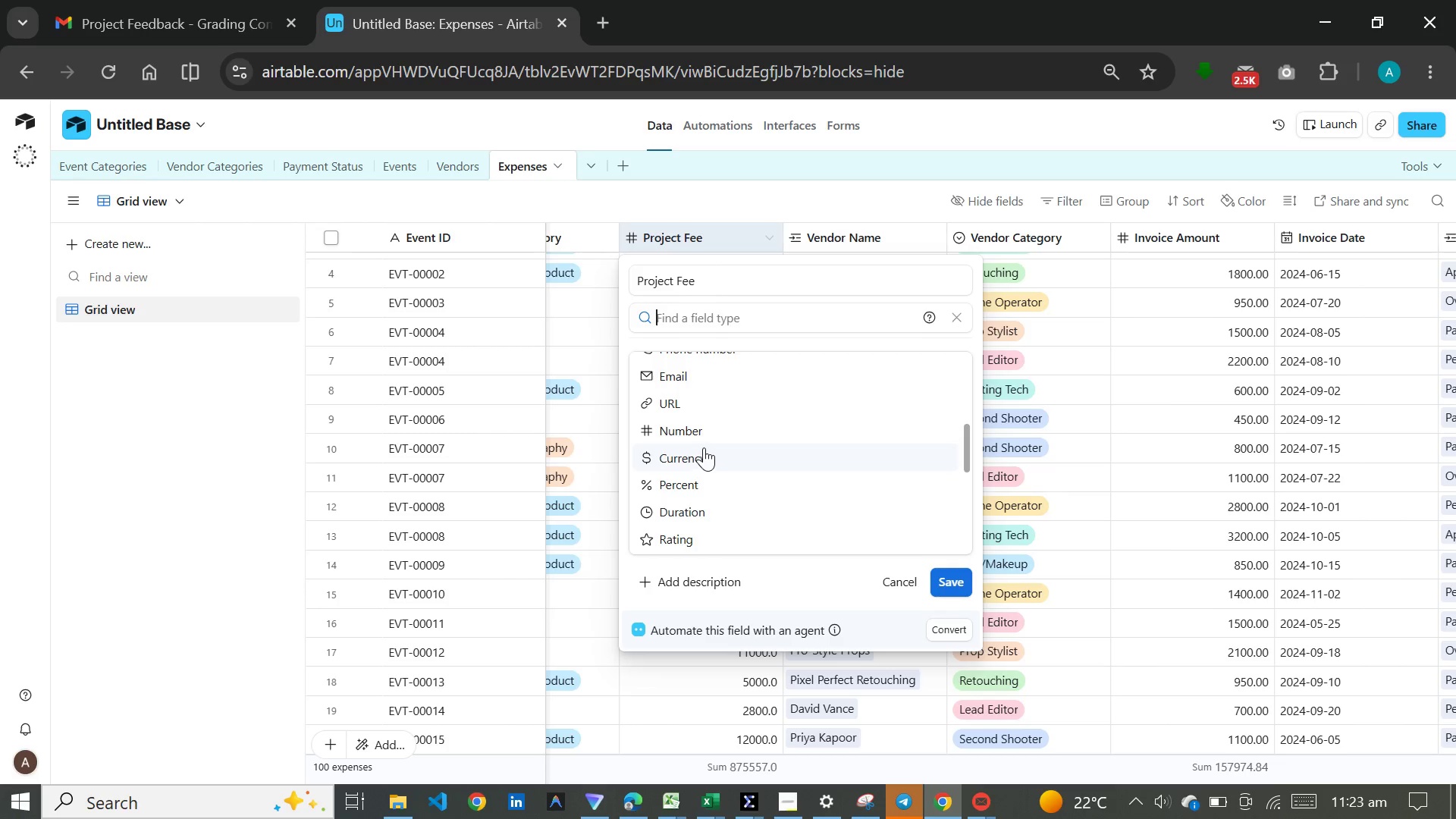 
left_click([704, 447])
 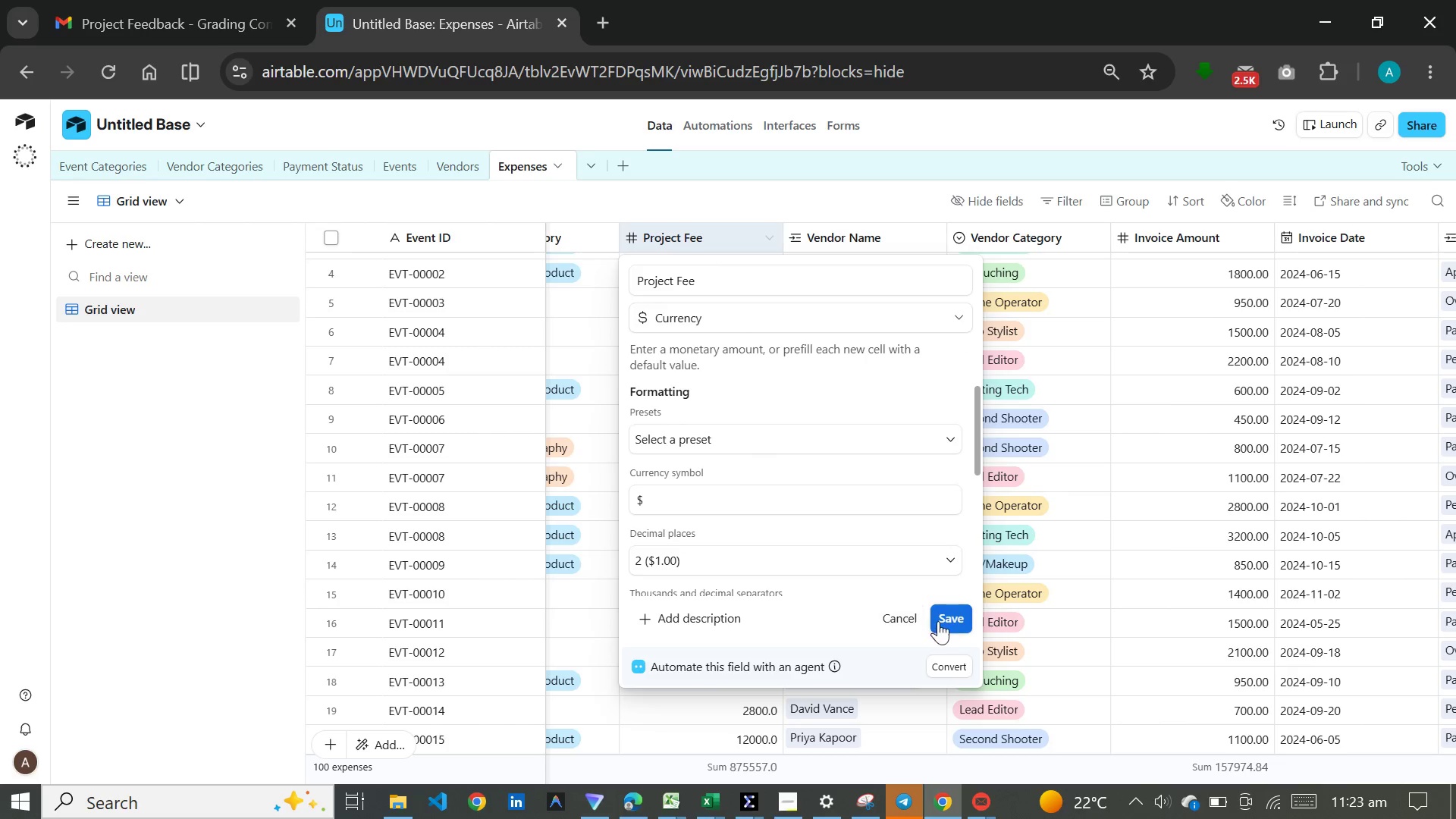 
left_click([939, 621])
 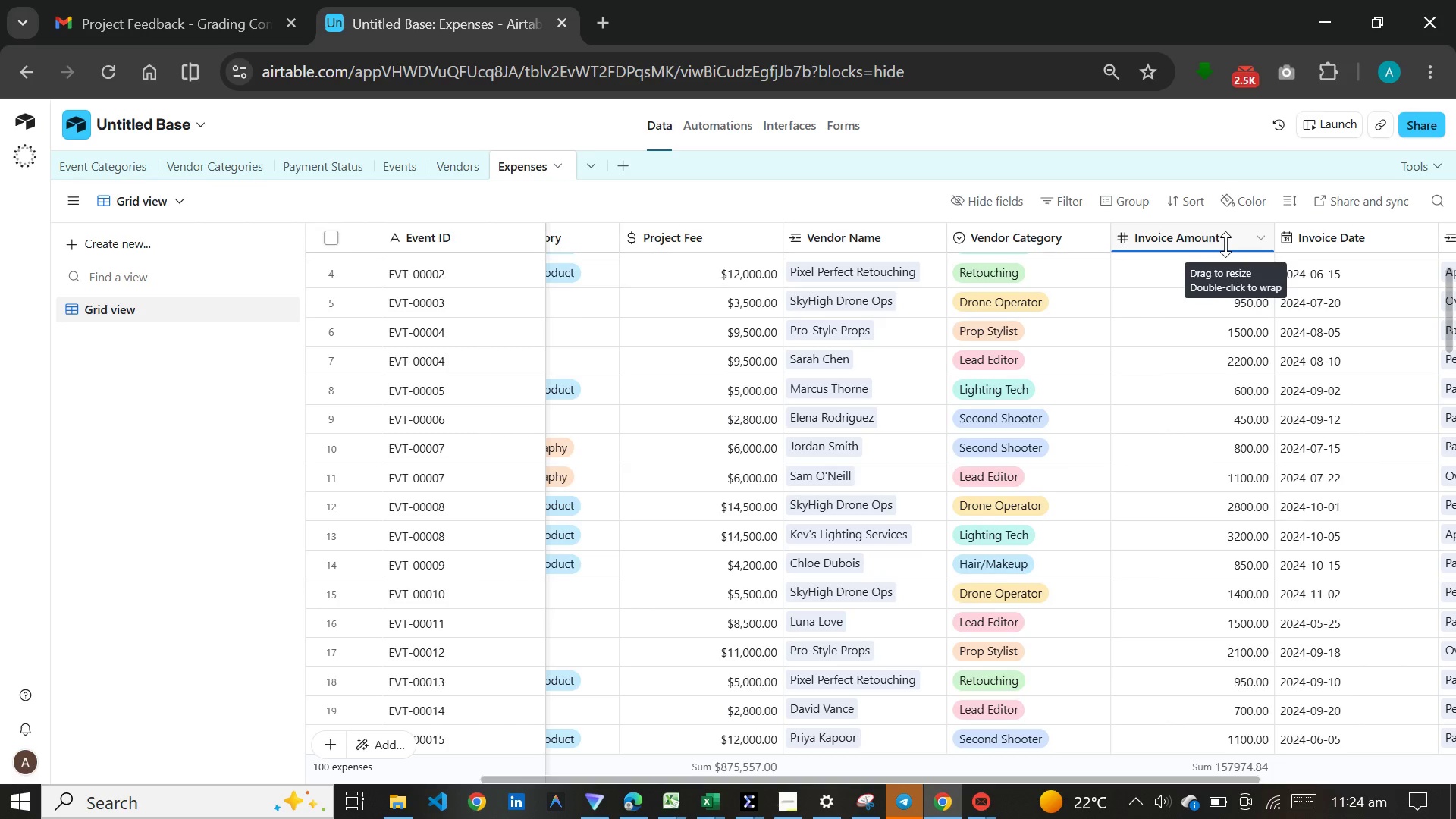 
wait(25.08)
 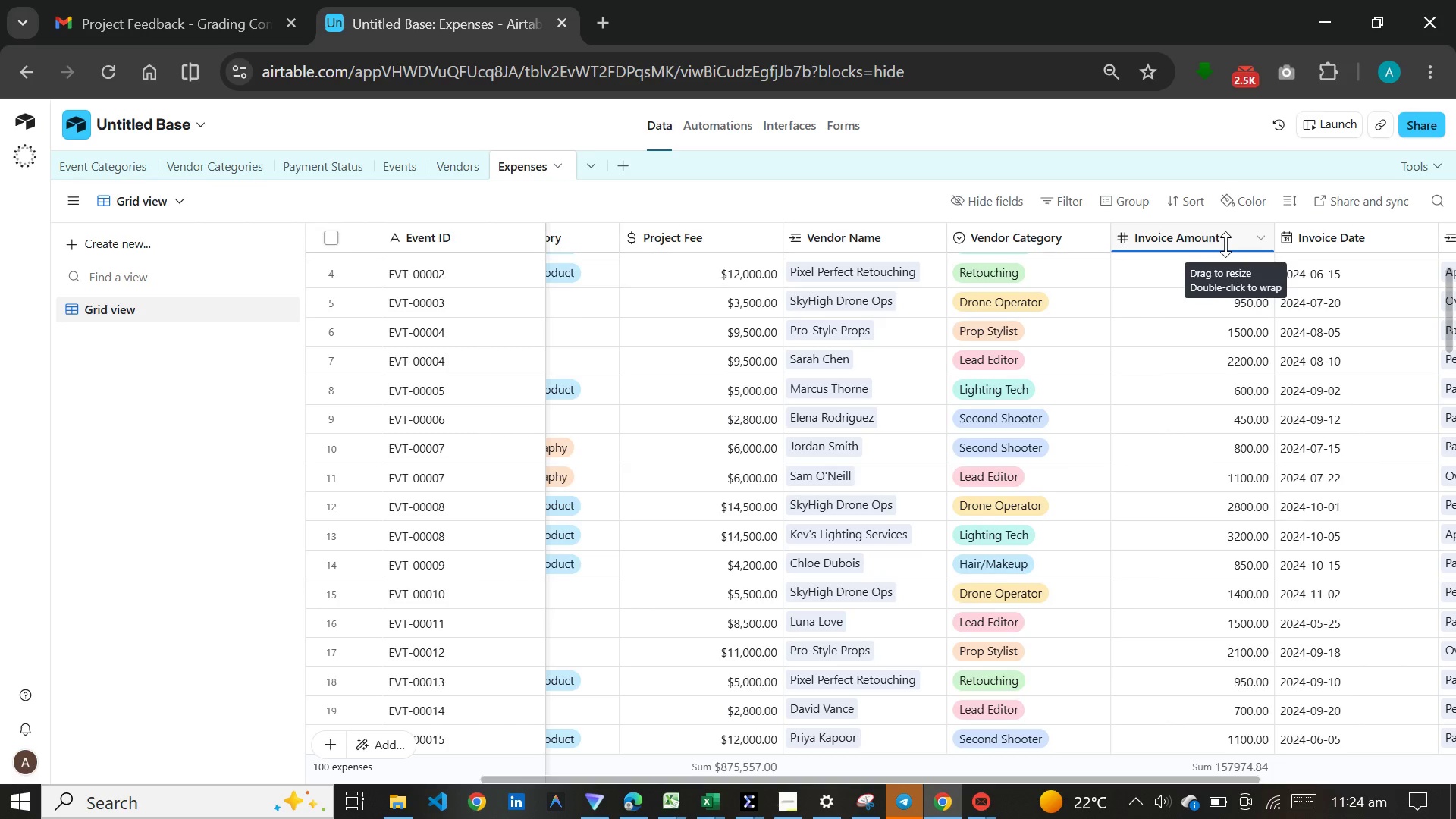 
double_click([1219, 237])
 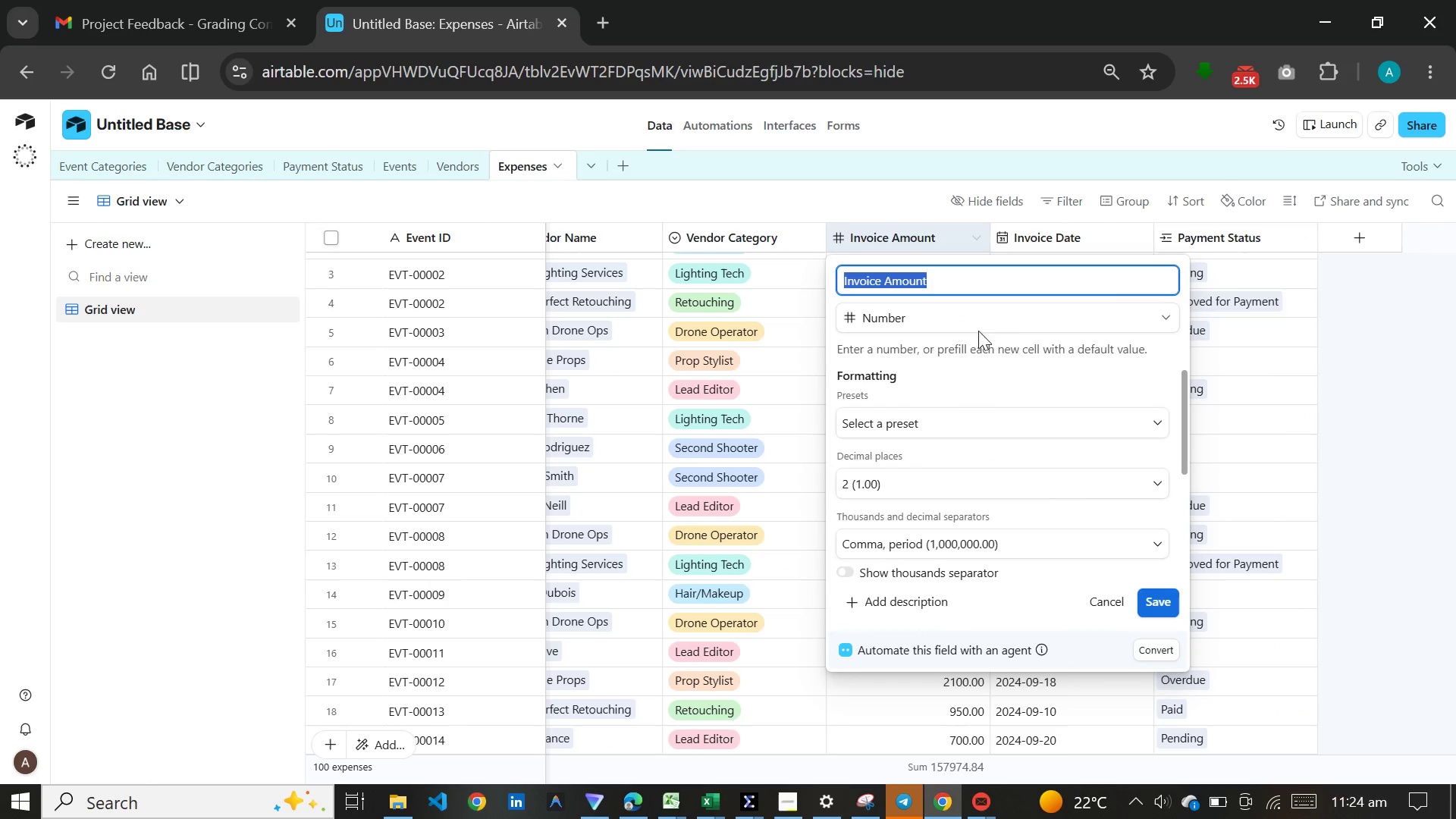 
left_click([984, 316])
 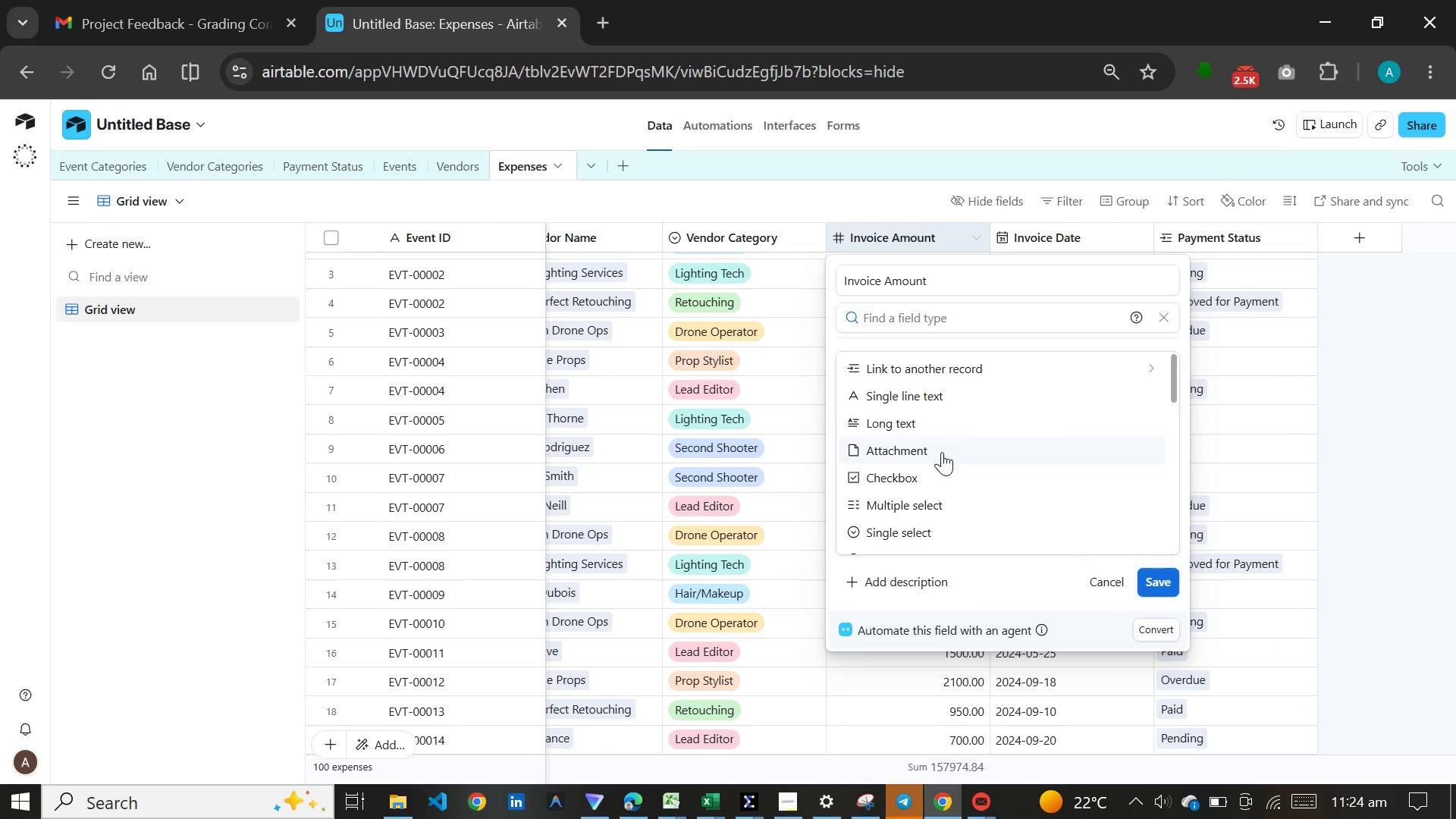 
scroll: coordinate [928, 500], scroll_direction: down, amount: 6.0
 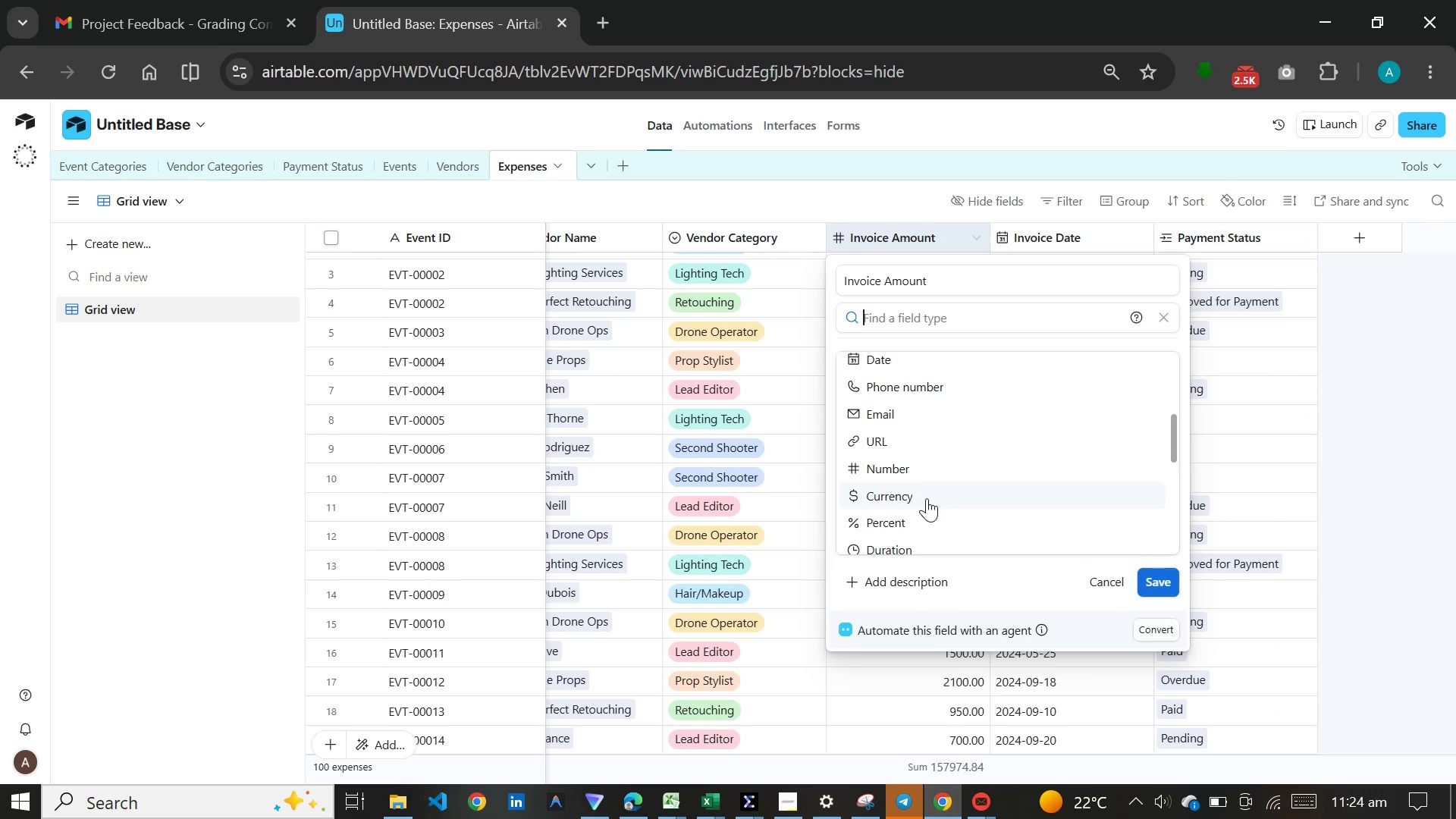 
left_click([927, 498])
 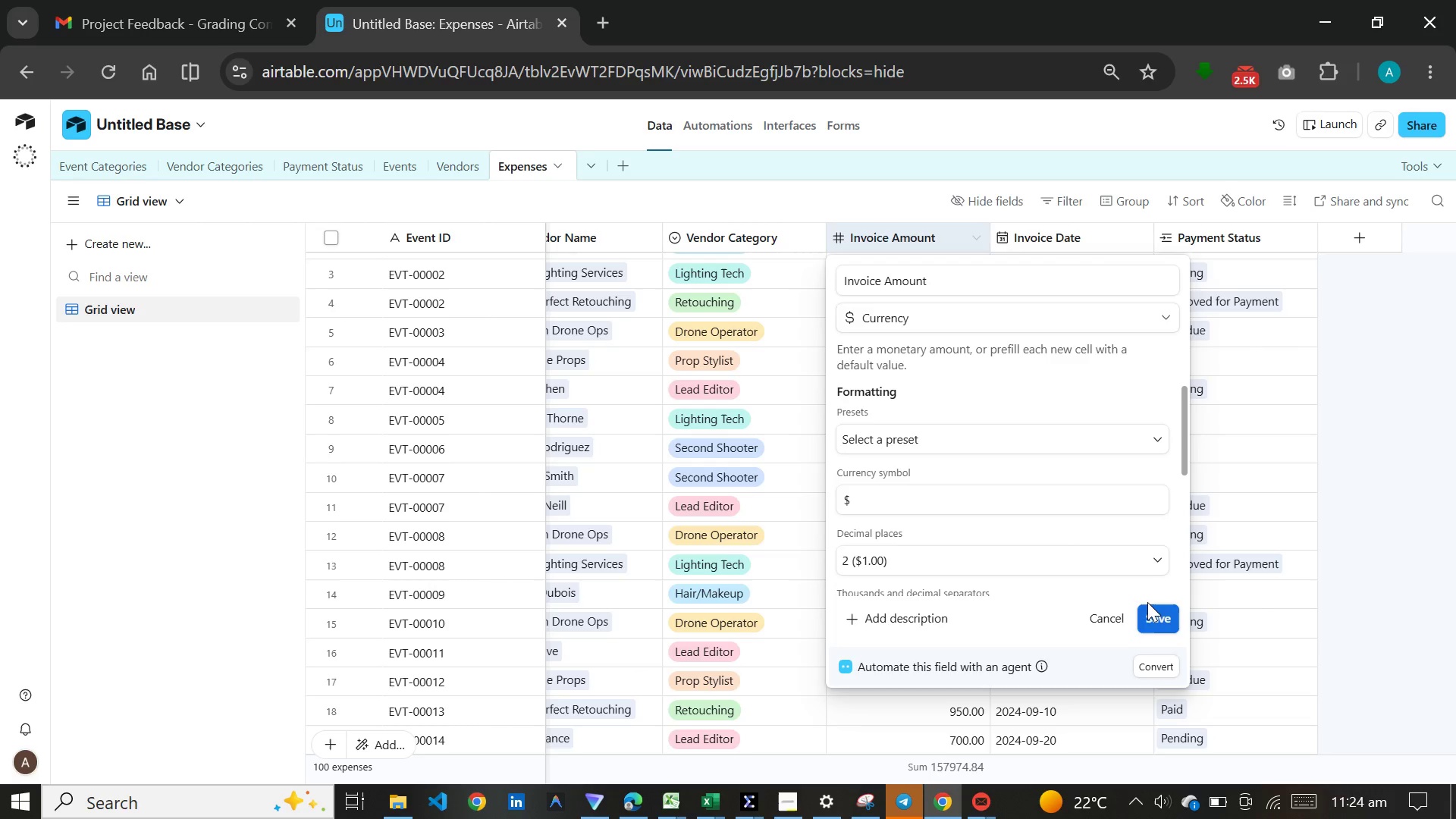 
left_click([1158, 617])
 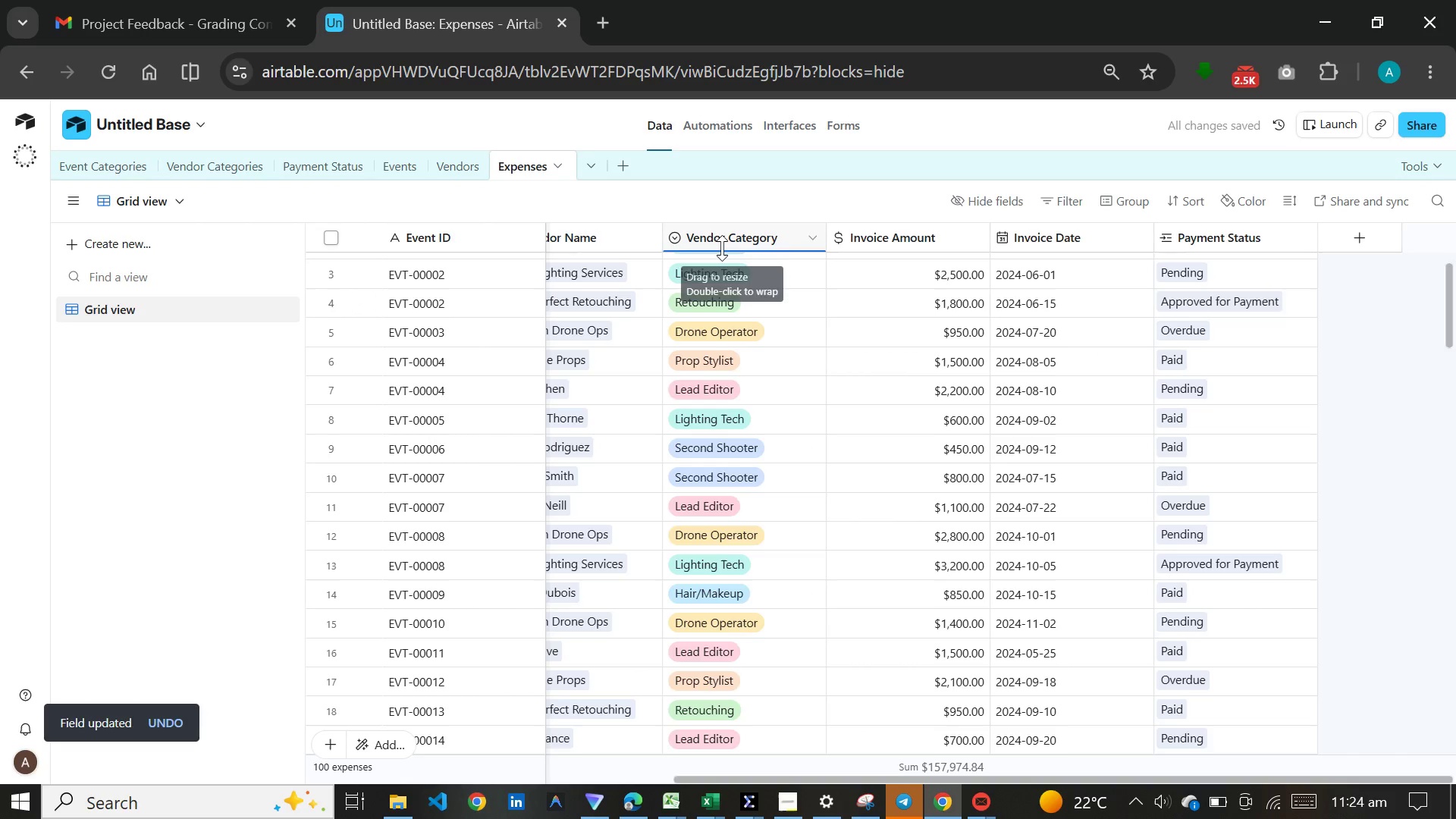 
left_click([563, 232])
 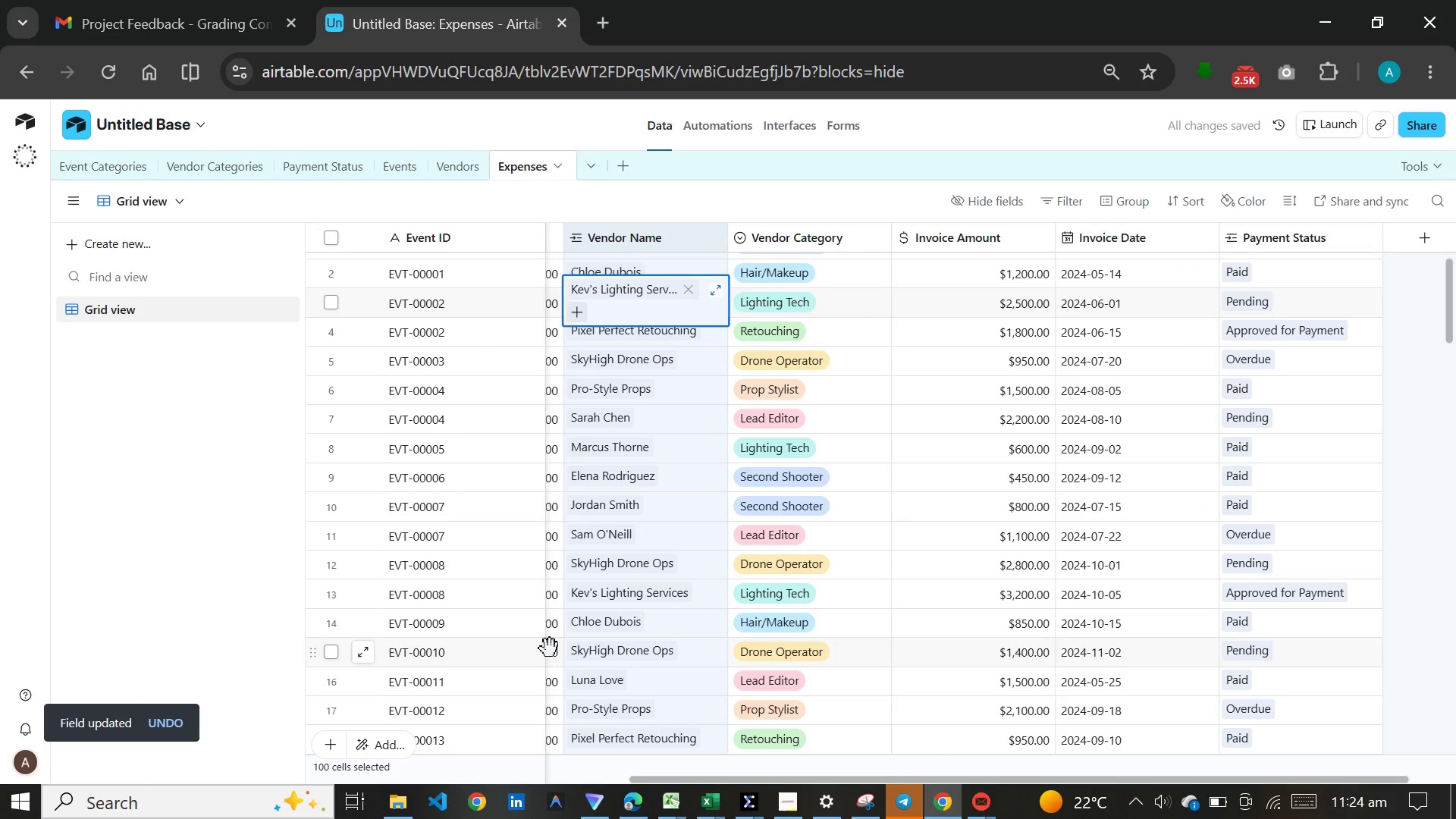 
left_click([553, 648])
 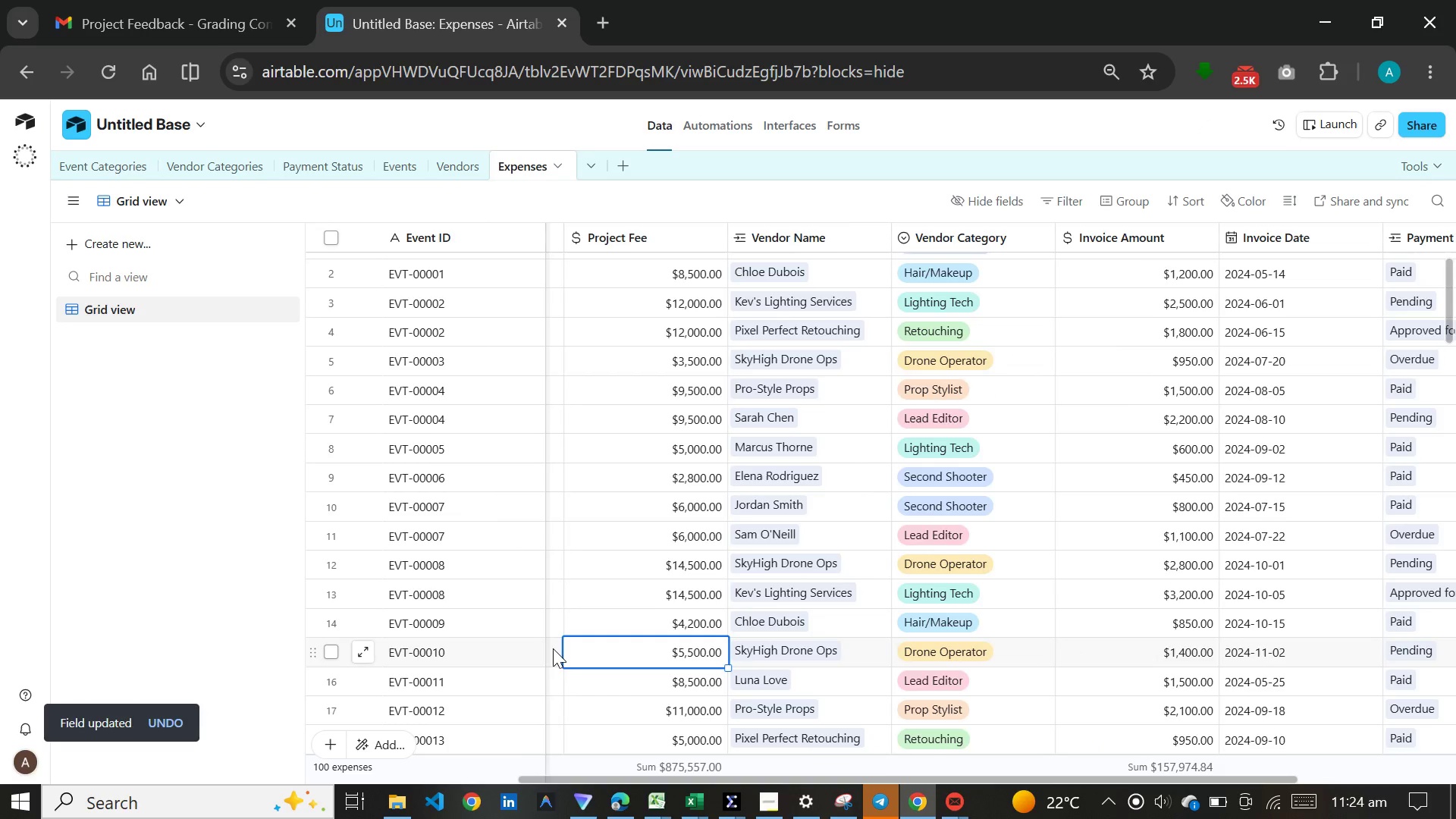 
left_click([553, 648])
 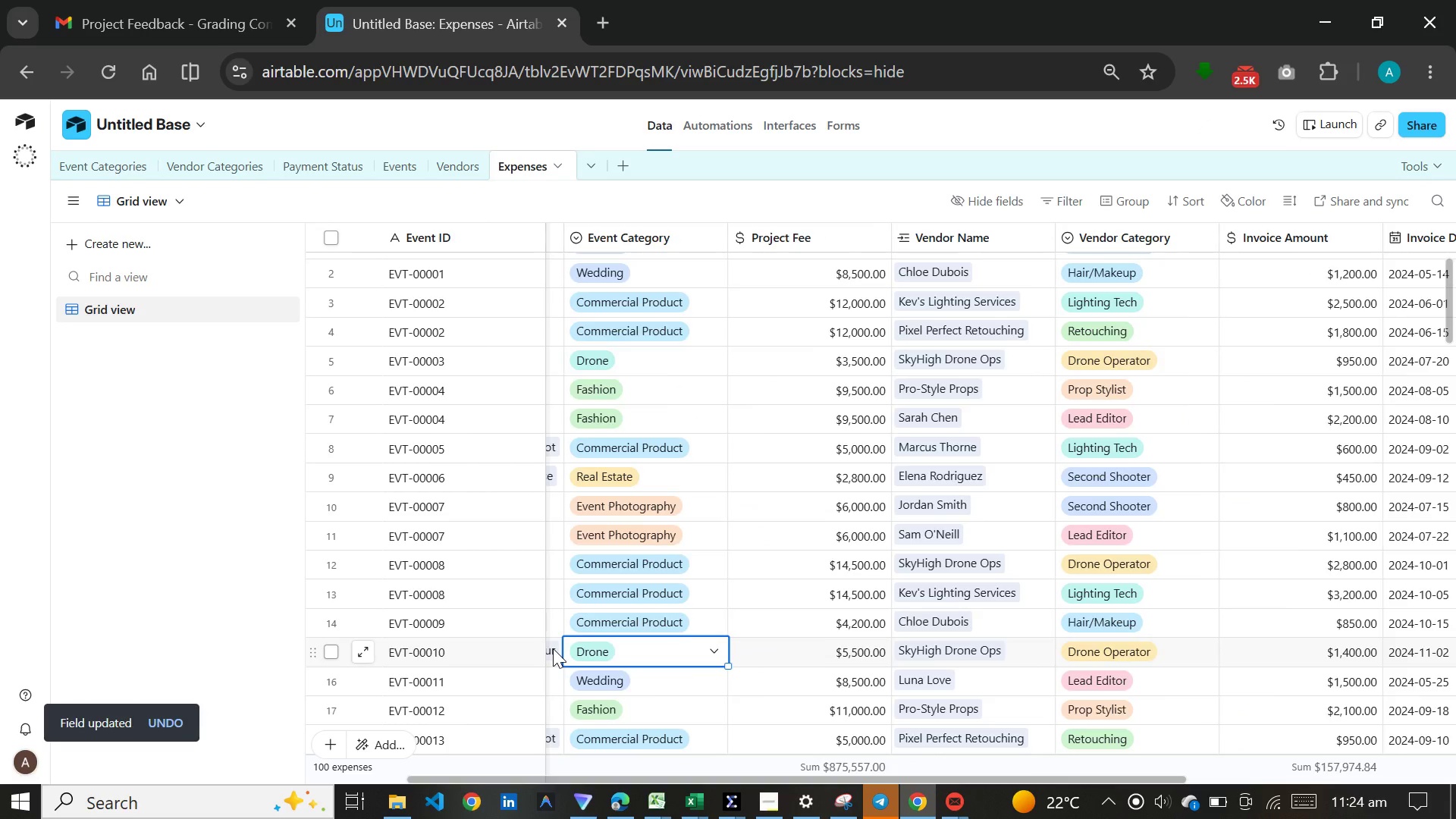 
left_click([553, 648])
 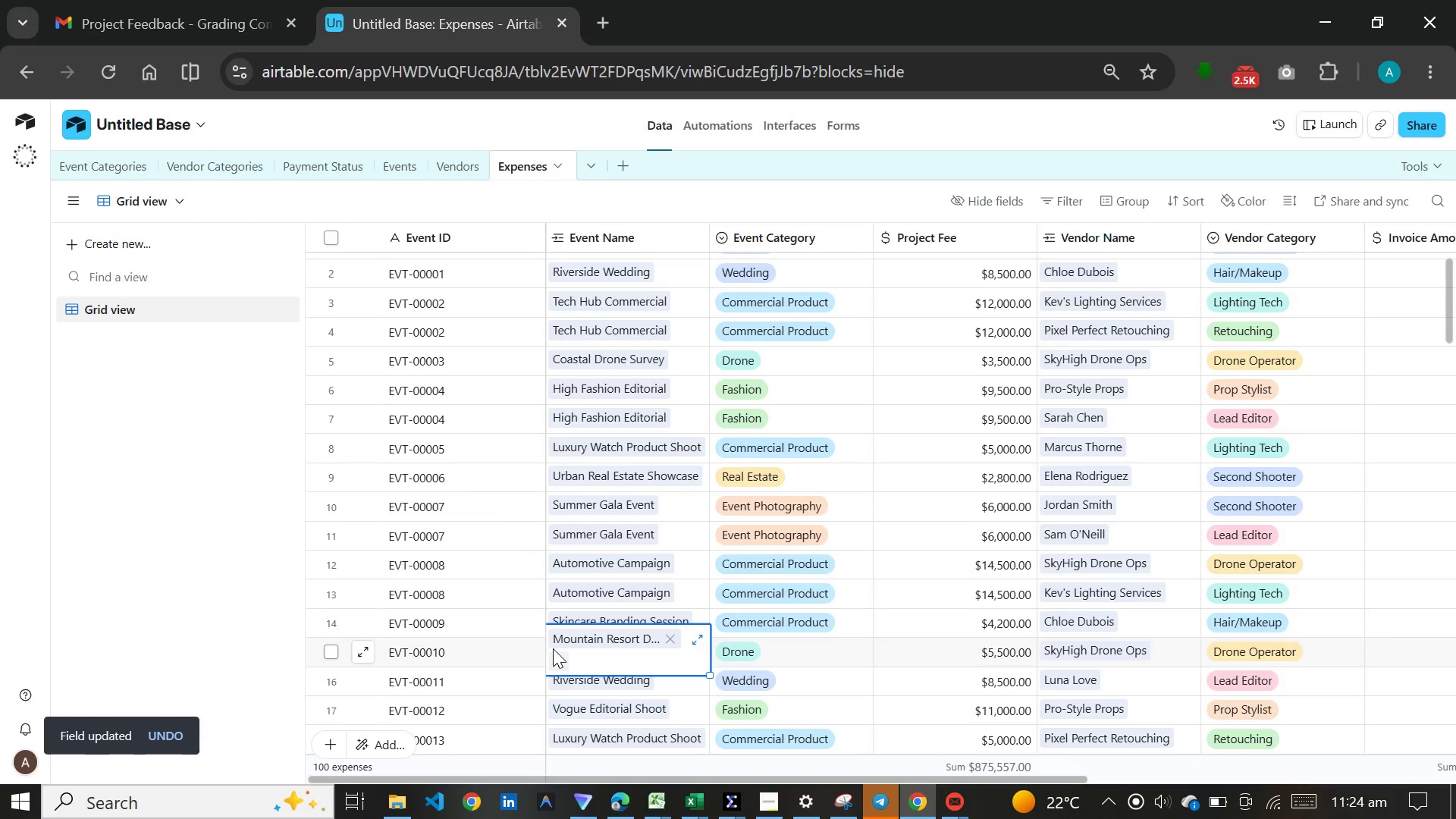 
left_click([553, 648])
 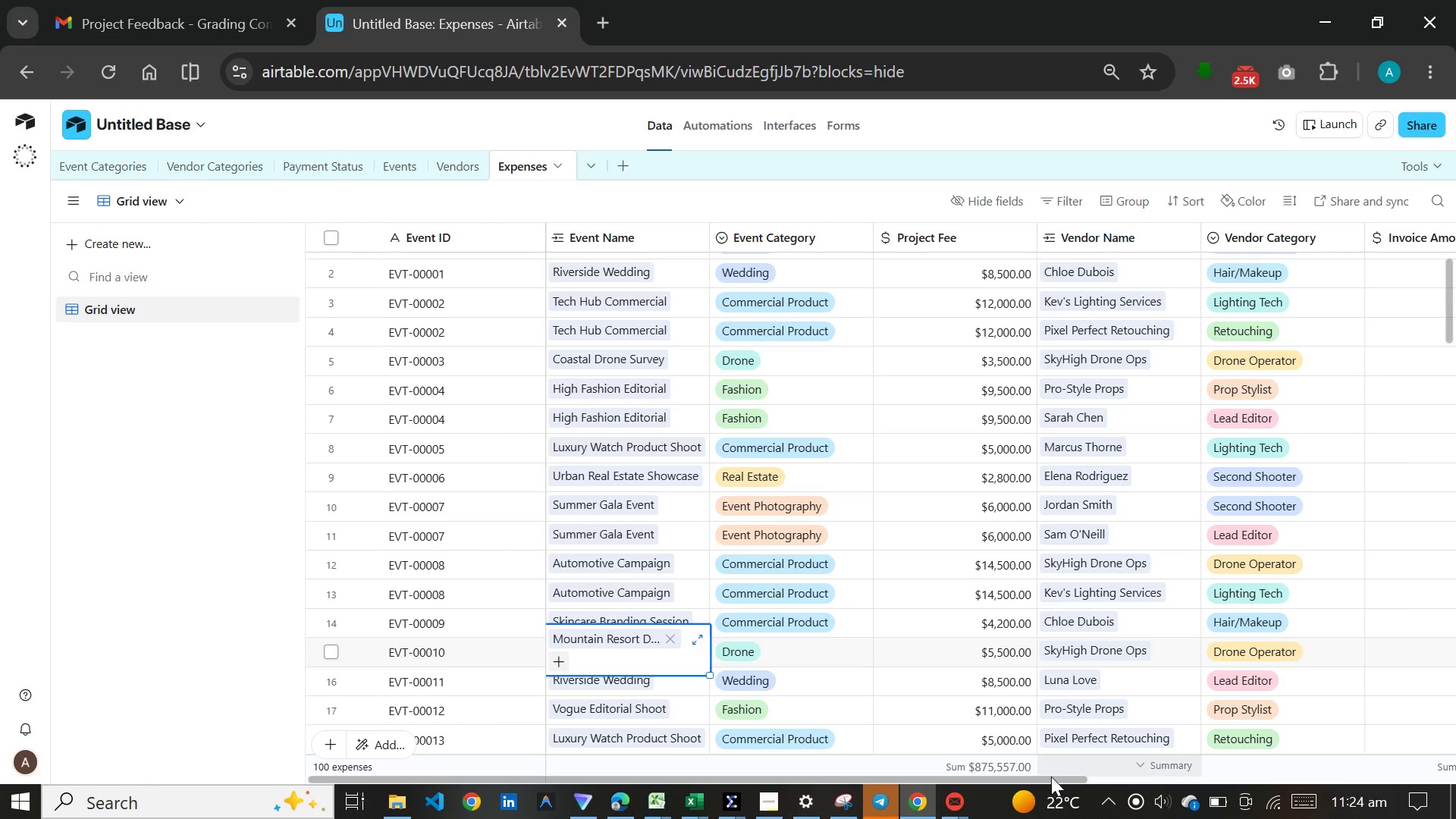 
left_click_drag(start_coordinate=[1050, 777], to_coordinate=[1455, 667])
 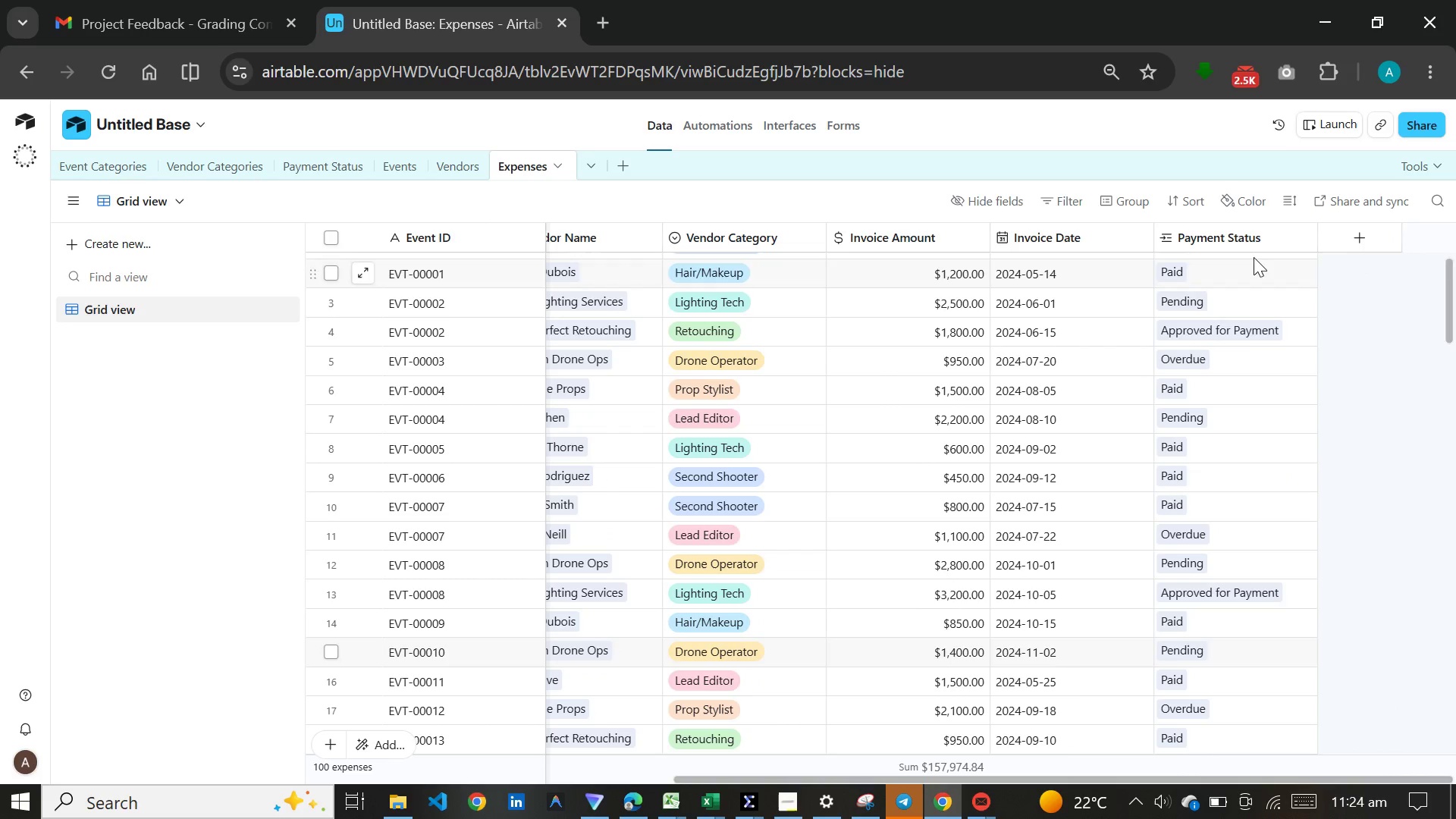 
left_click([1354, 235])
 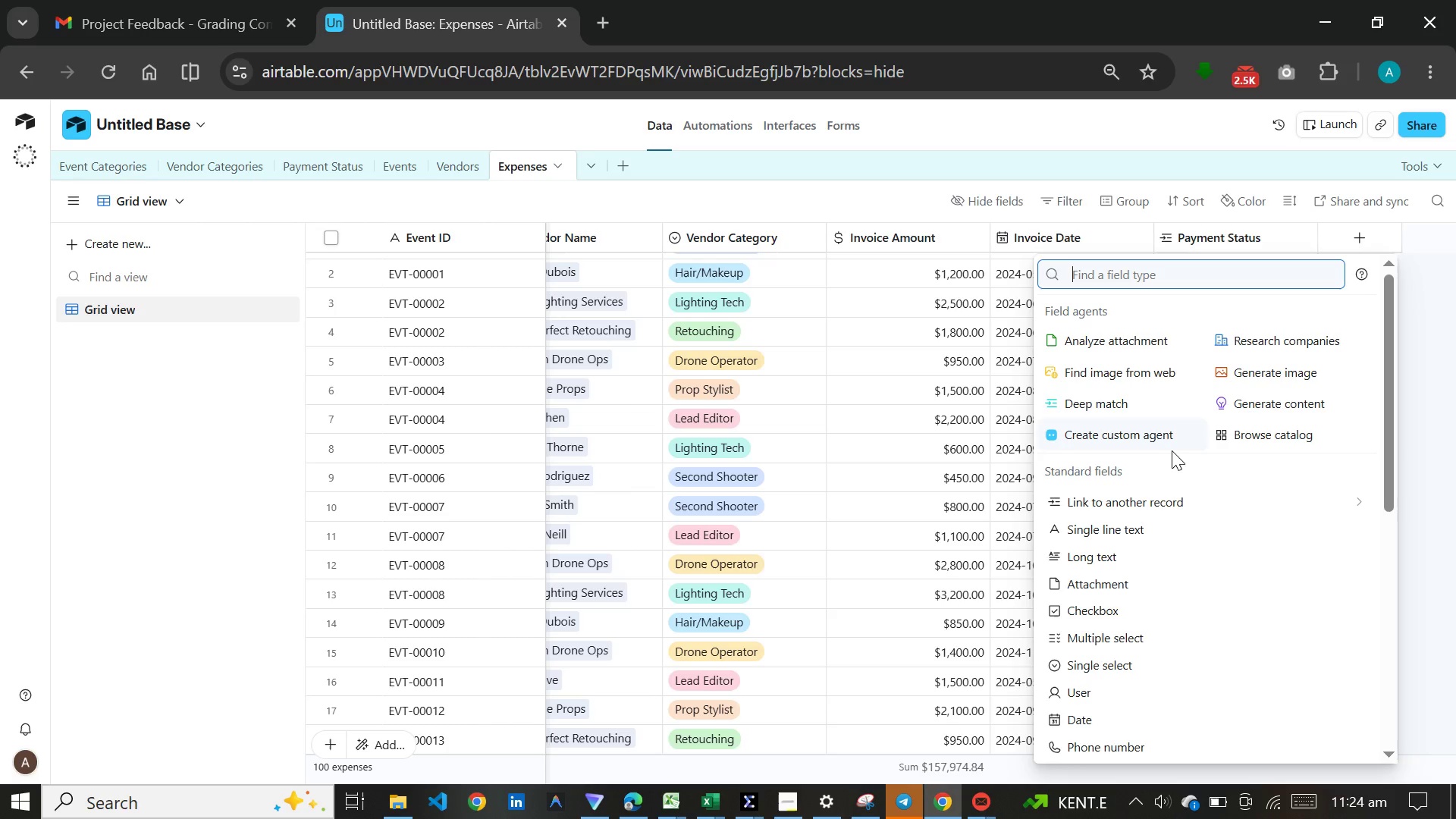 
wait(20.97)
 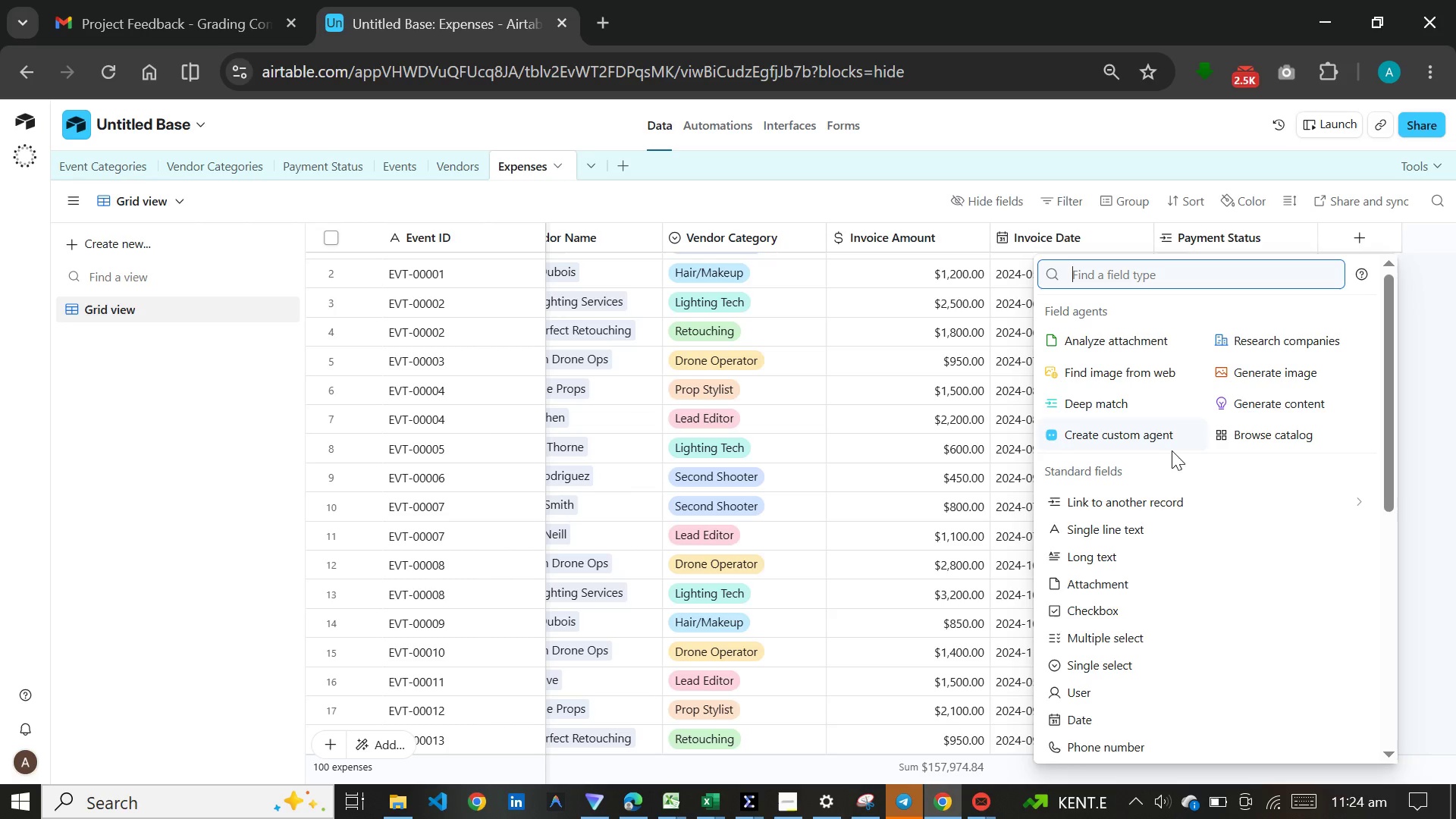 
mouse_move([370, 833])
 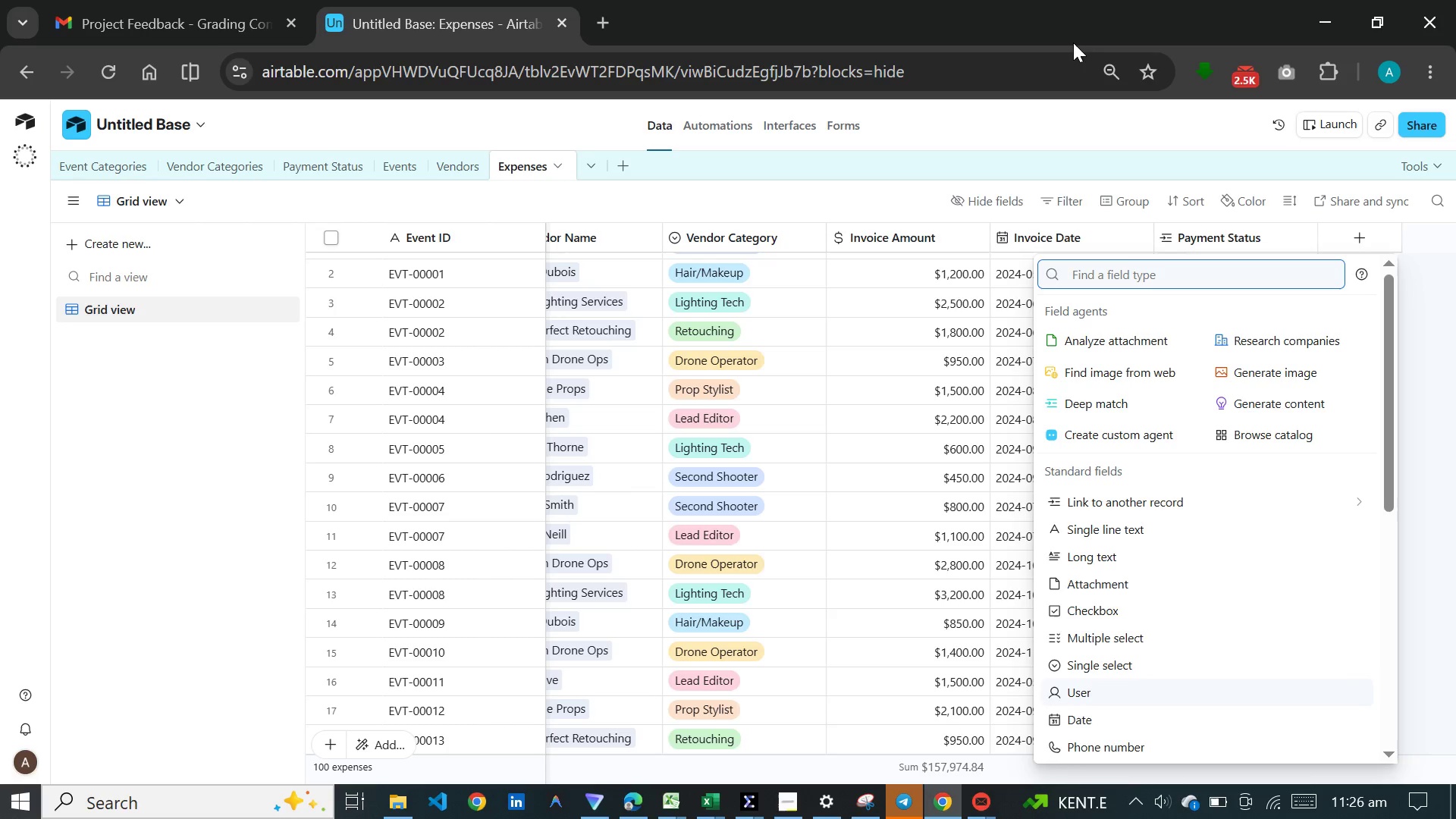 
wait(73.91)
 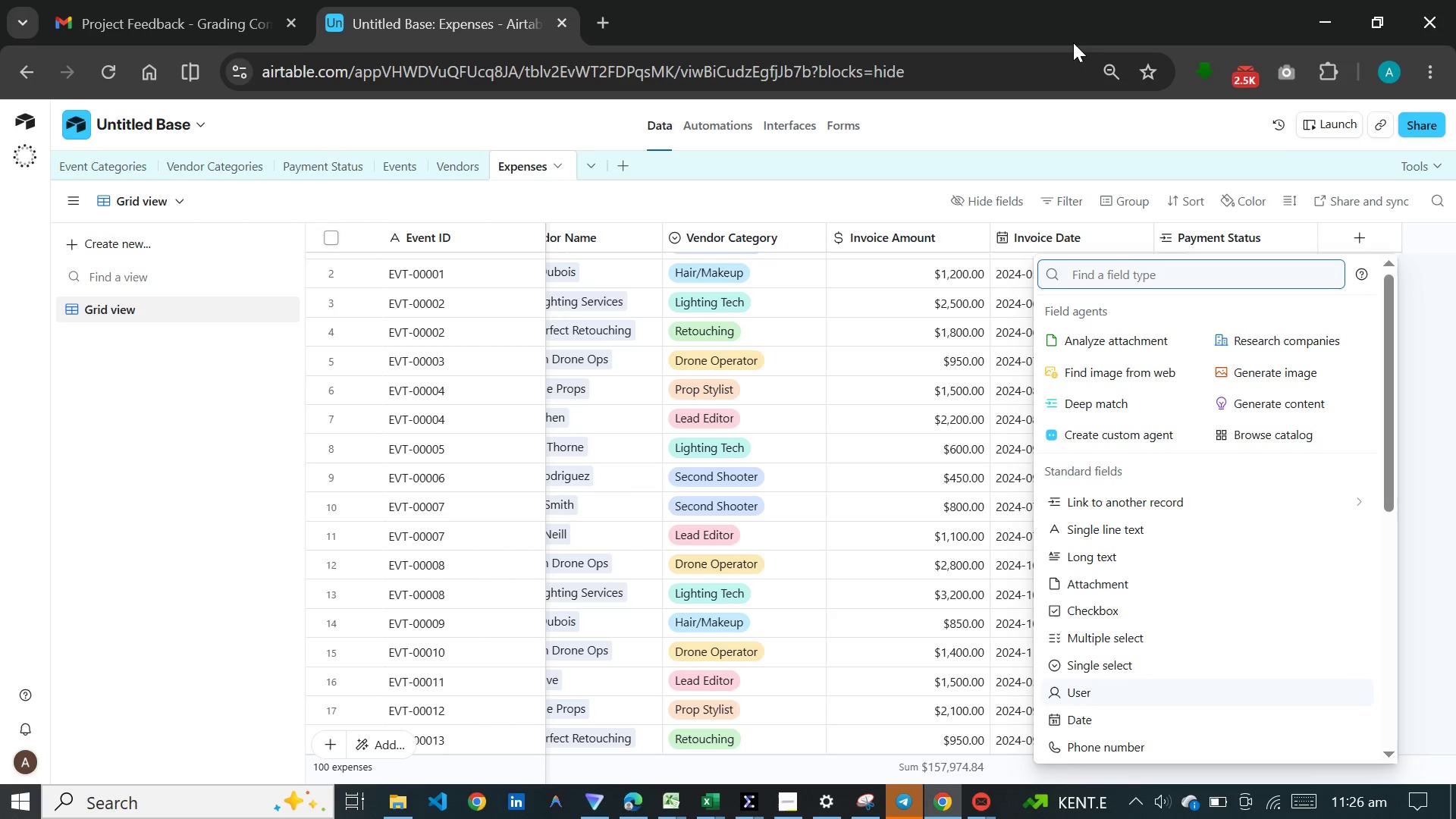 
type(form)
 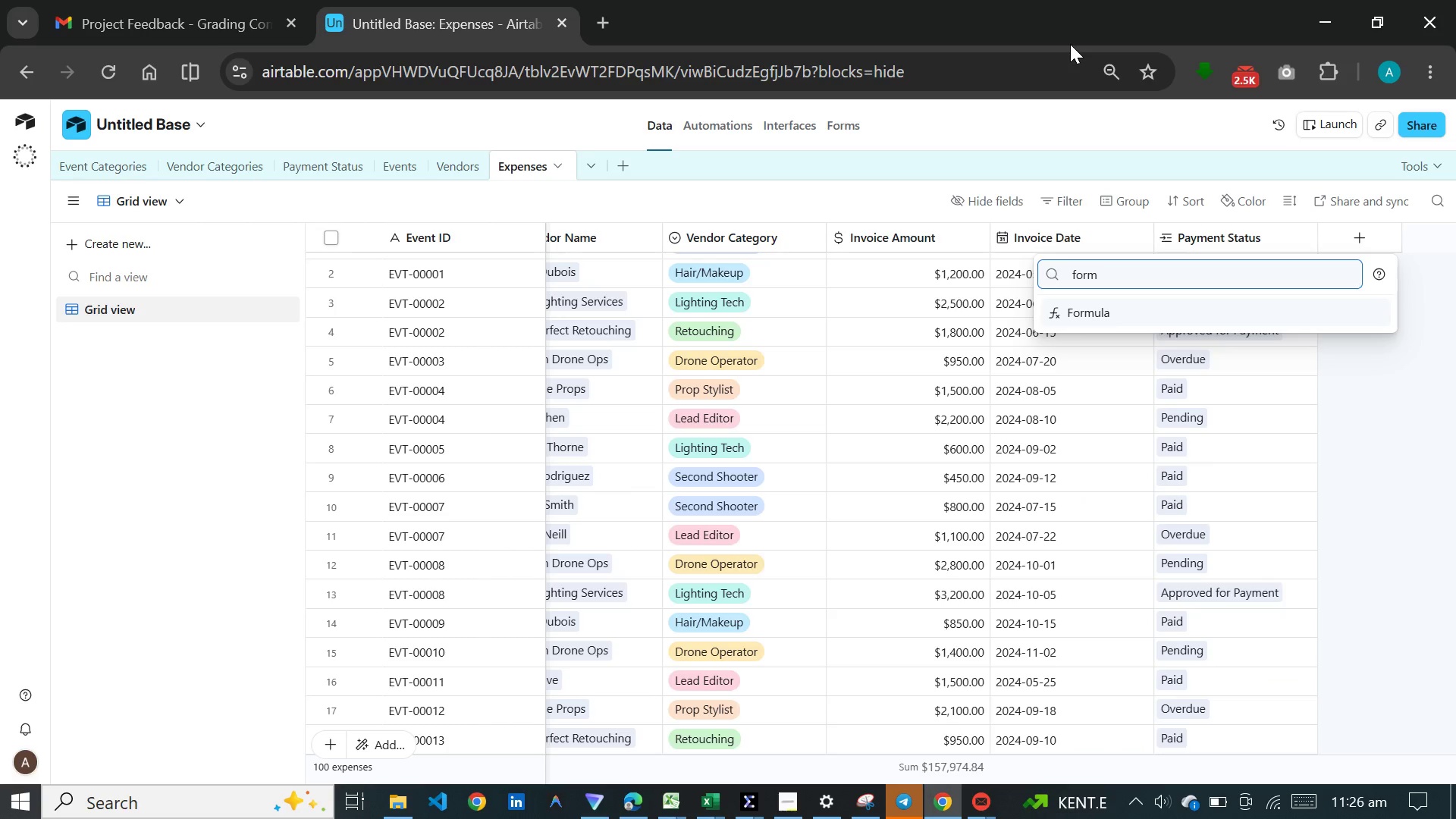 
key(Enter)
 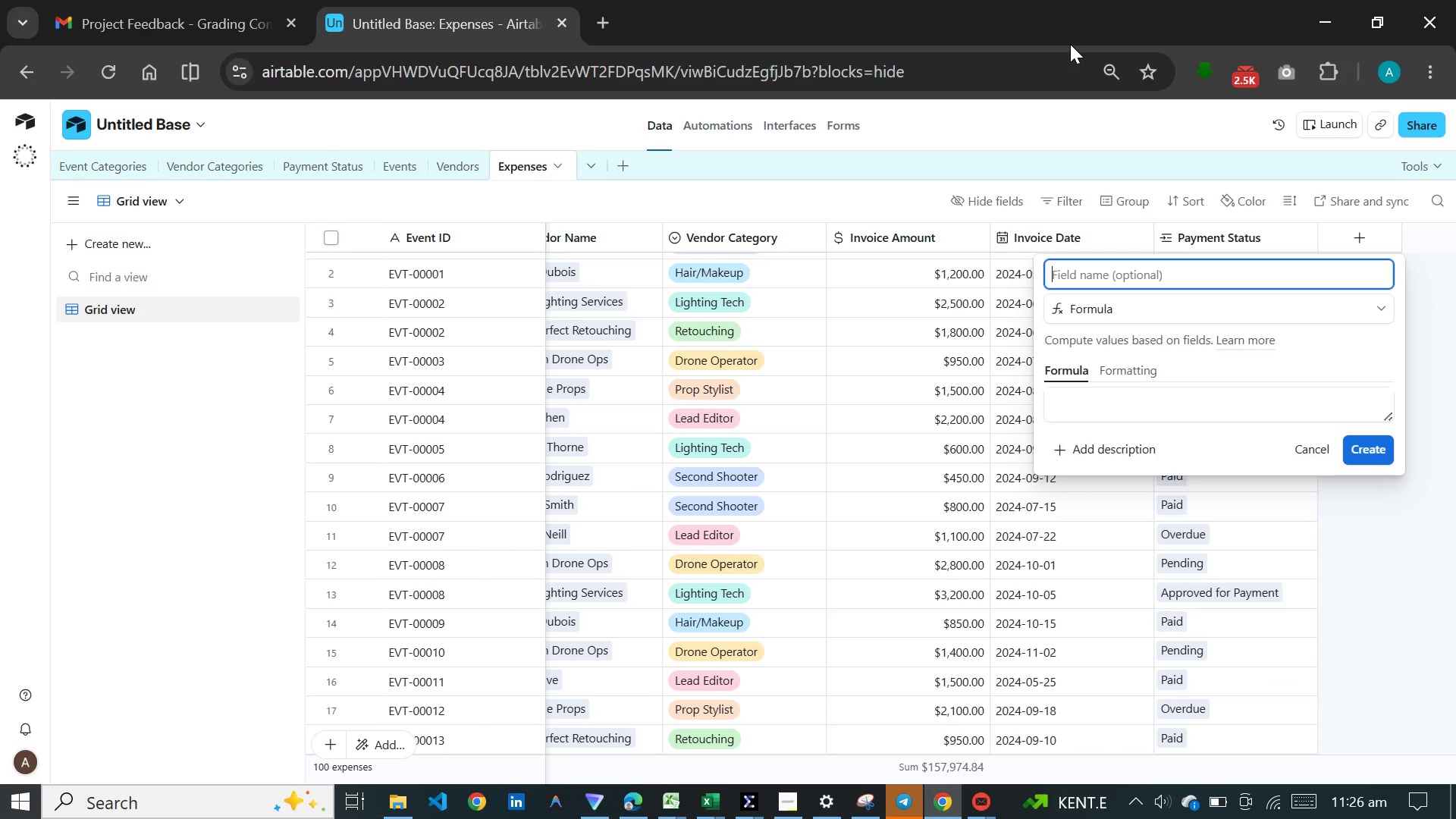 
type(Days Since )
 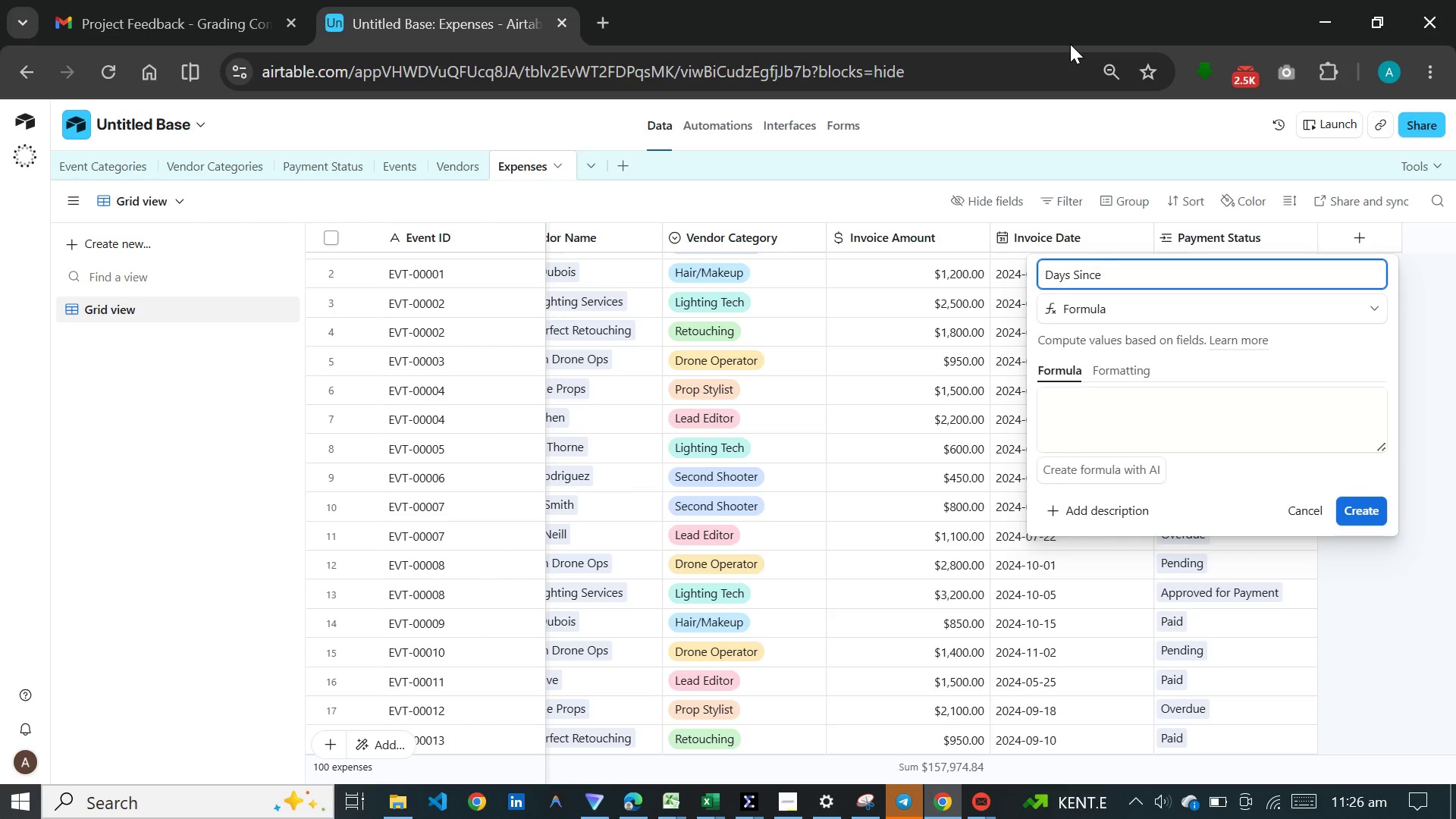 
wait(5.11)
 